 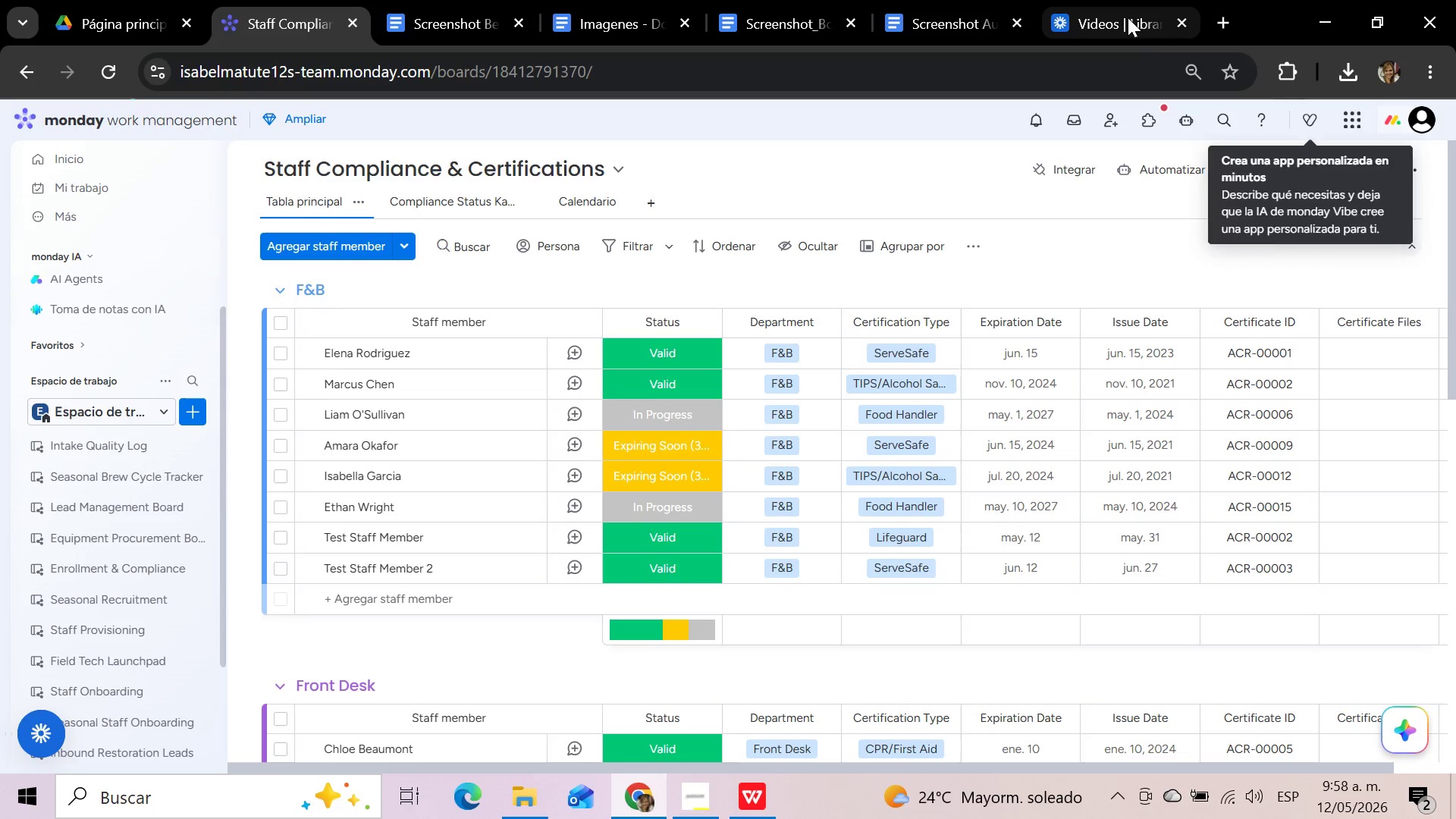 
mouse_move([1128, 36])
 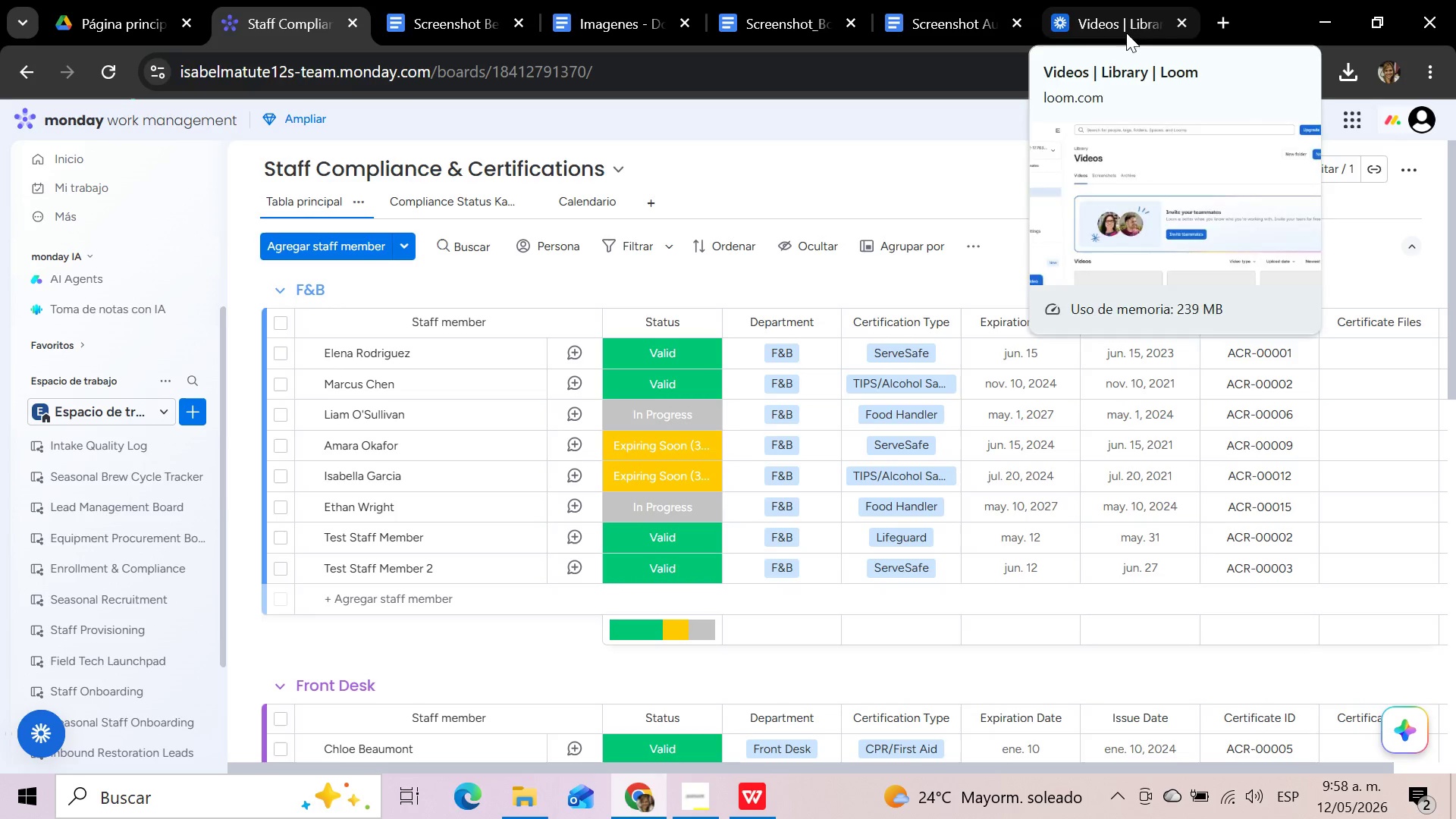 
mouse_move([1149, 121])
 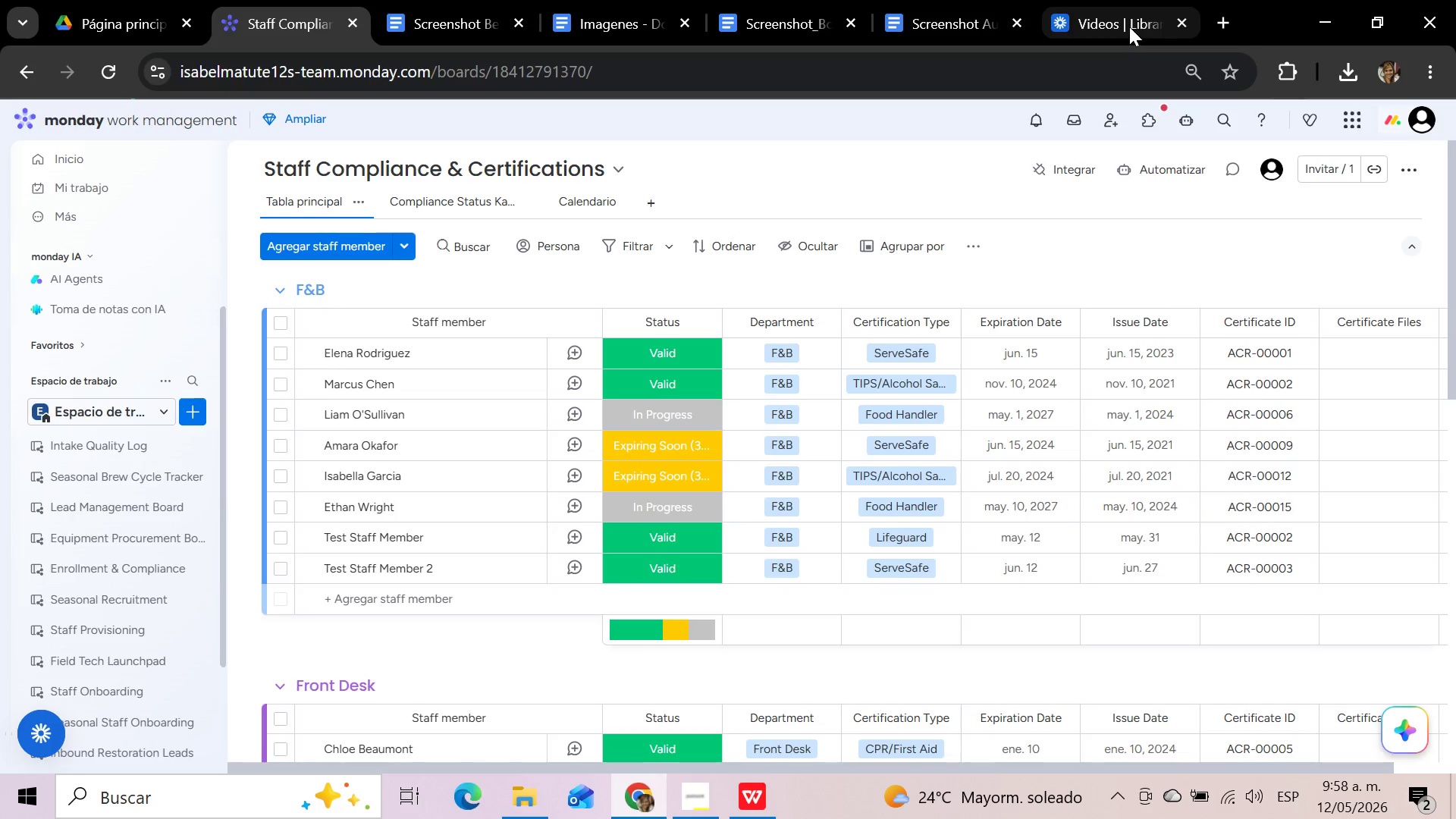 
mouse_move([1119, 42])
 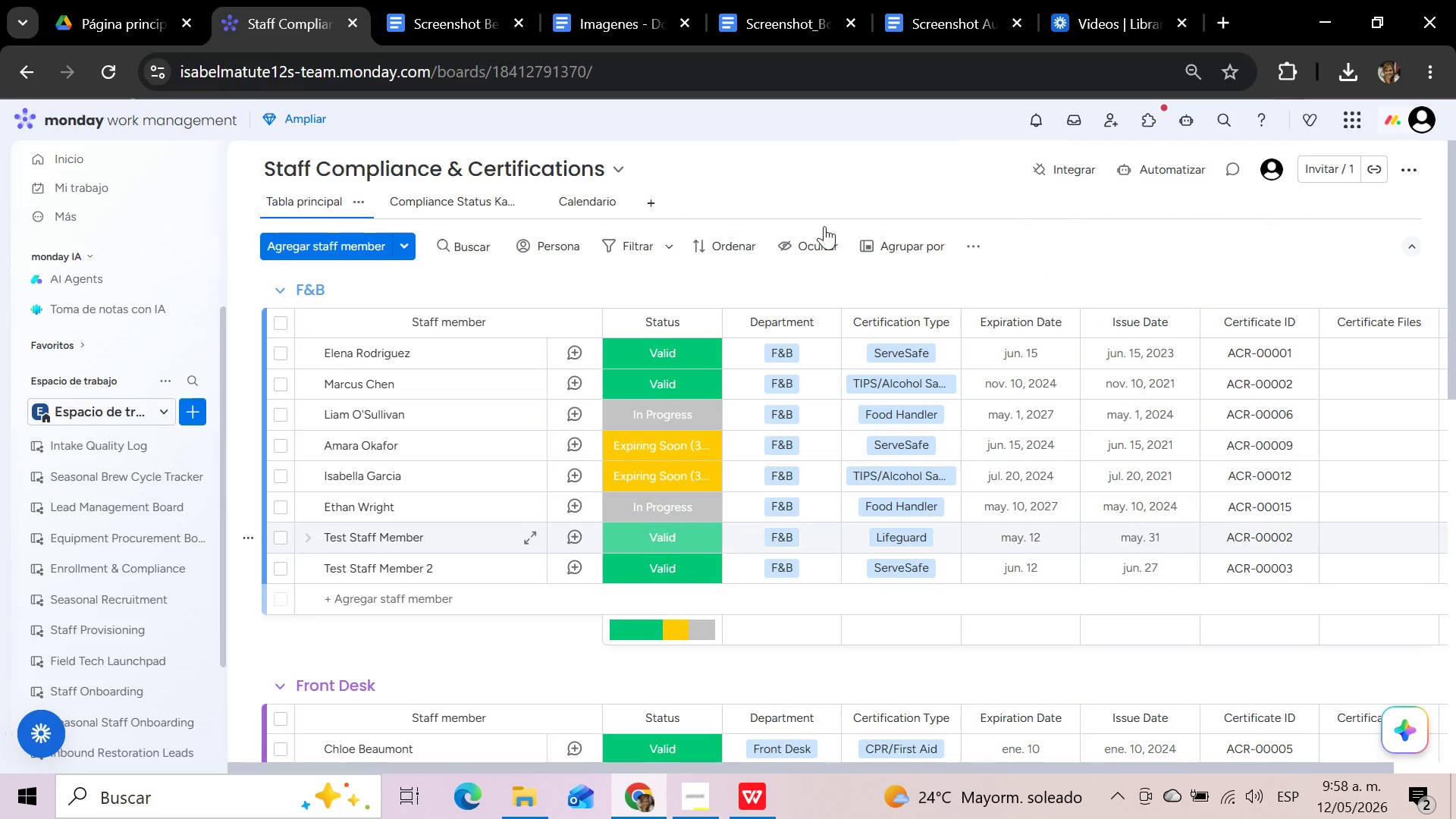 
wait(5.04)
 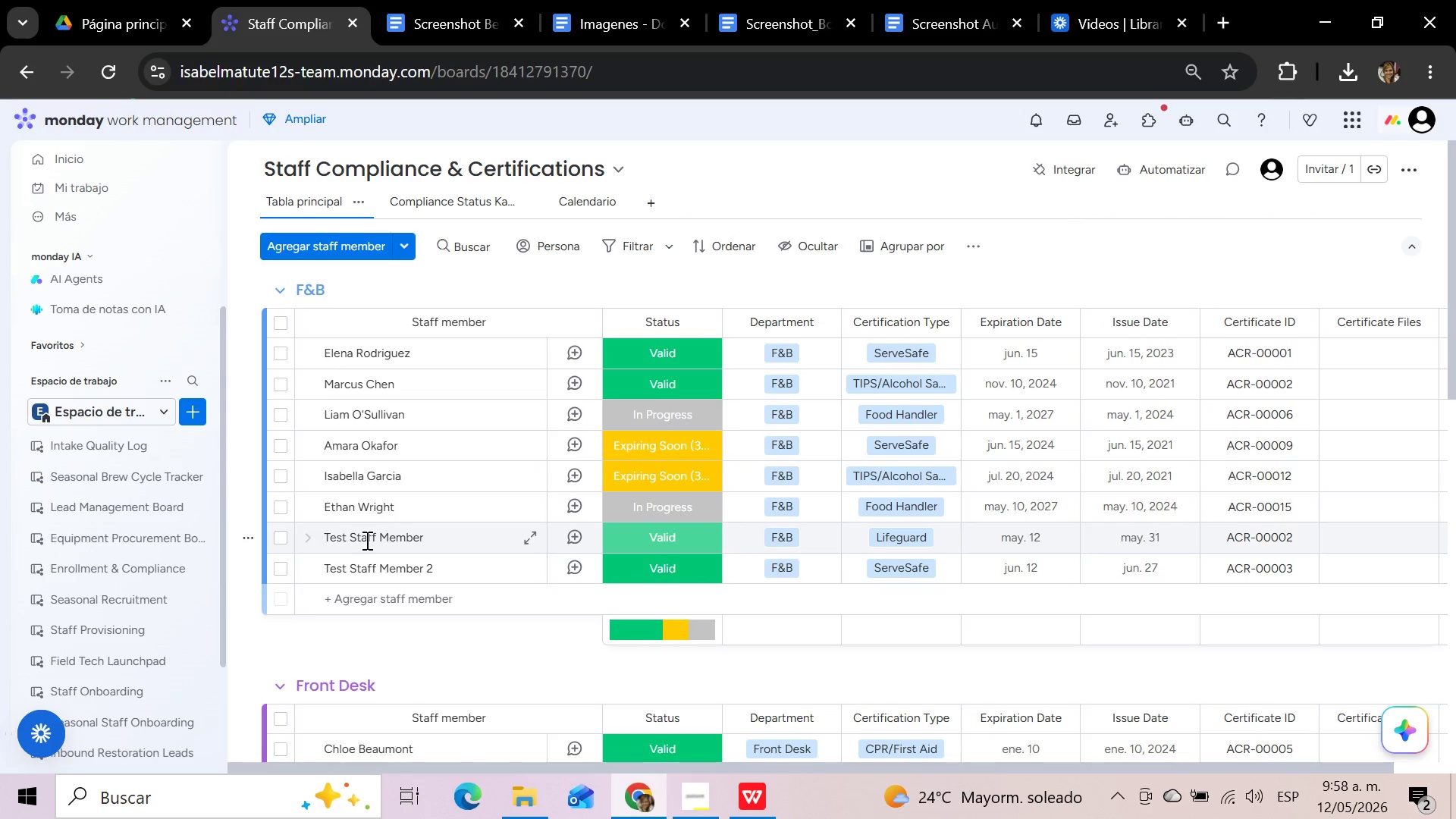 
left_click([1138, 11])
 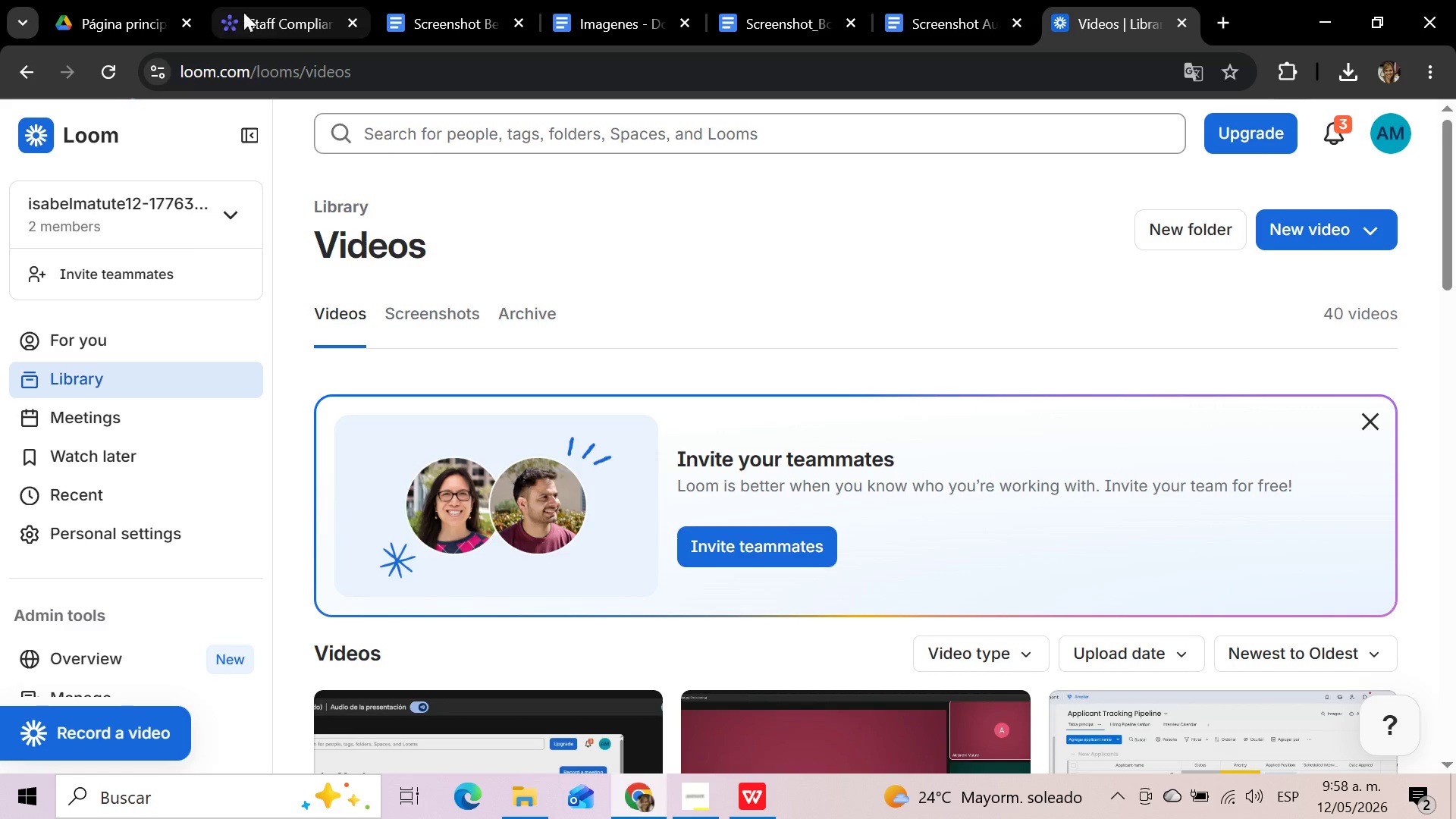 
left_click([266, 11])
 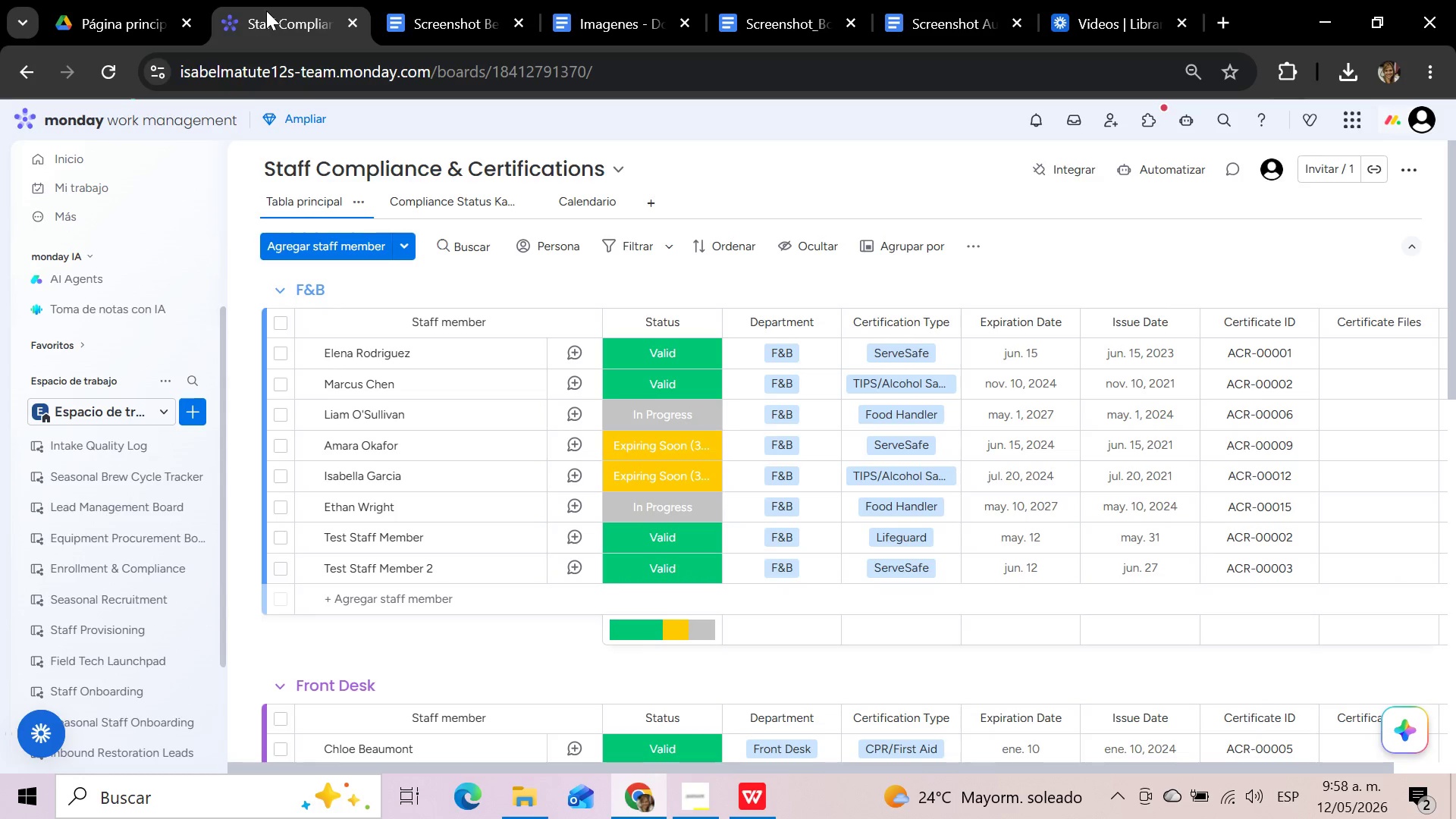 
wait(17.09)
 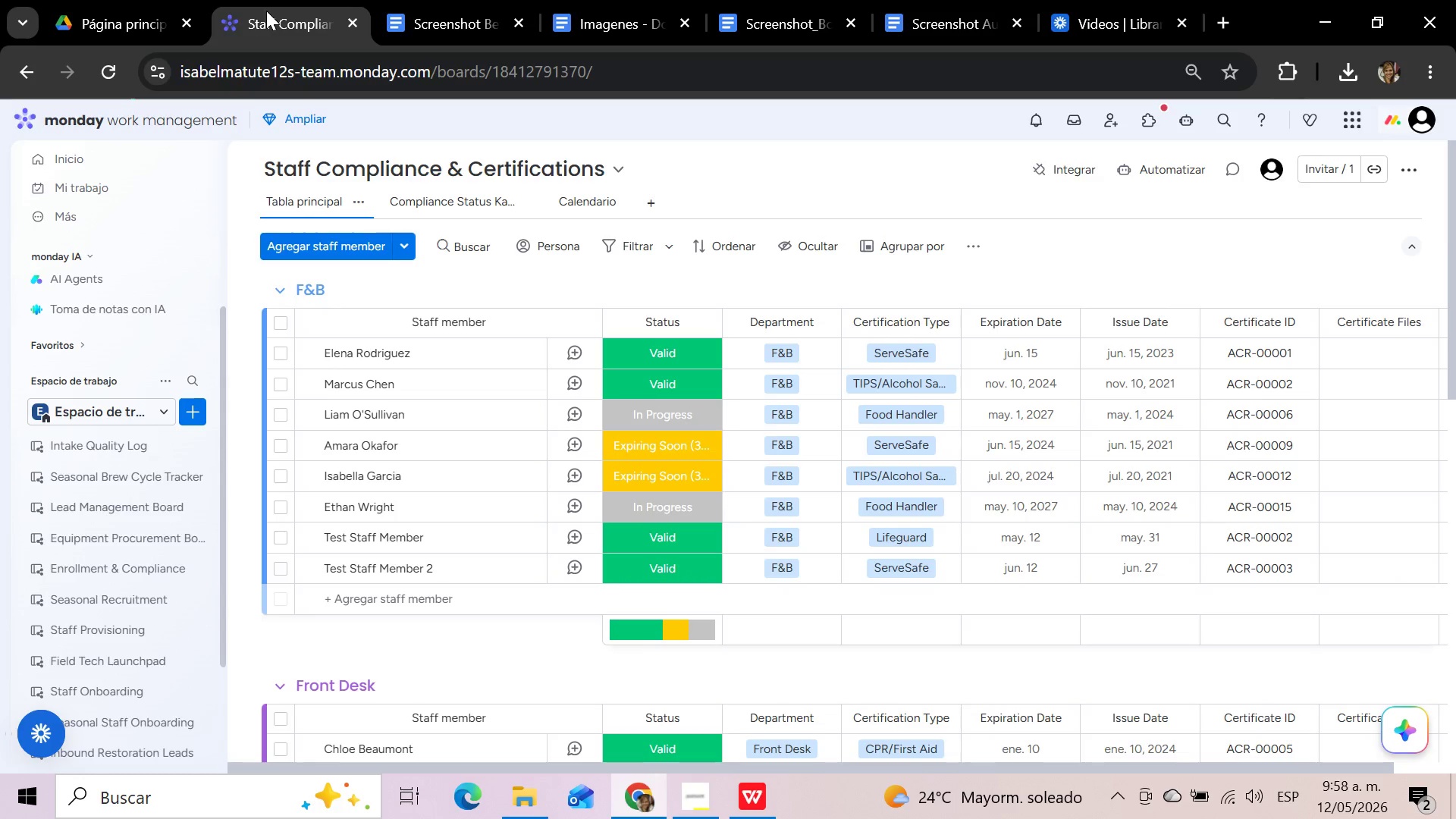 
left_click([1099, 10])
 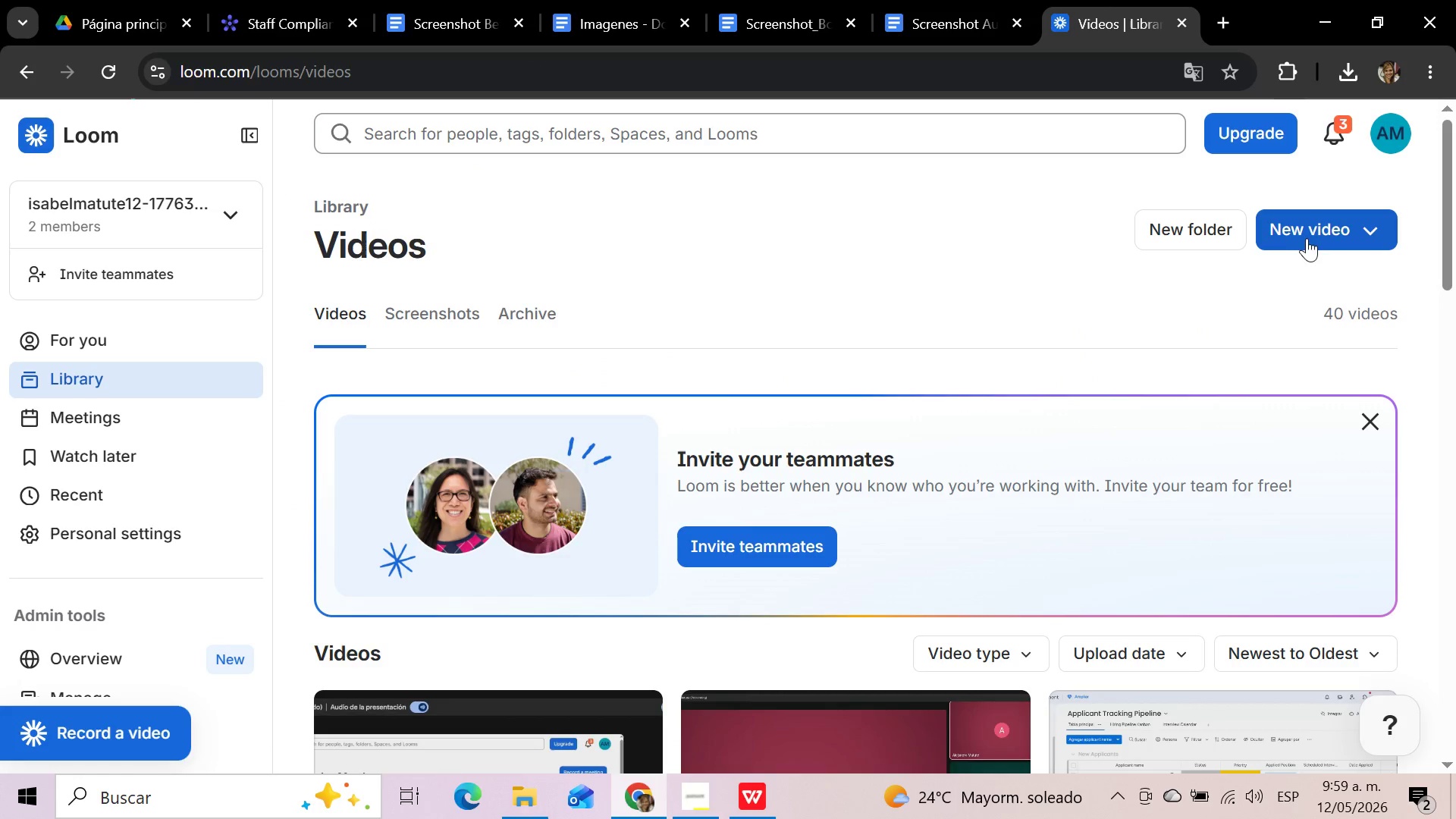 
left_click([1308, 228])
 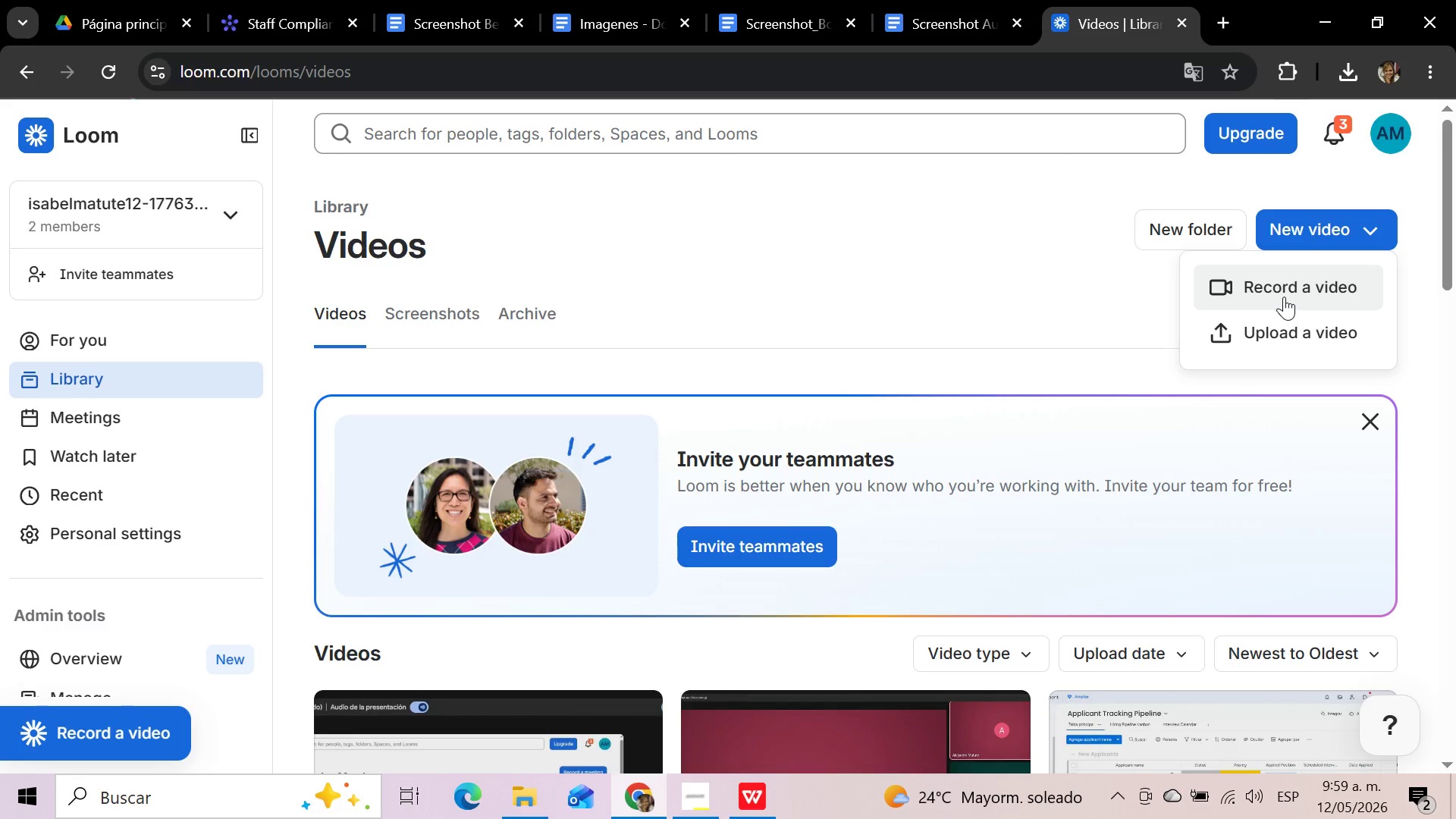 
wait(10.14)
 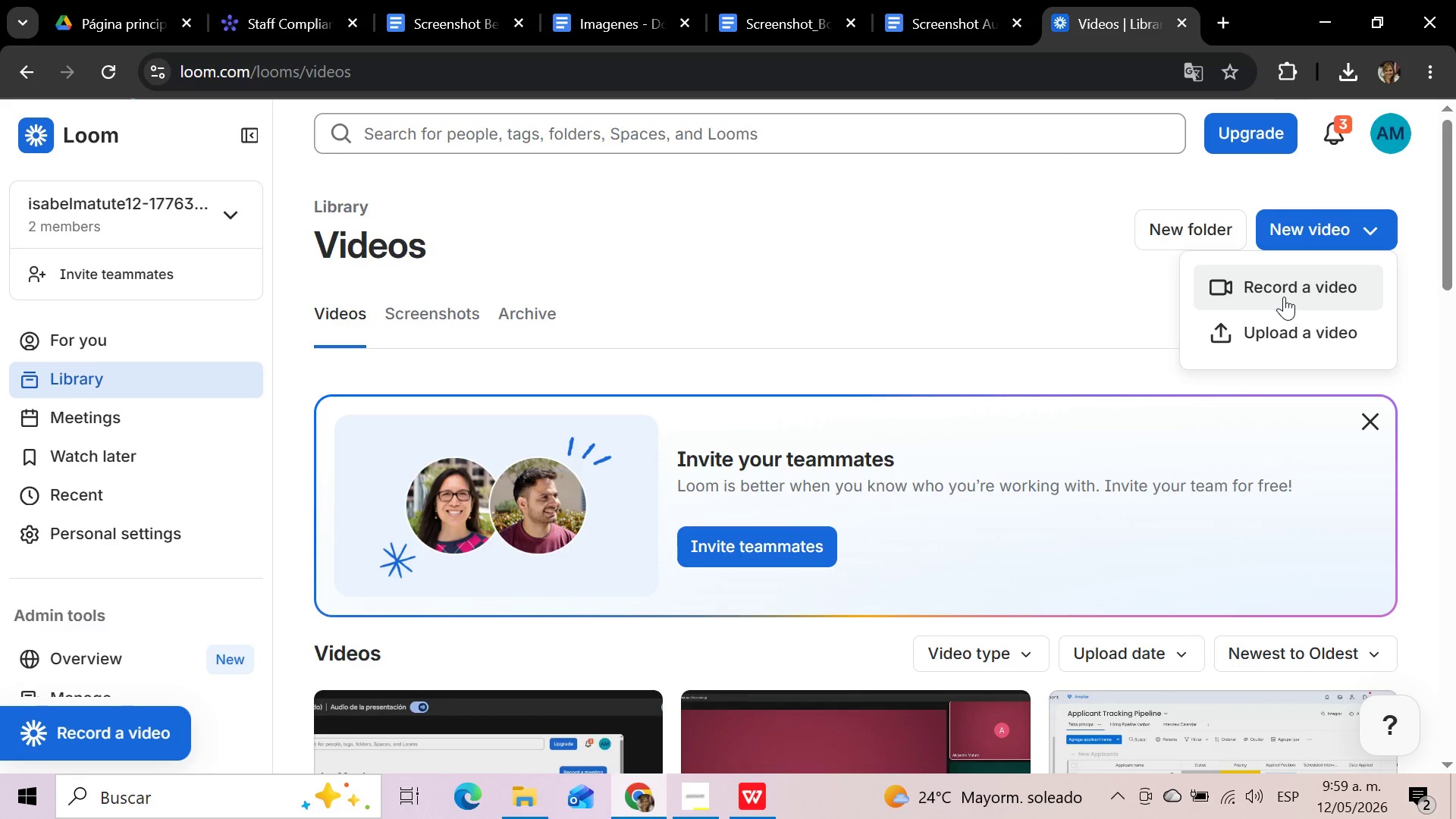 
left_click([1284, 297])
 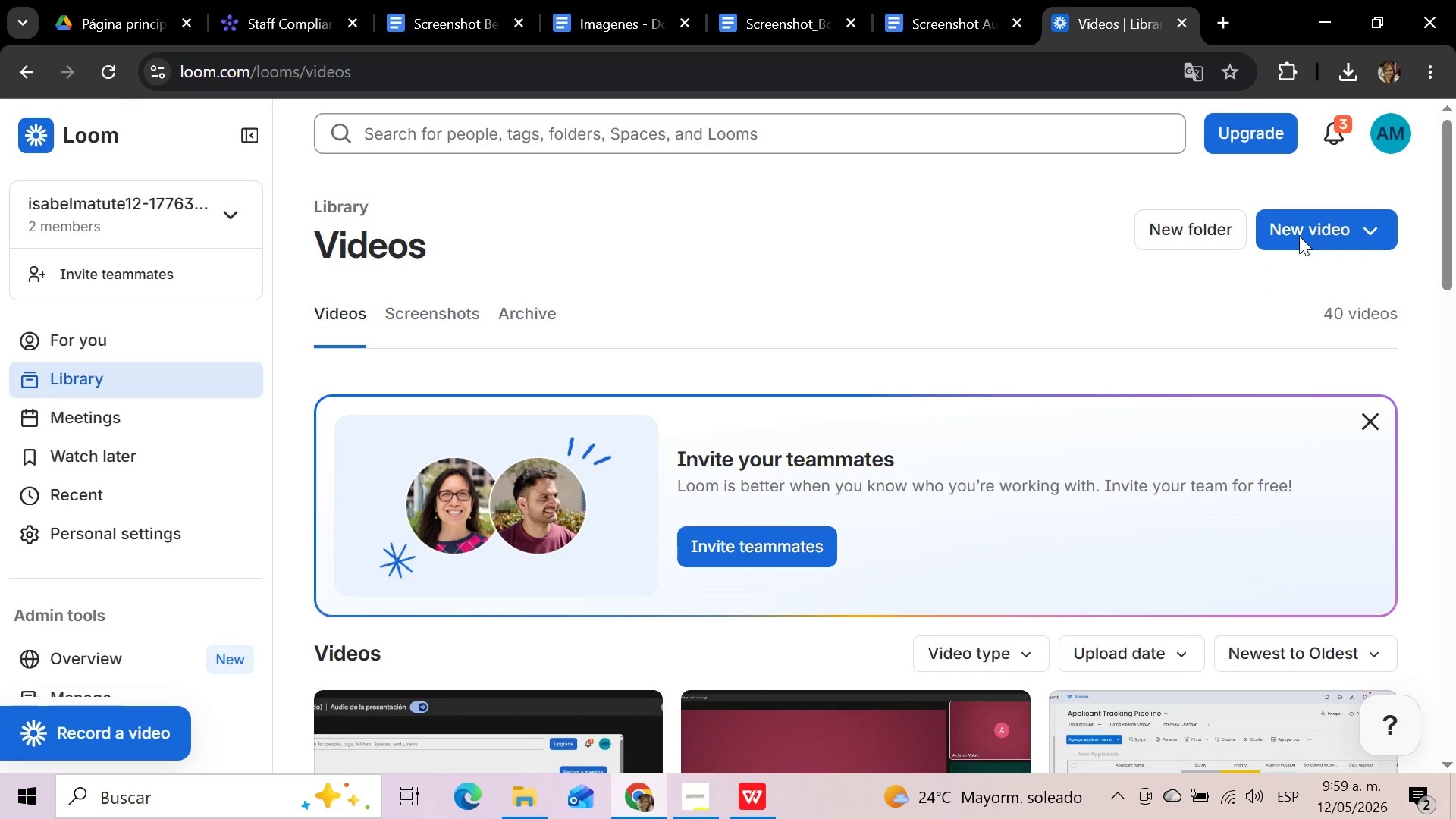 
left_click([1299, 236])
 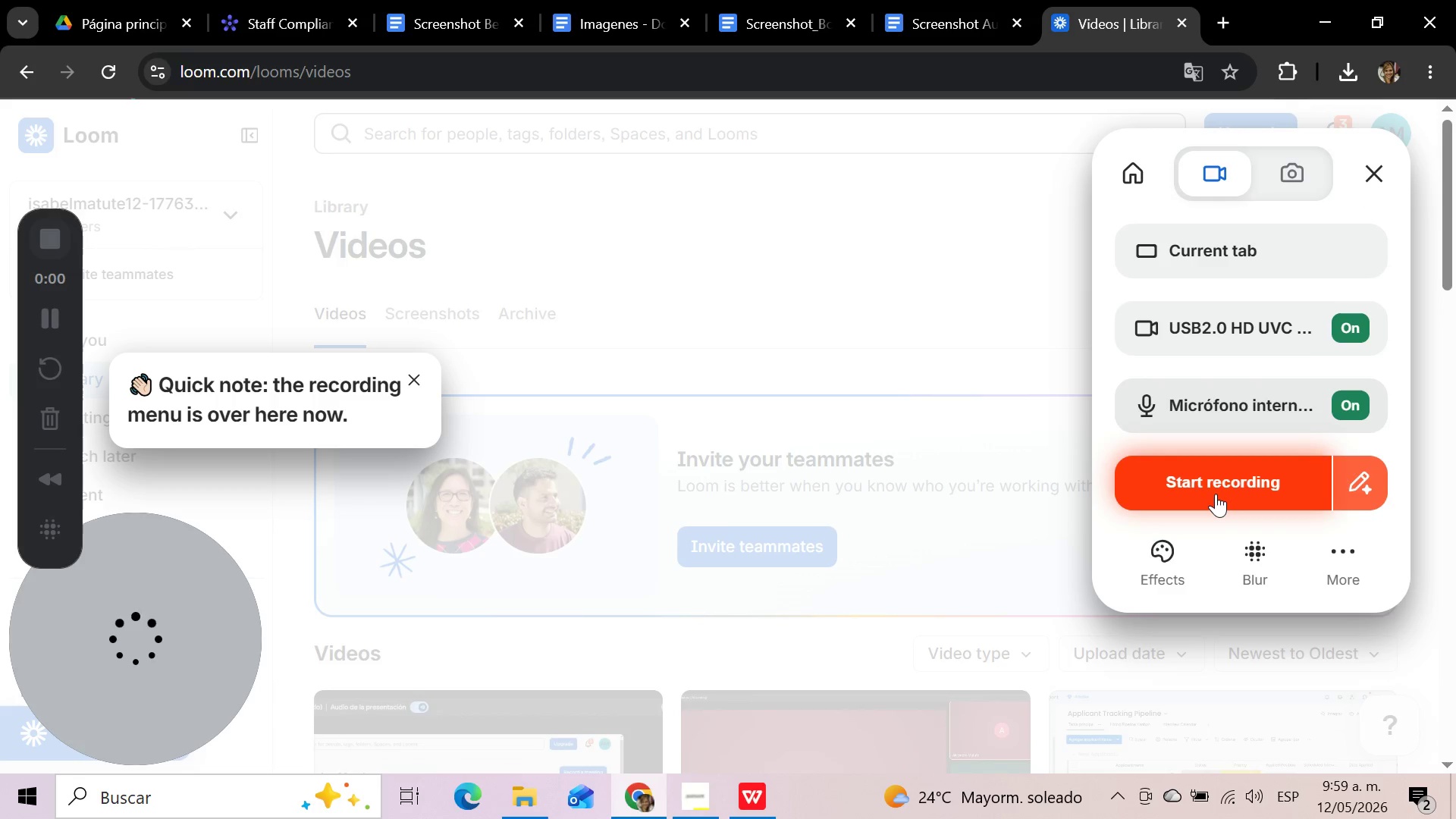 
wait(8.33)
 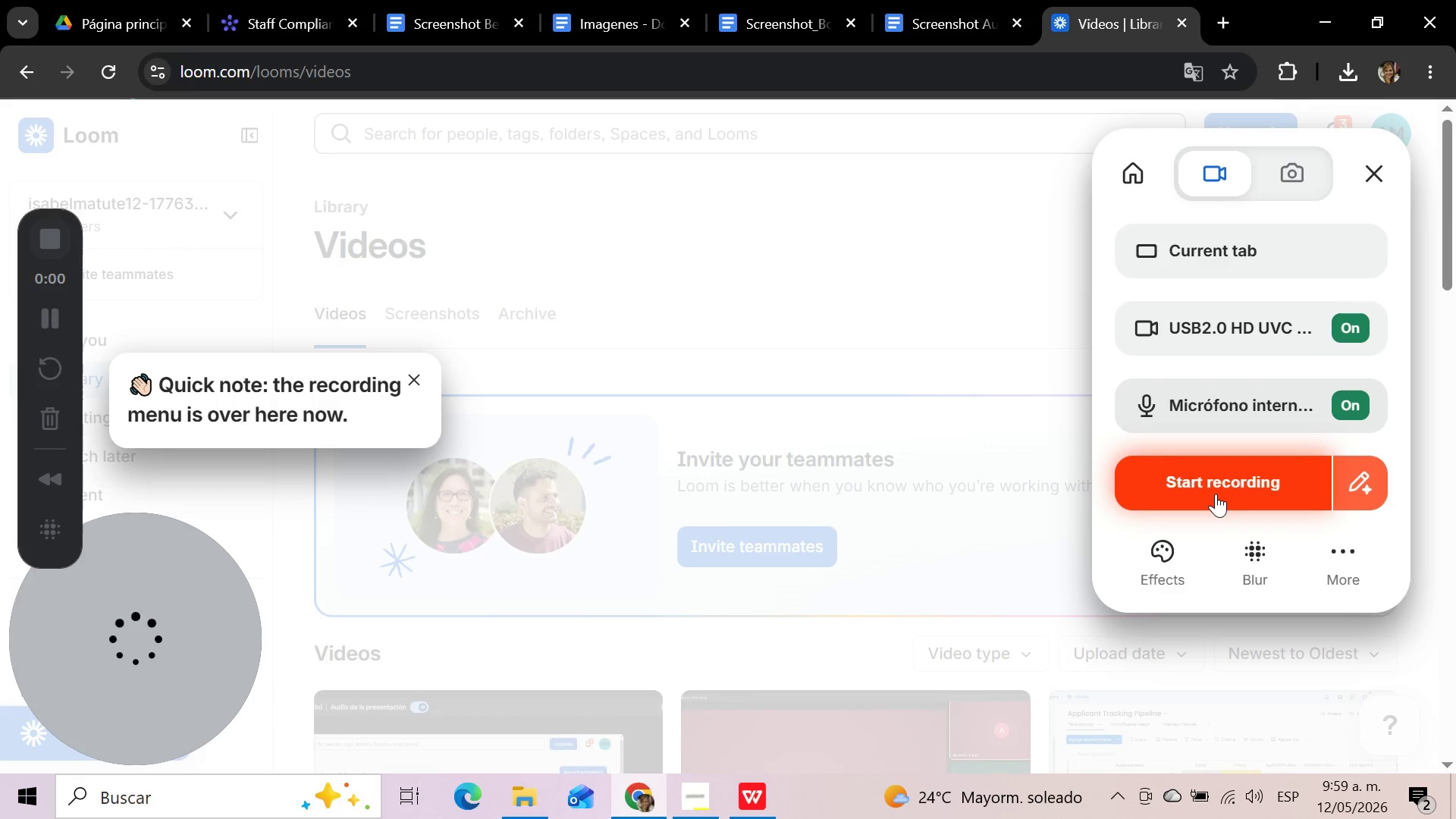 
left_click([1357, 404])
 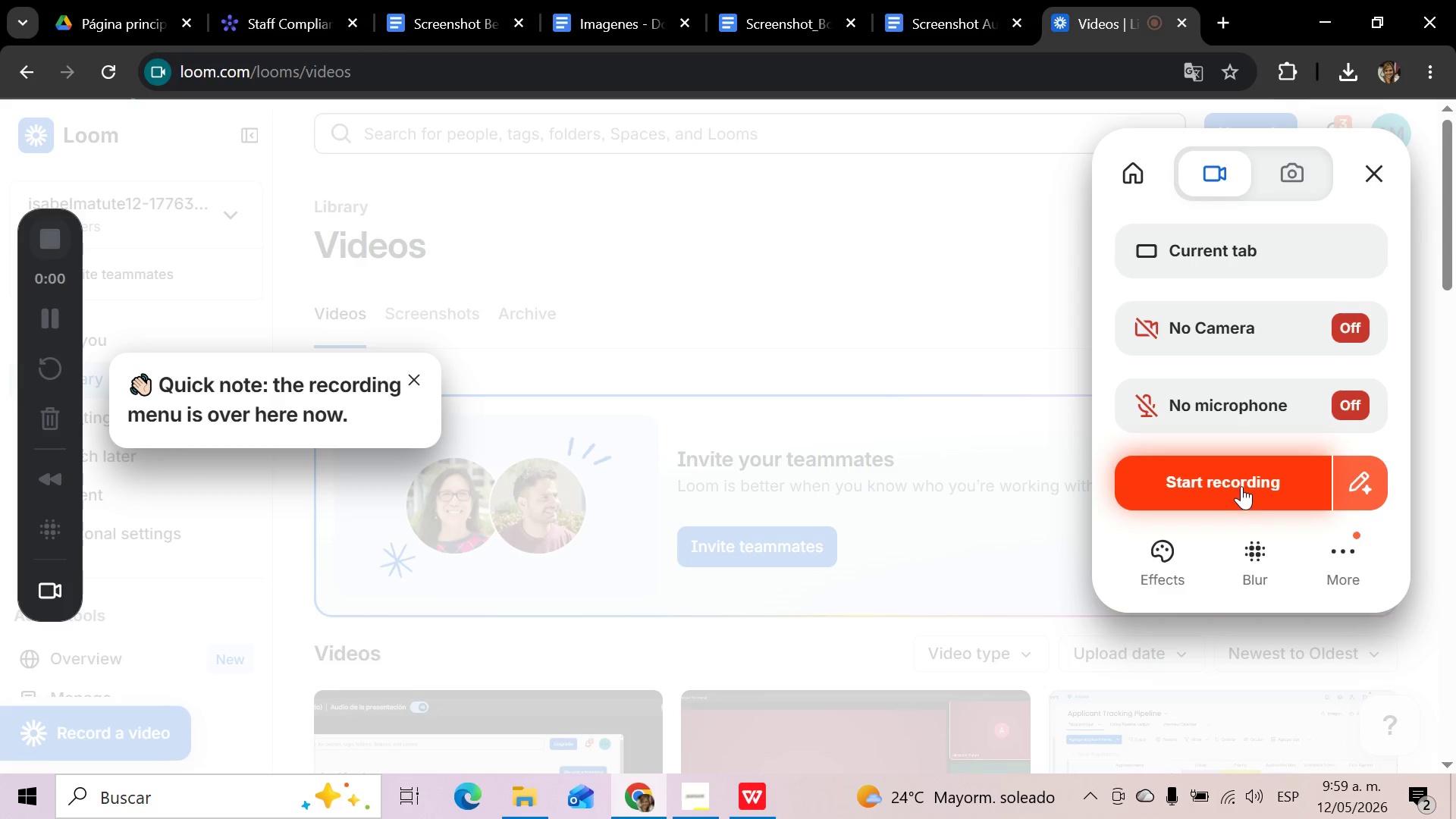 
left_click([1241, 486])
 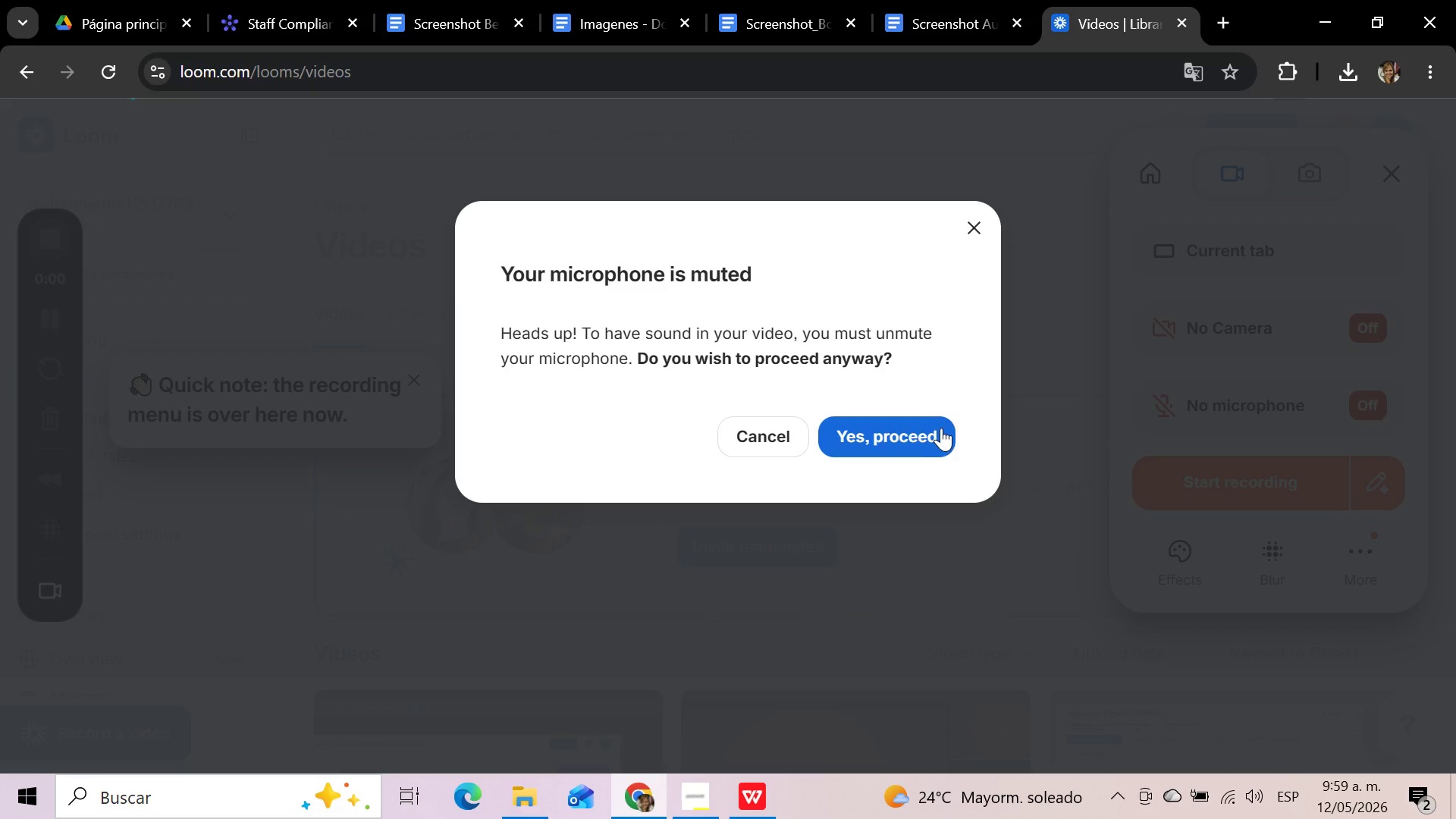 
left_click([918, 427])
 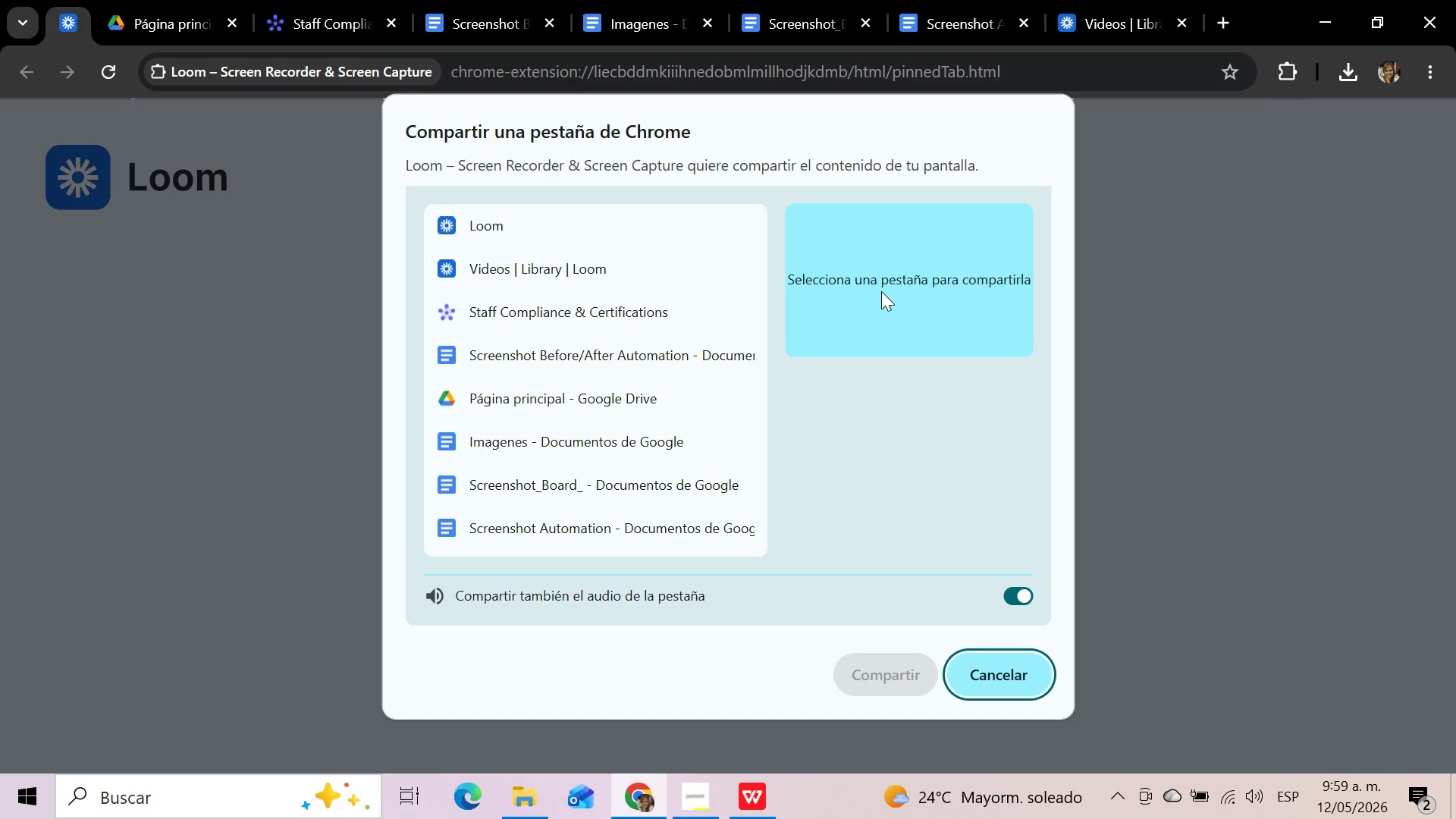 
left_click([592, 305])
 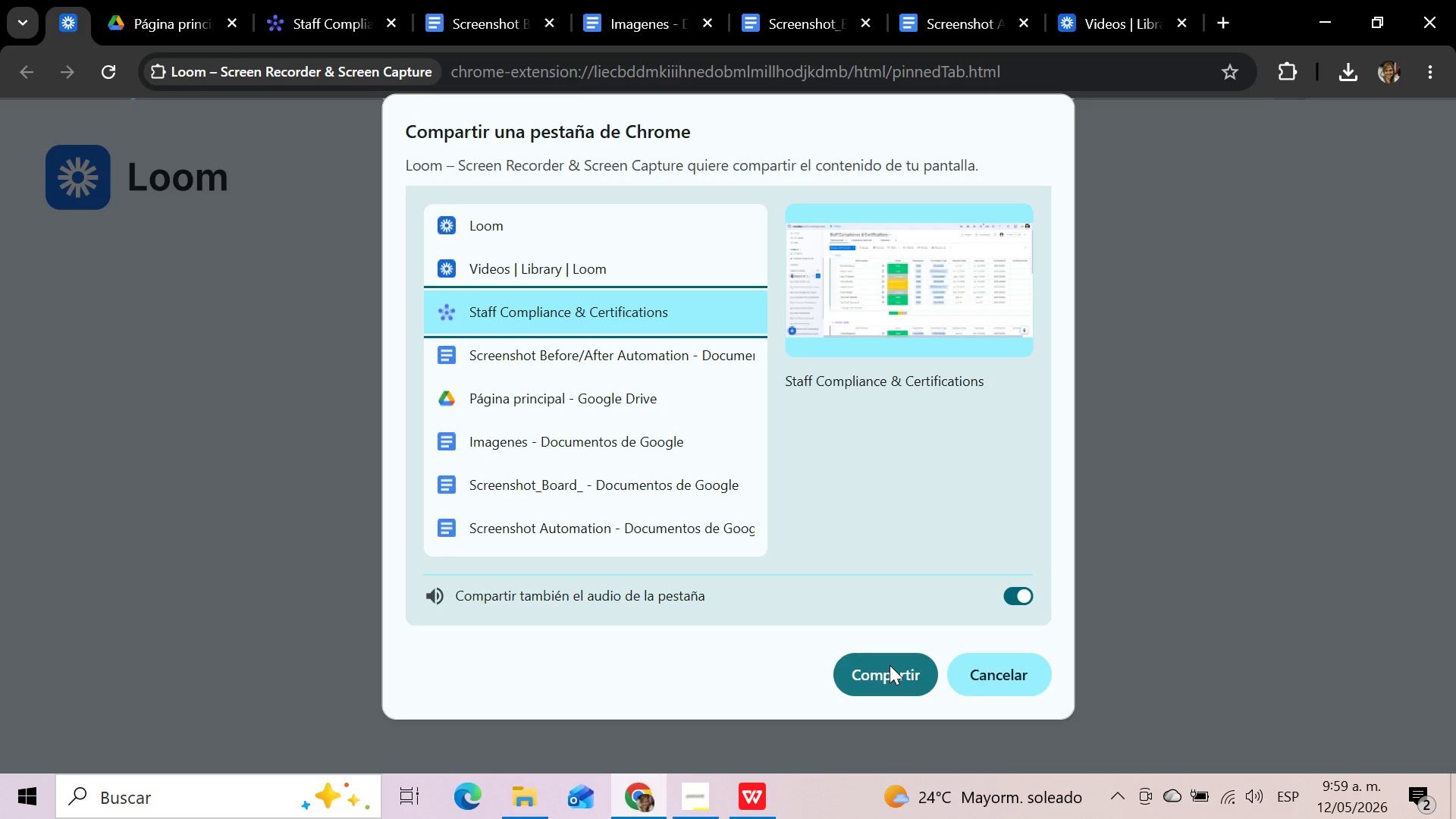 
left_click([890, 665])
 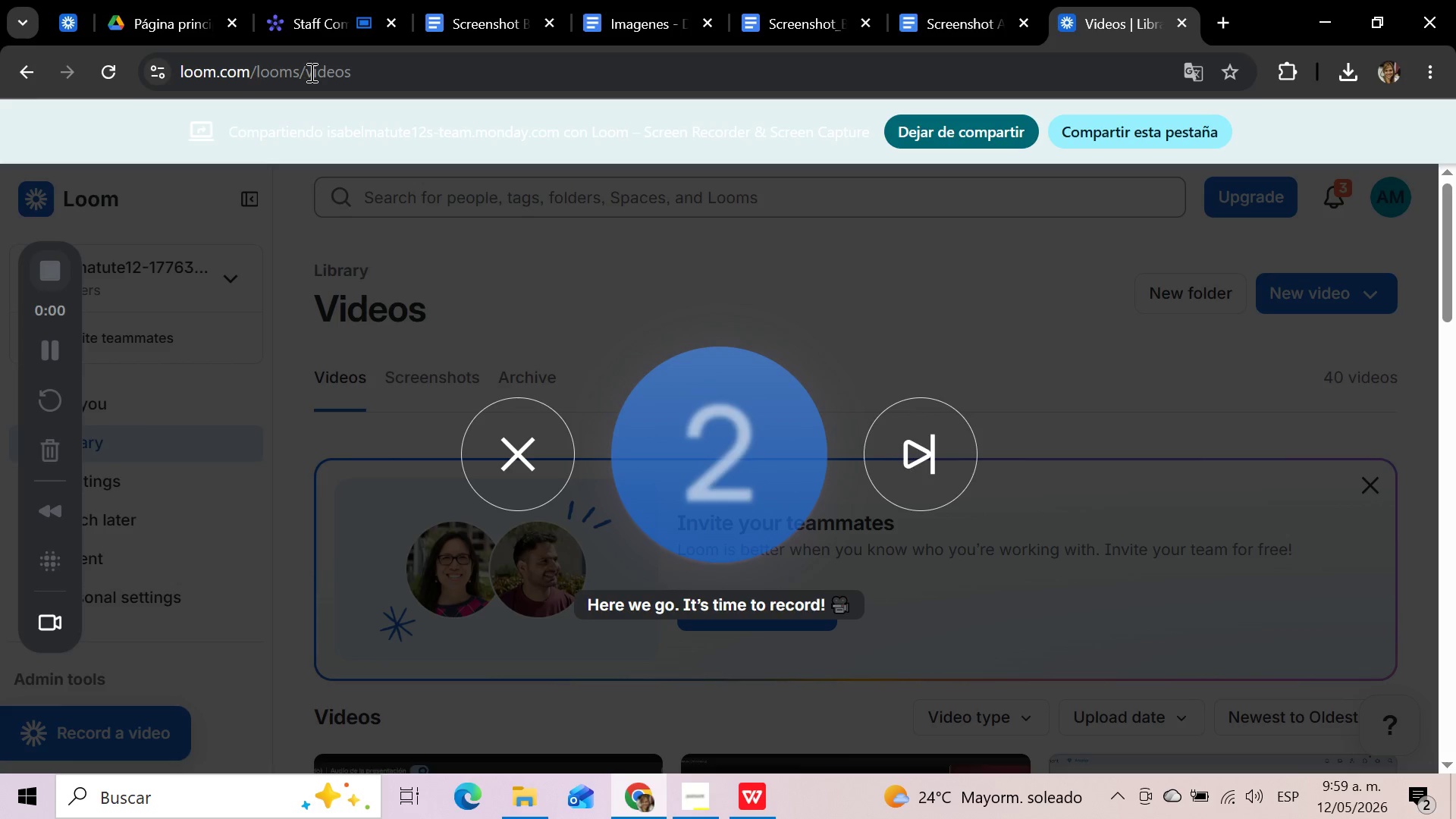 
wait(8.94)
 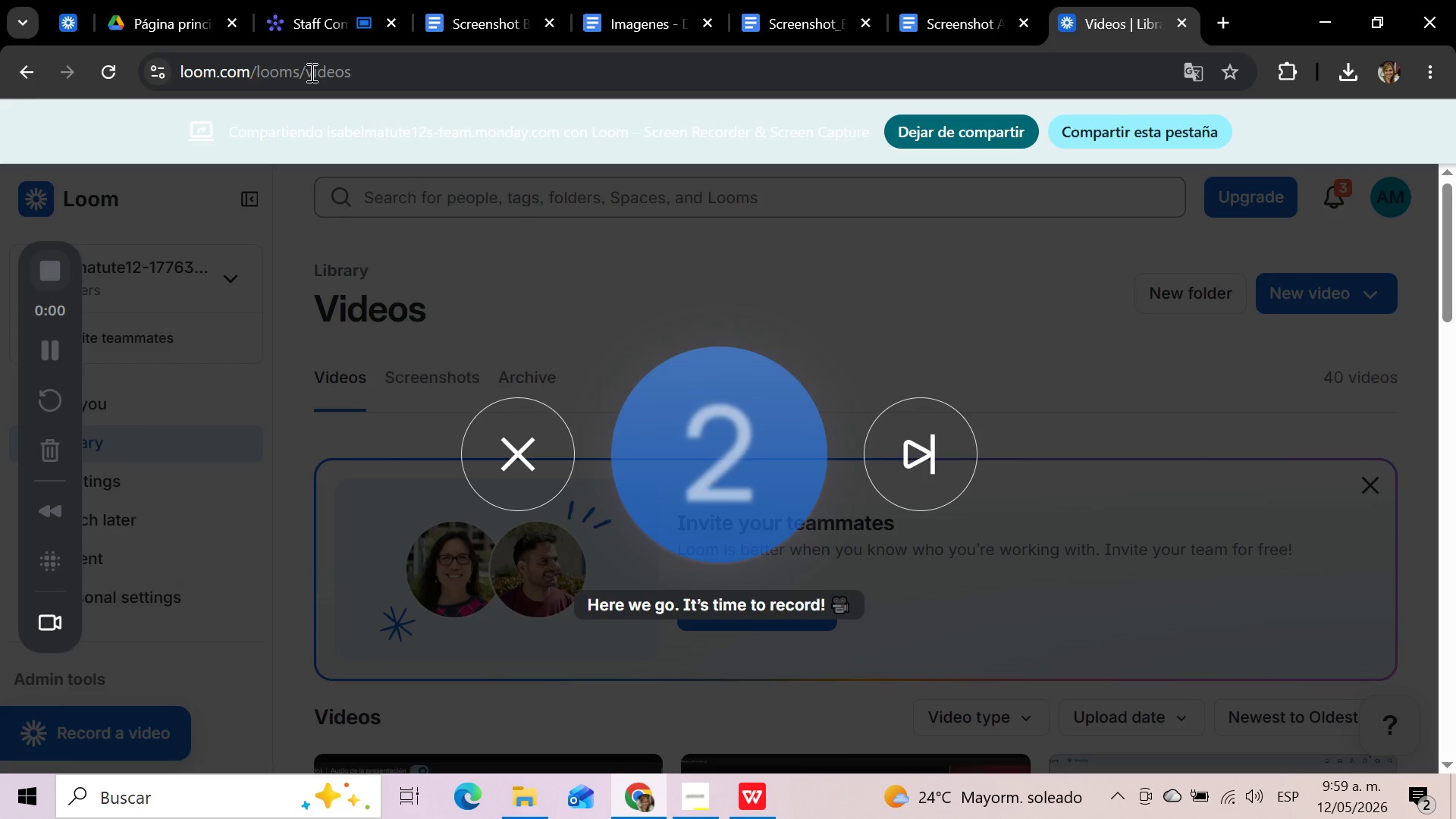 
left_click([322, 5])
 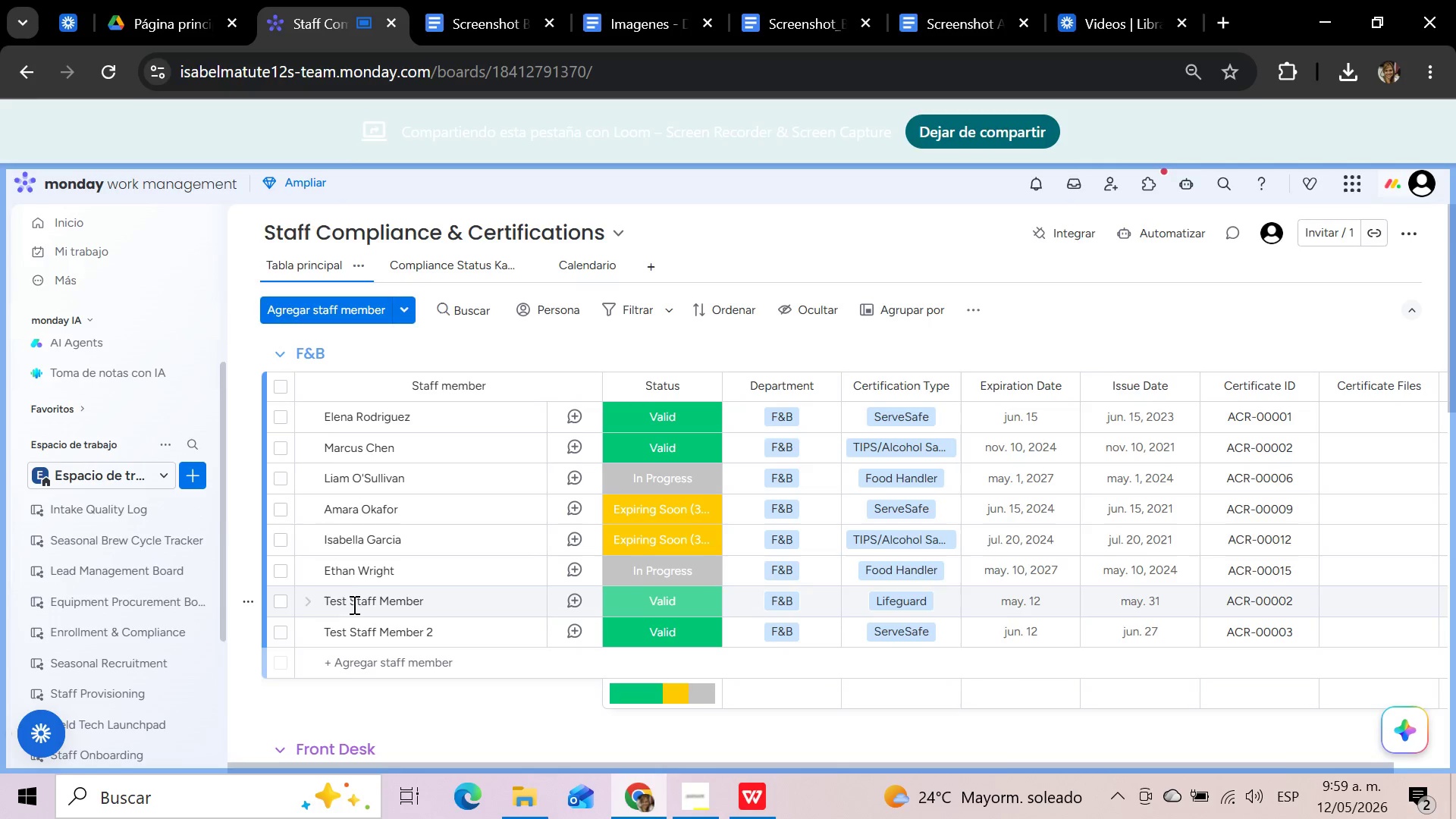 
left_click([347, 601])
 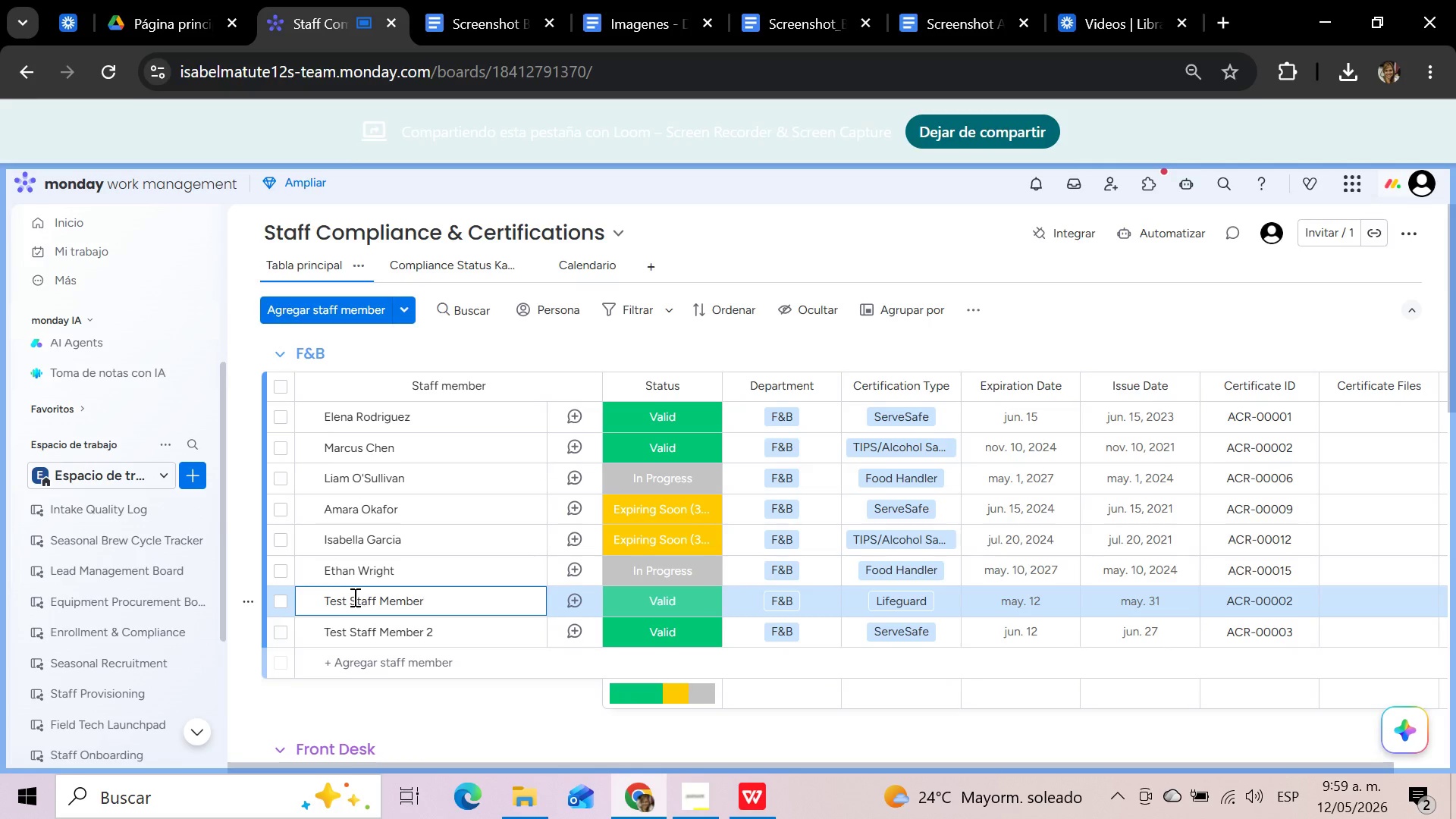 
left_click([348, 597])
 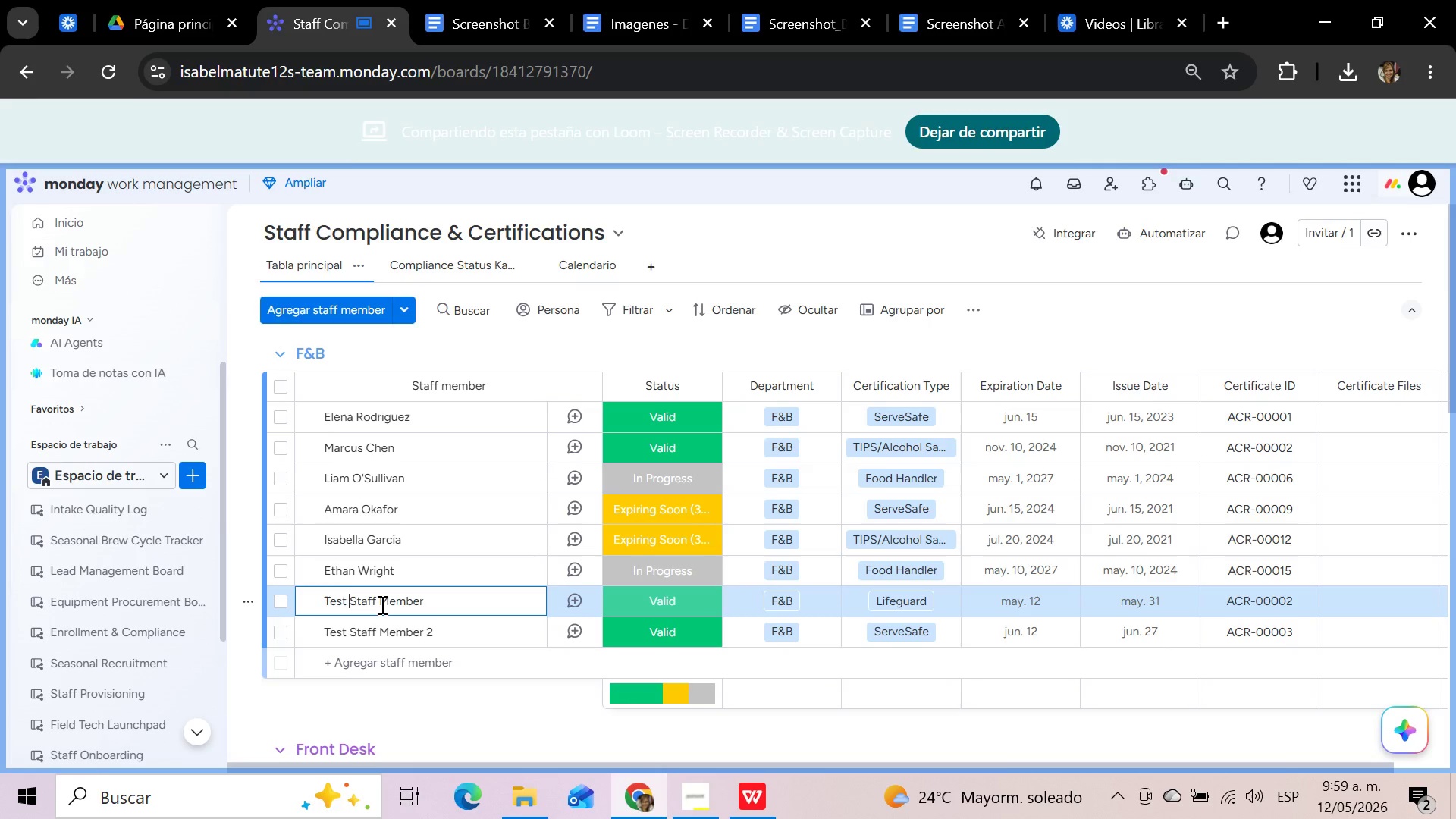 
left_click([455, 603])
 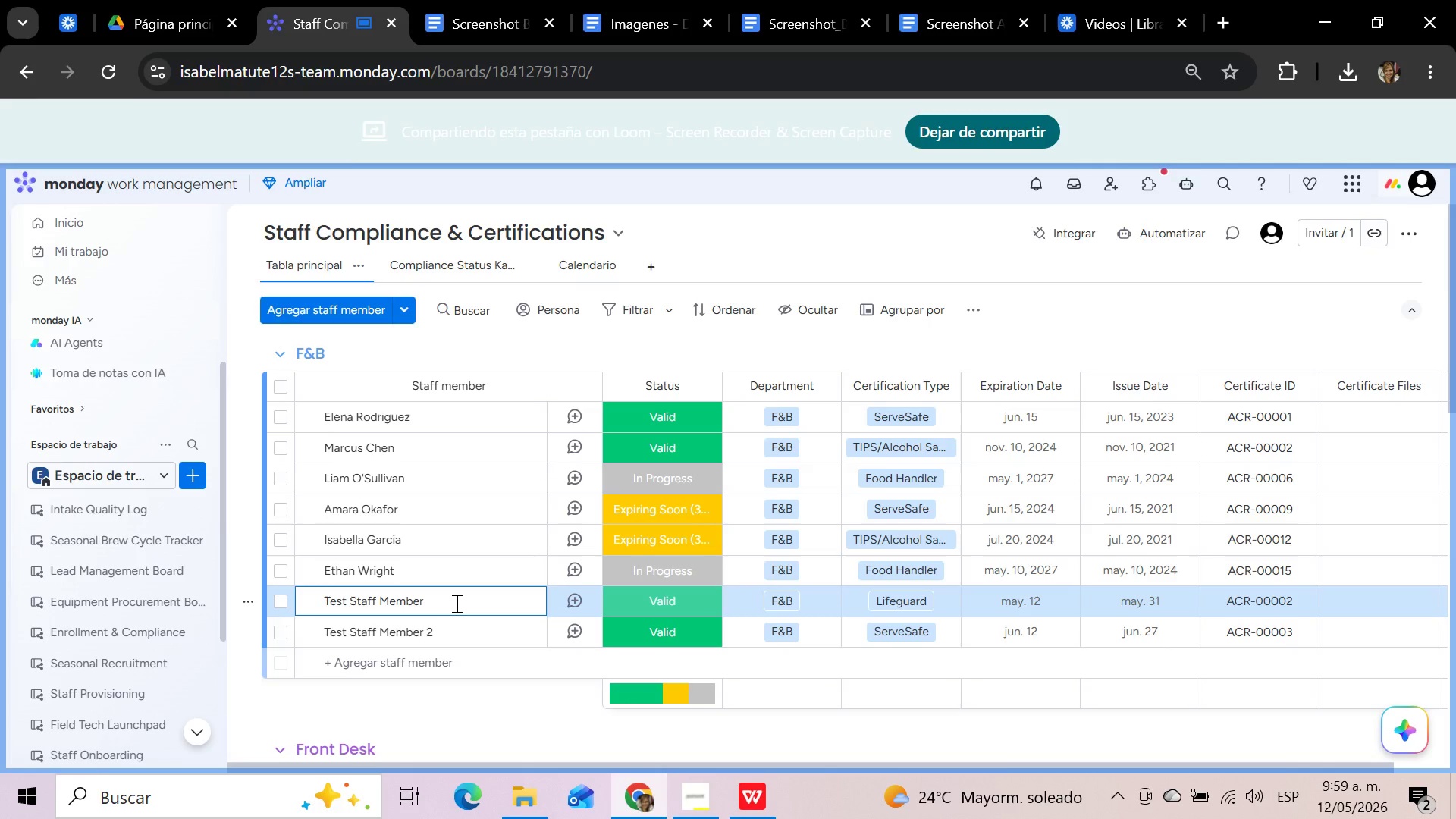 
key(Space)
 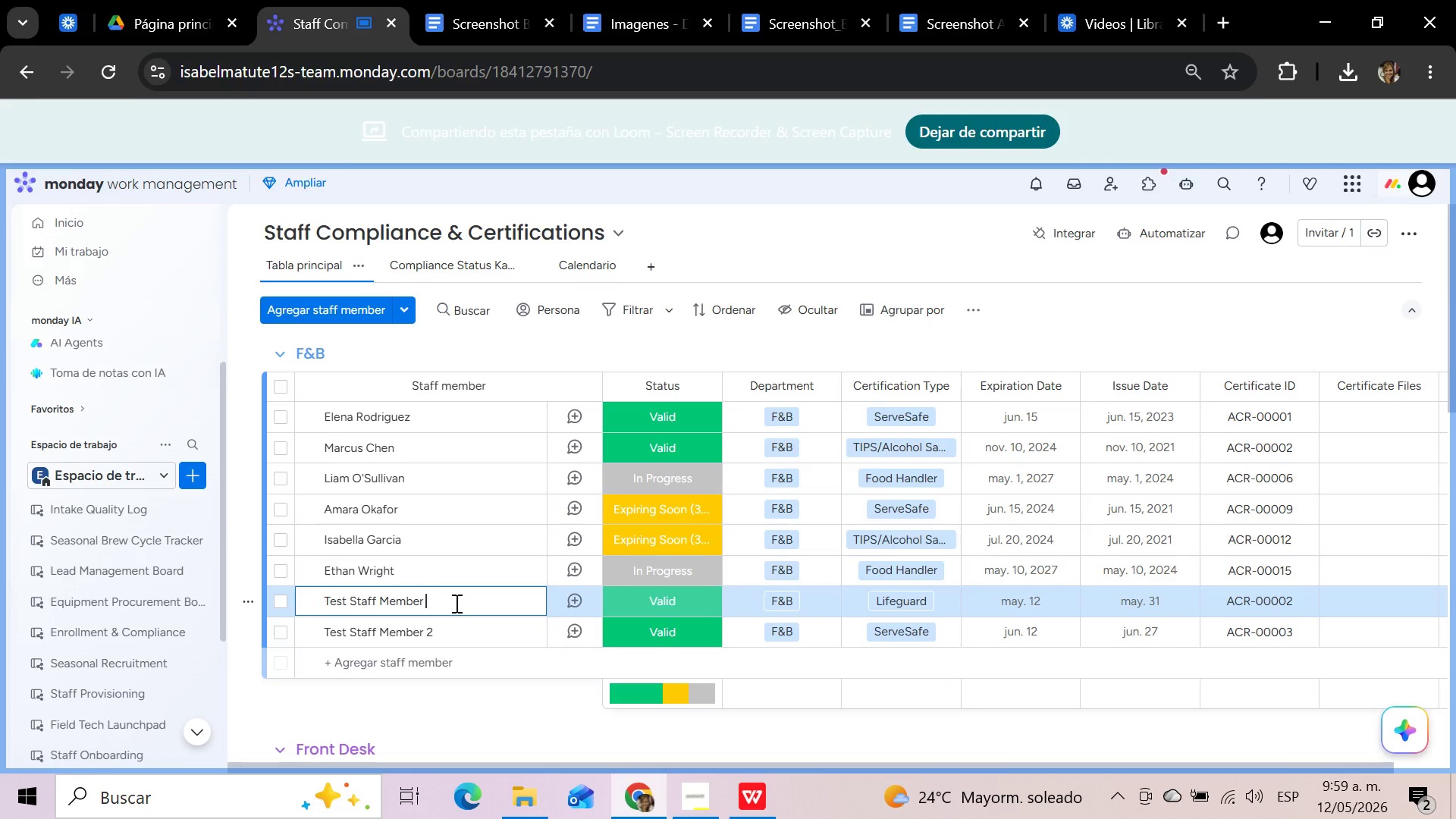 
key(1)
 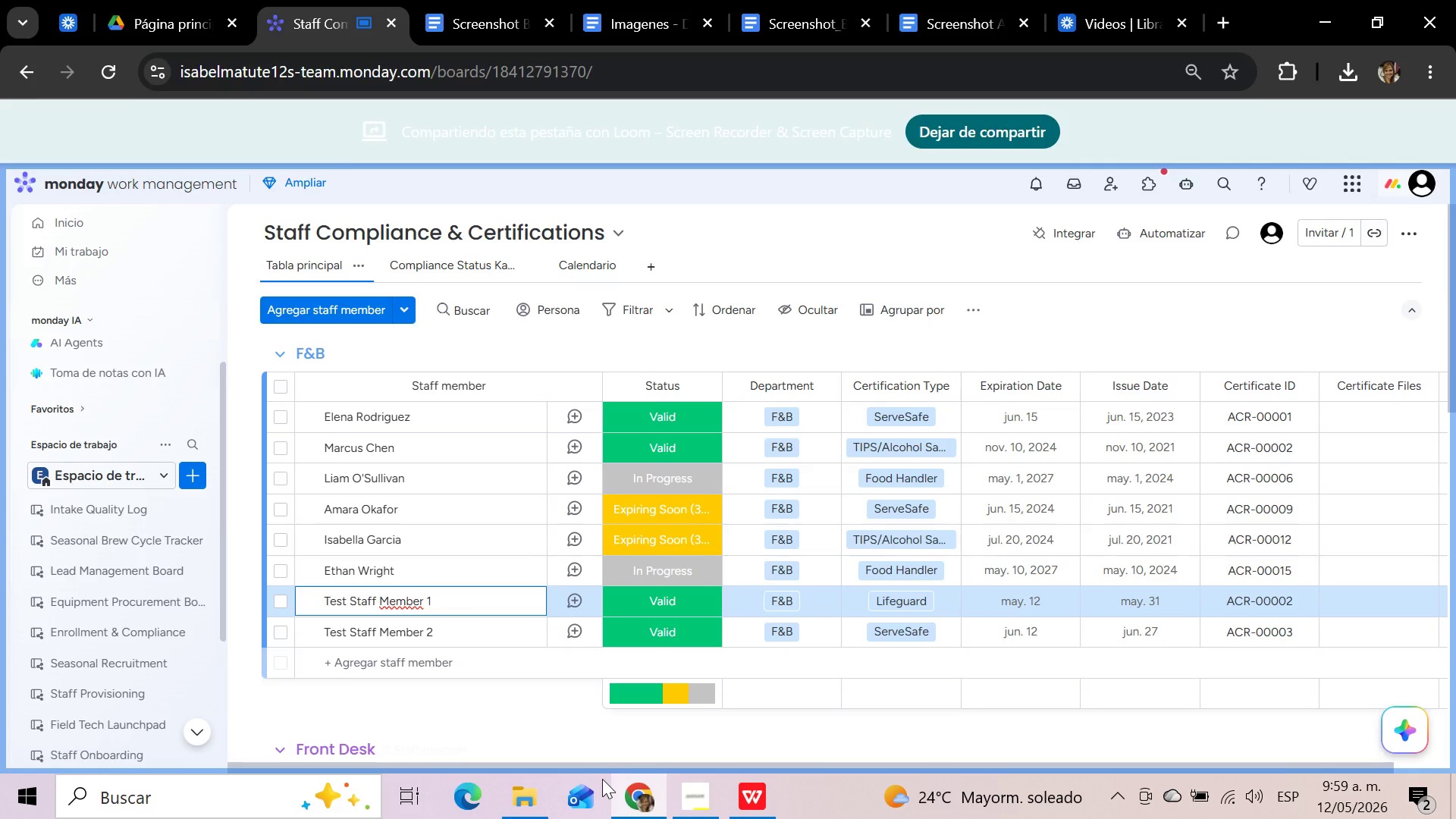 
left_click([912, 752])
 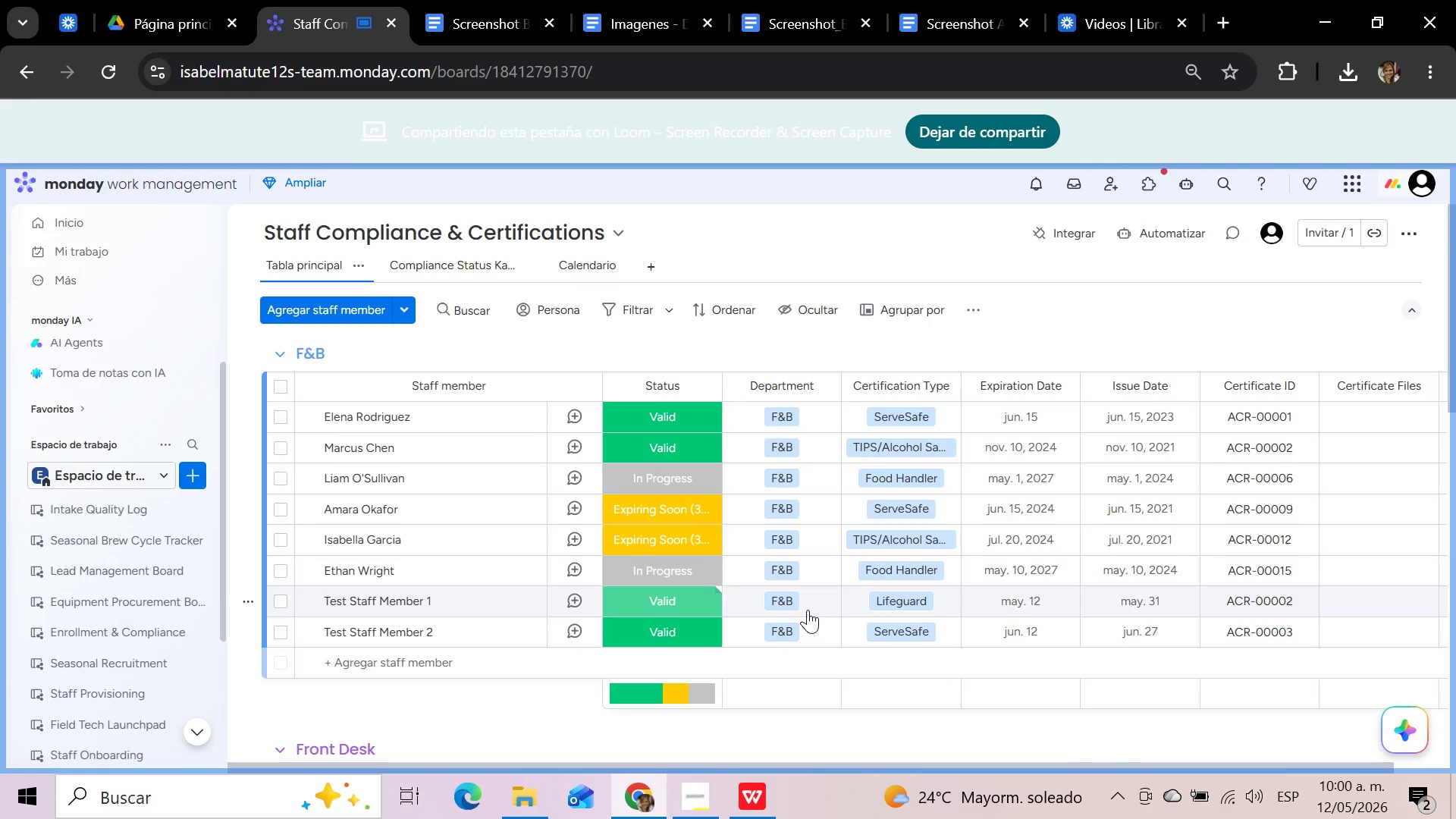 
left_click_drag(start_coordinate=[918, 763], to_coordinate=[647, 766])
 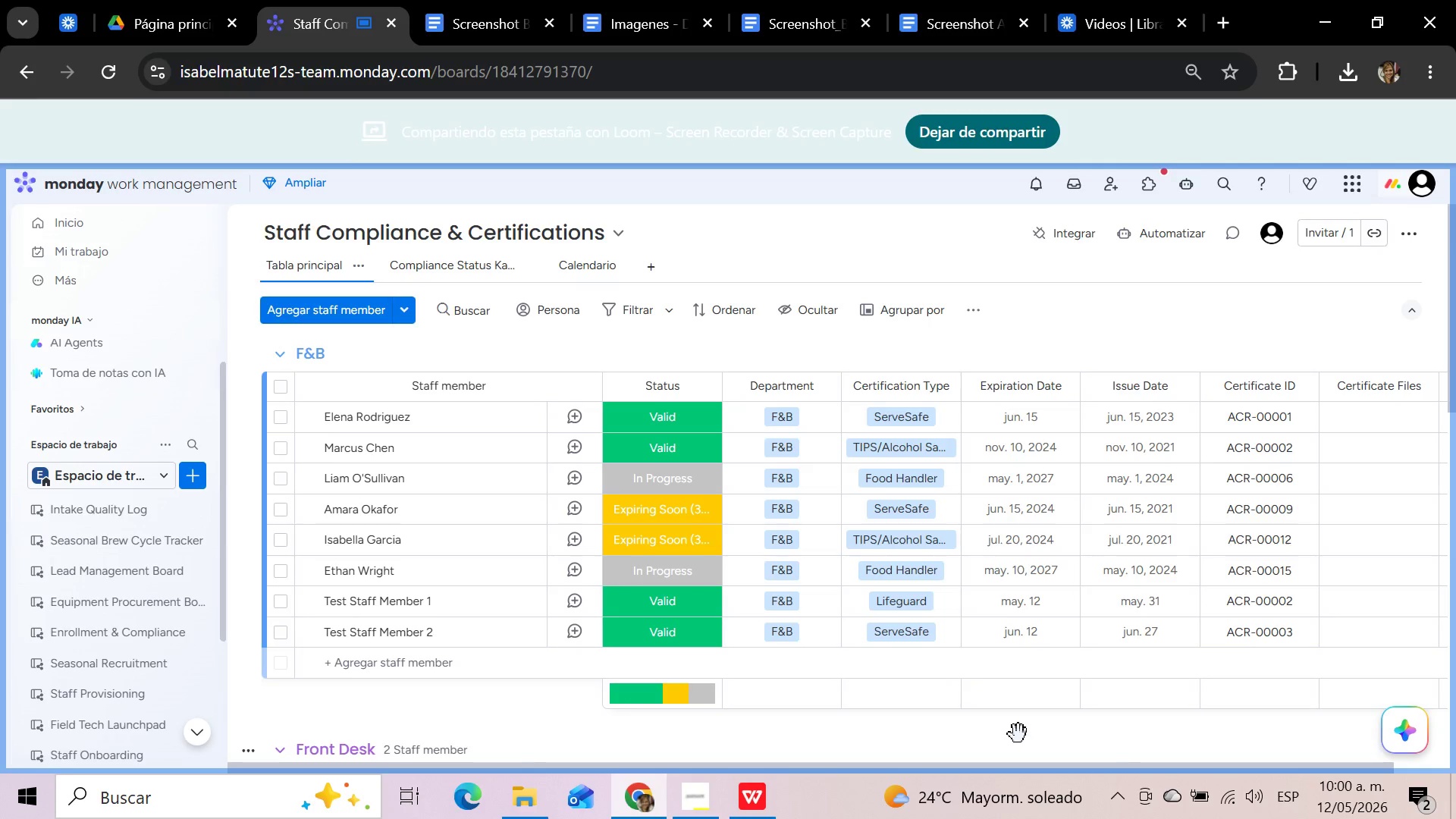 
wait(15.53)
 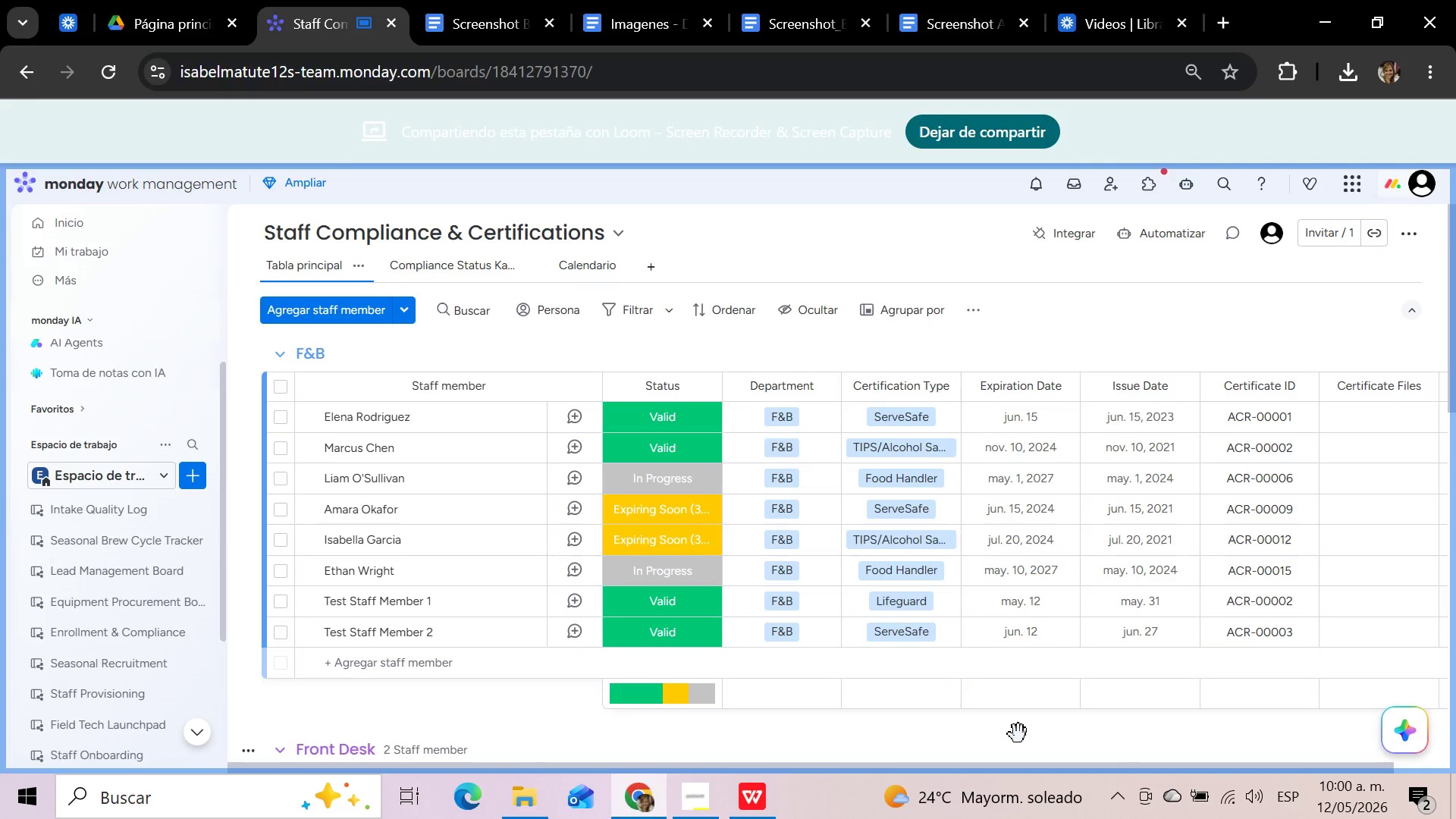 
scroll: coordinate [1018, 734], scroll_direction: down, amount: 1.0
 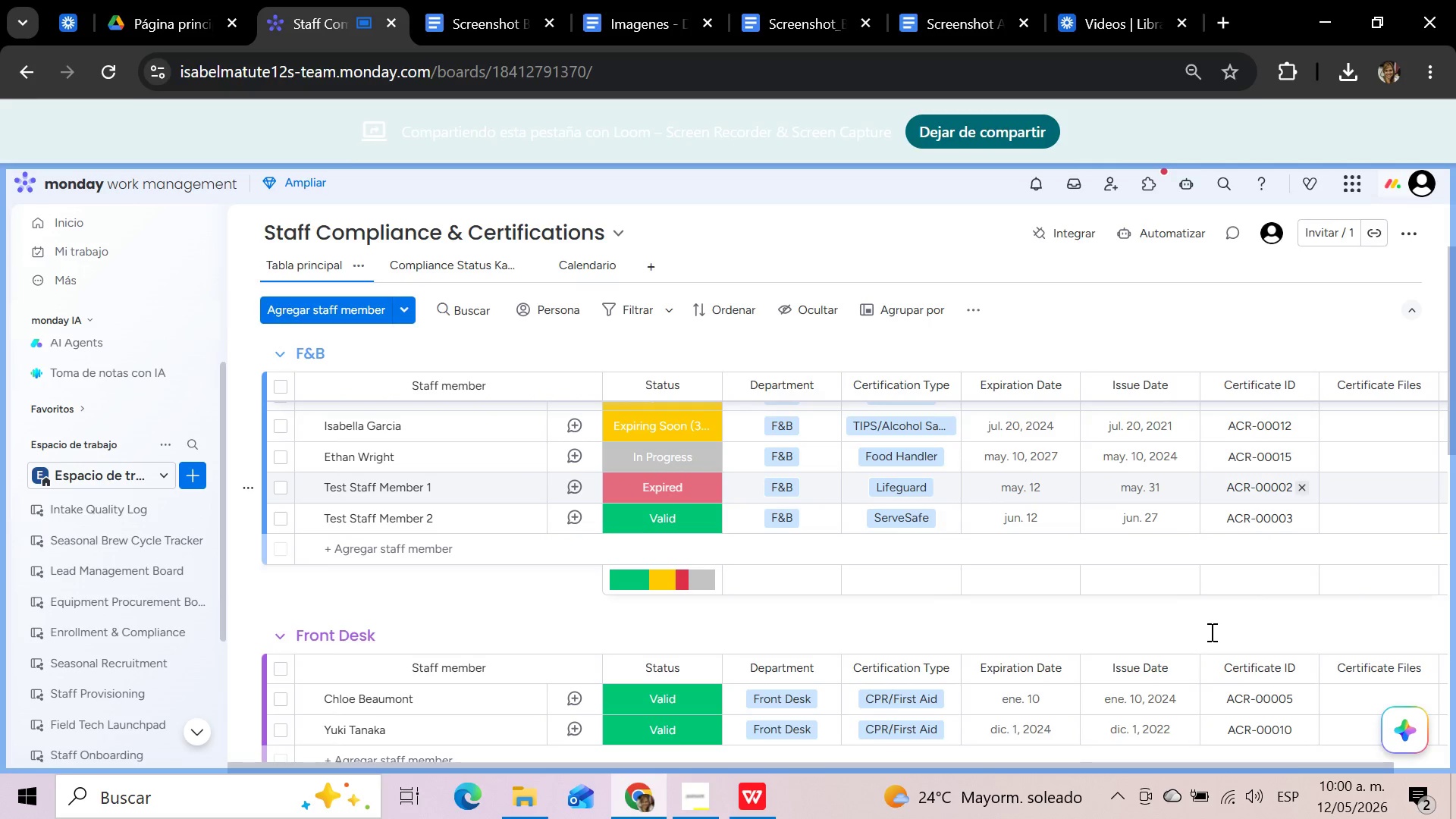 
wait(18.95)
 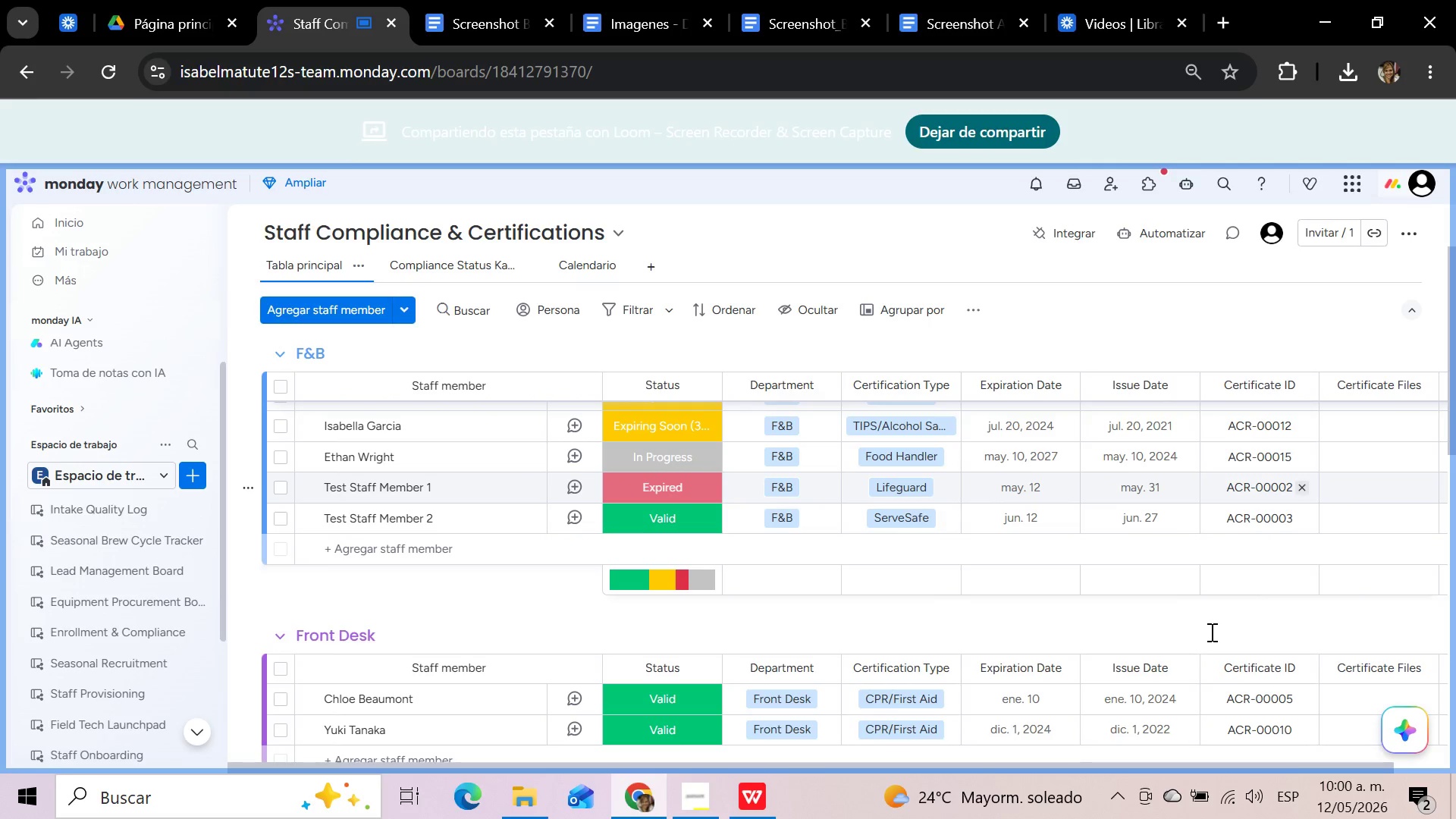 
scroll: coordinate [390, 614], scroll_direction: down, amount: 1.0
 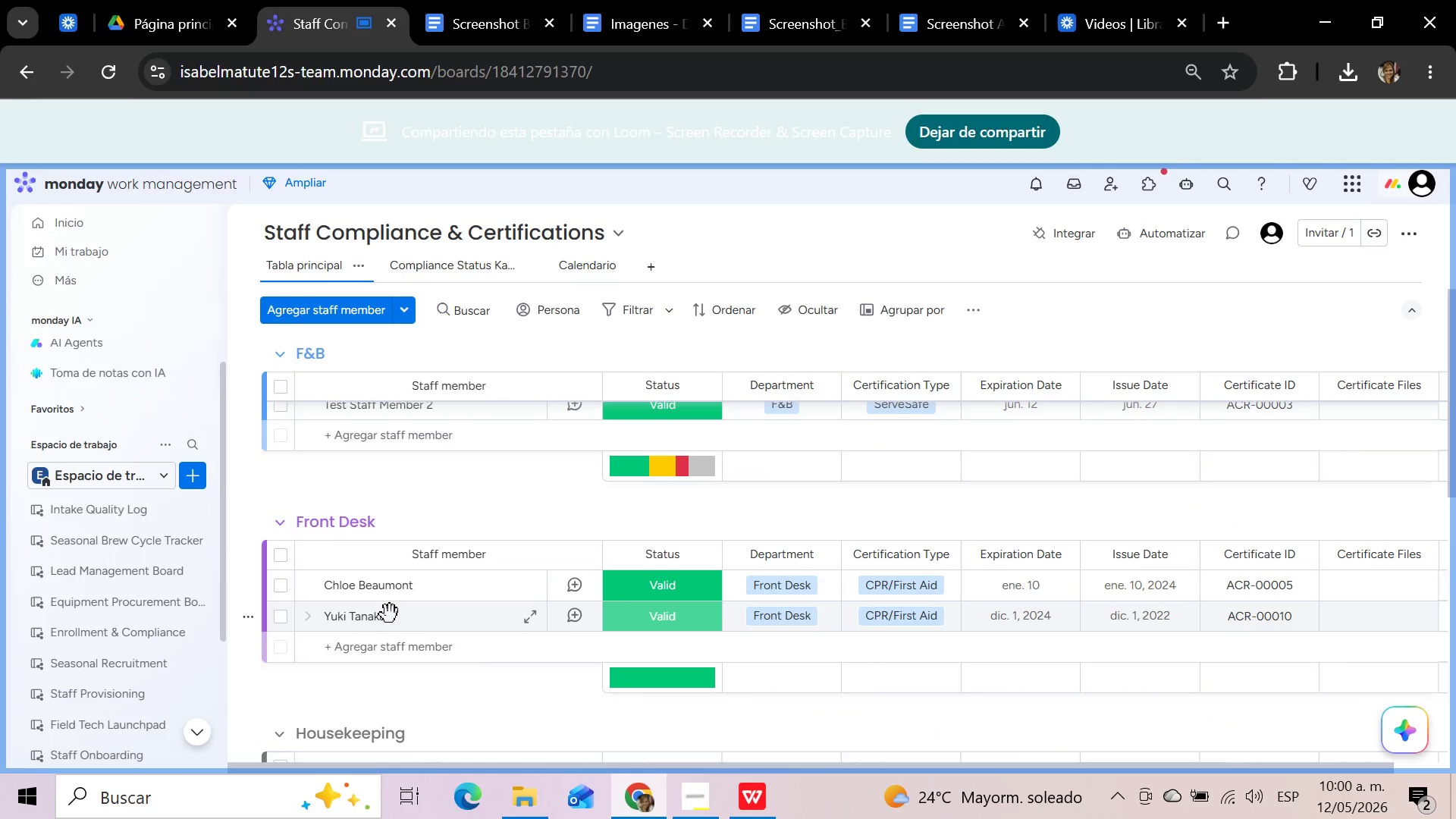 
scroll: coordinate [390, 614], scroll_direction: up, amount: 1.0
 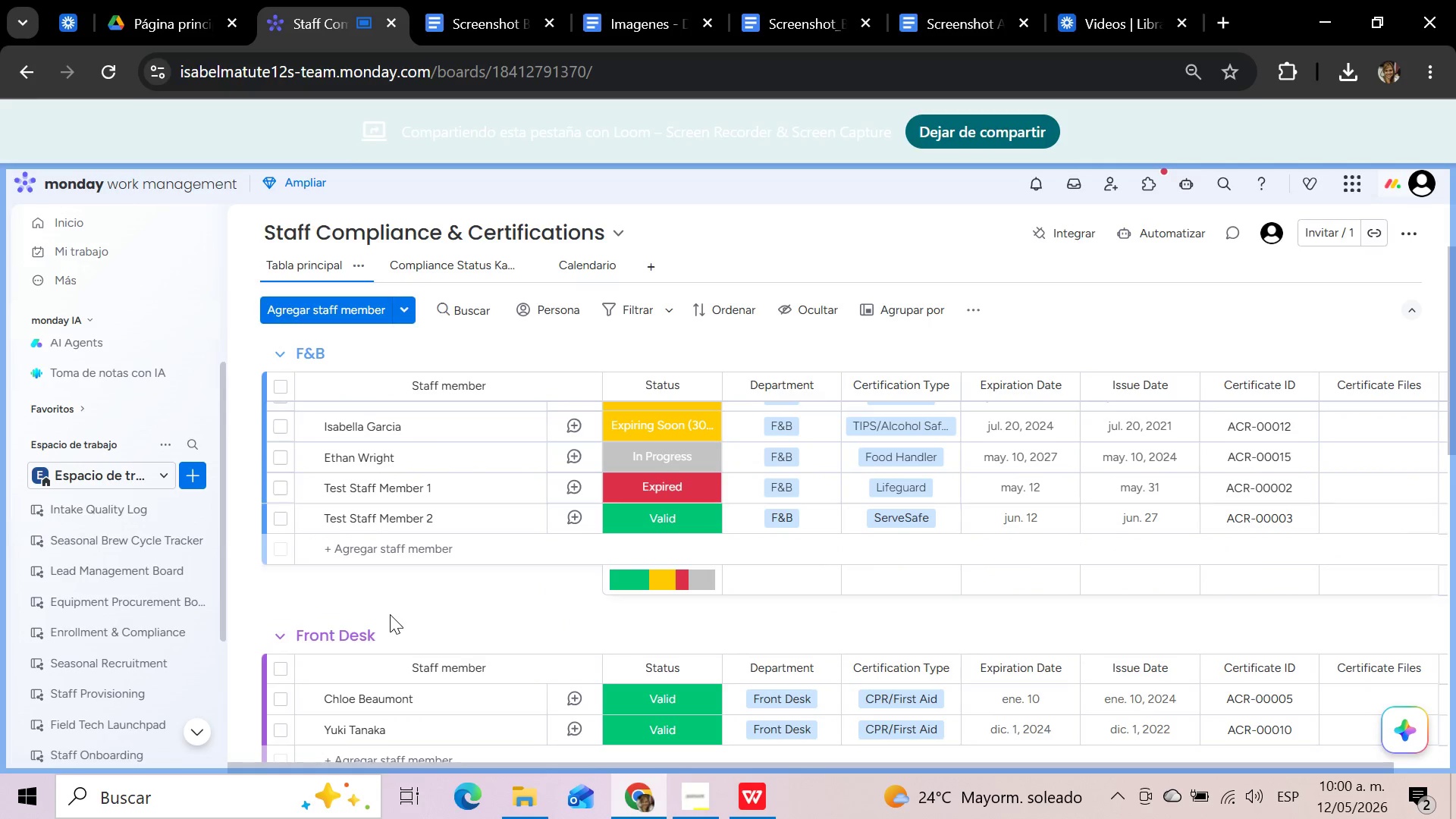 
scroll: coordinate [390, 614], scroll_direction: down, amount: 2.0
 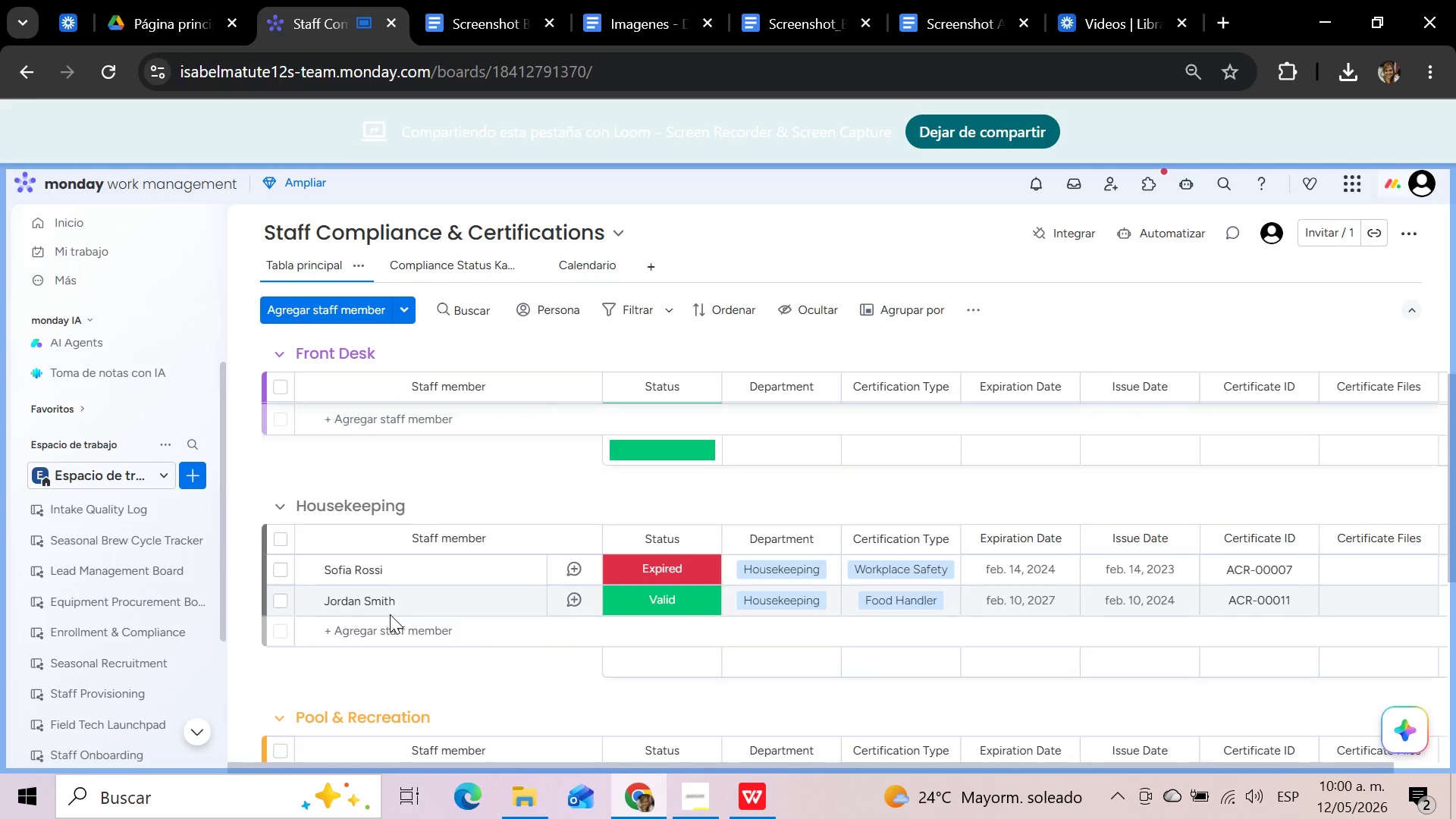 
scroll: coordinate [390, 614], scroll_direction: up, amount: 4.0
 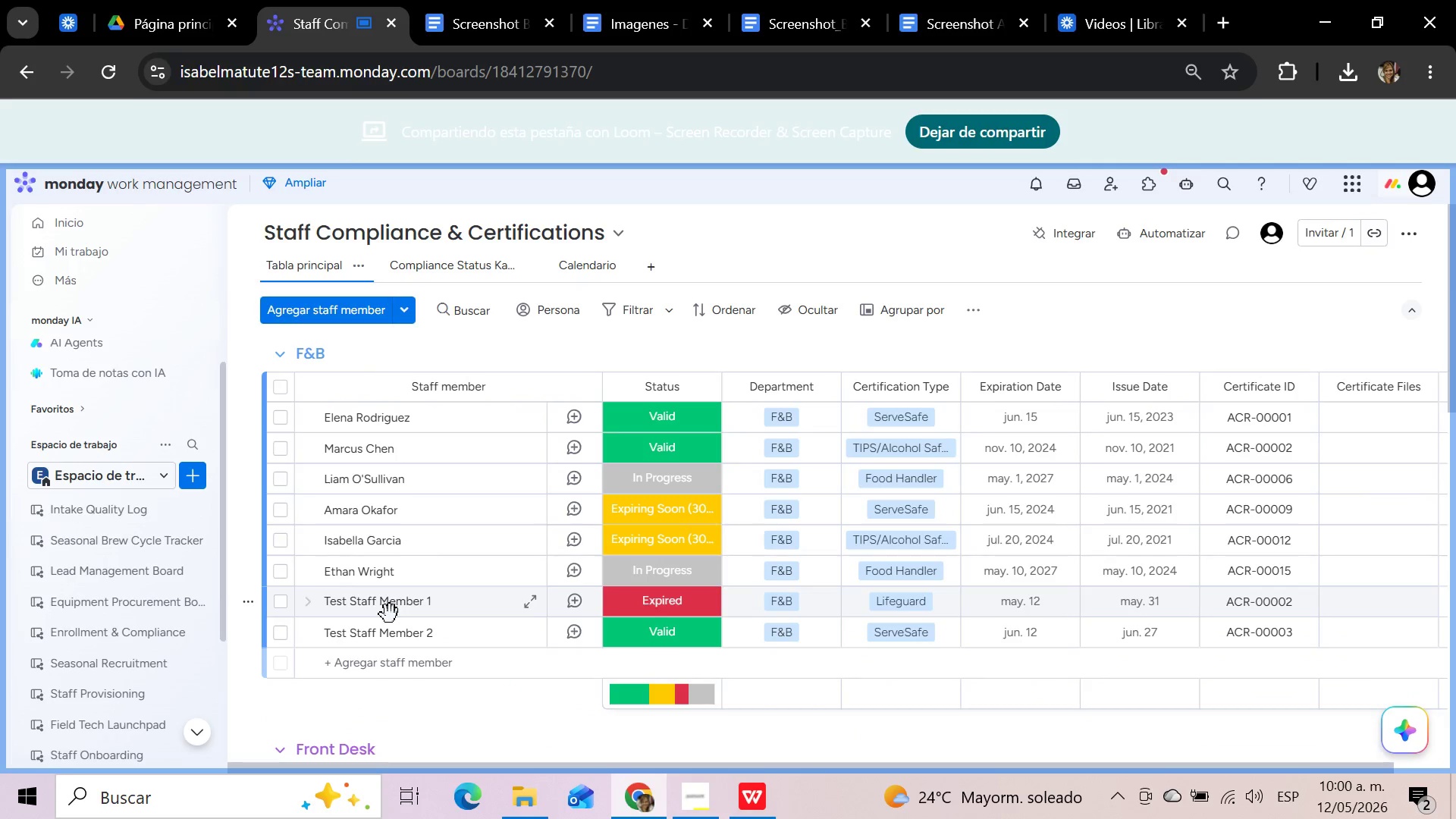 
scroll: coordinate [390, 614], scroll_direction: down, amount: 2.0
 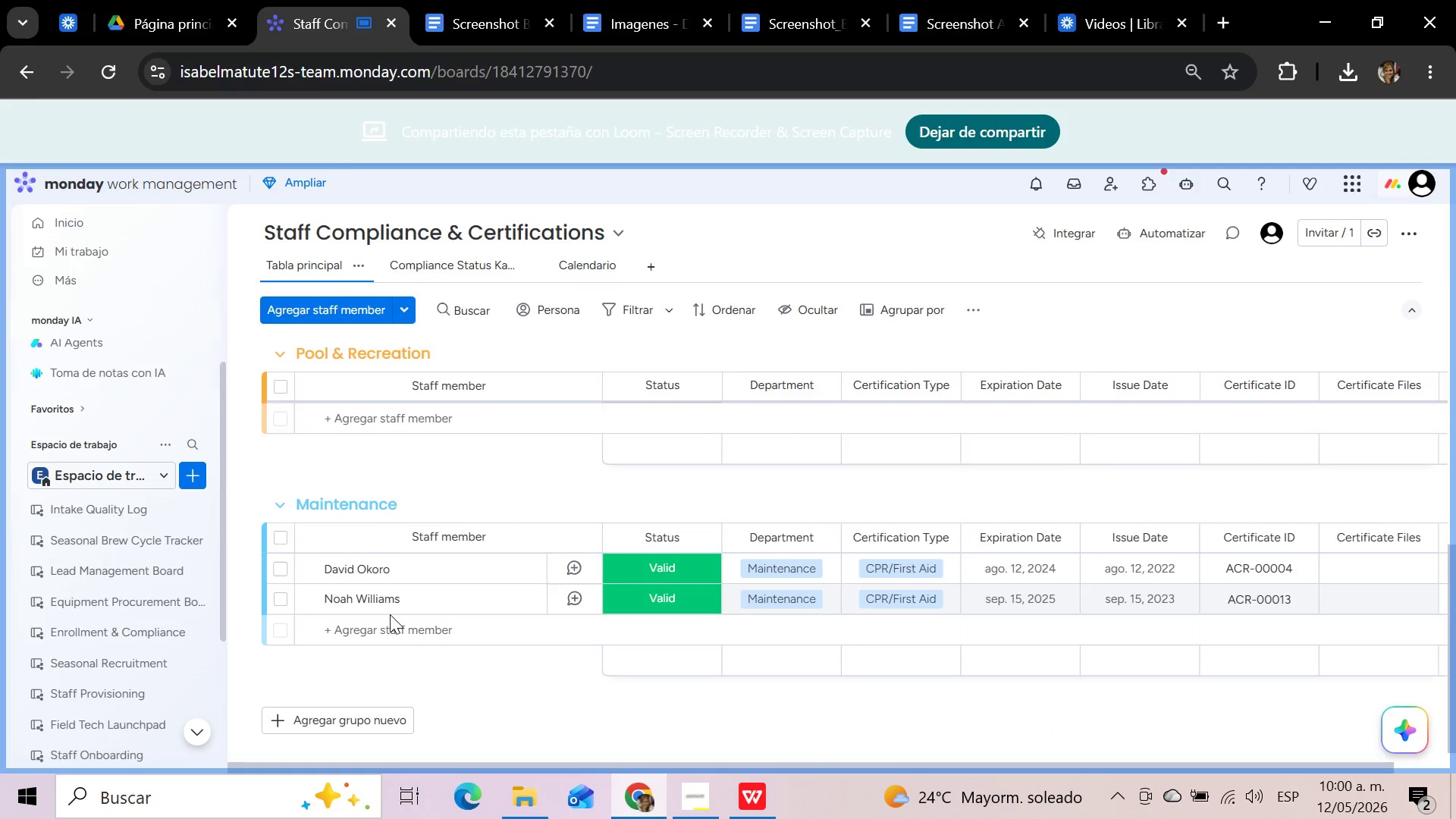 
scroll: coordinate [390, 614], scroll_direction: up, amount: 10.0
 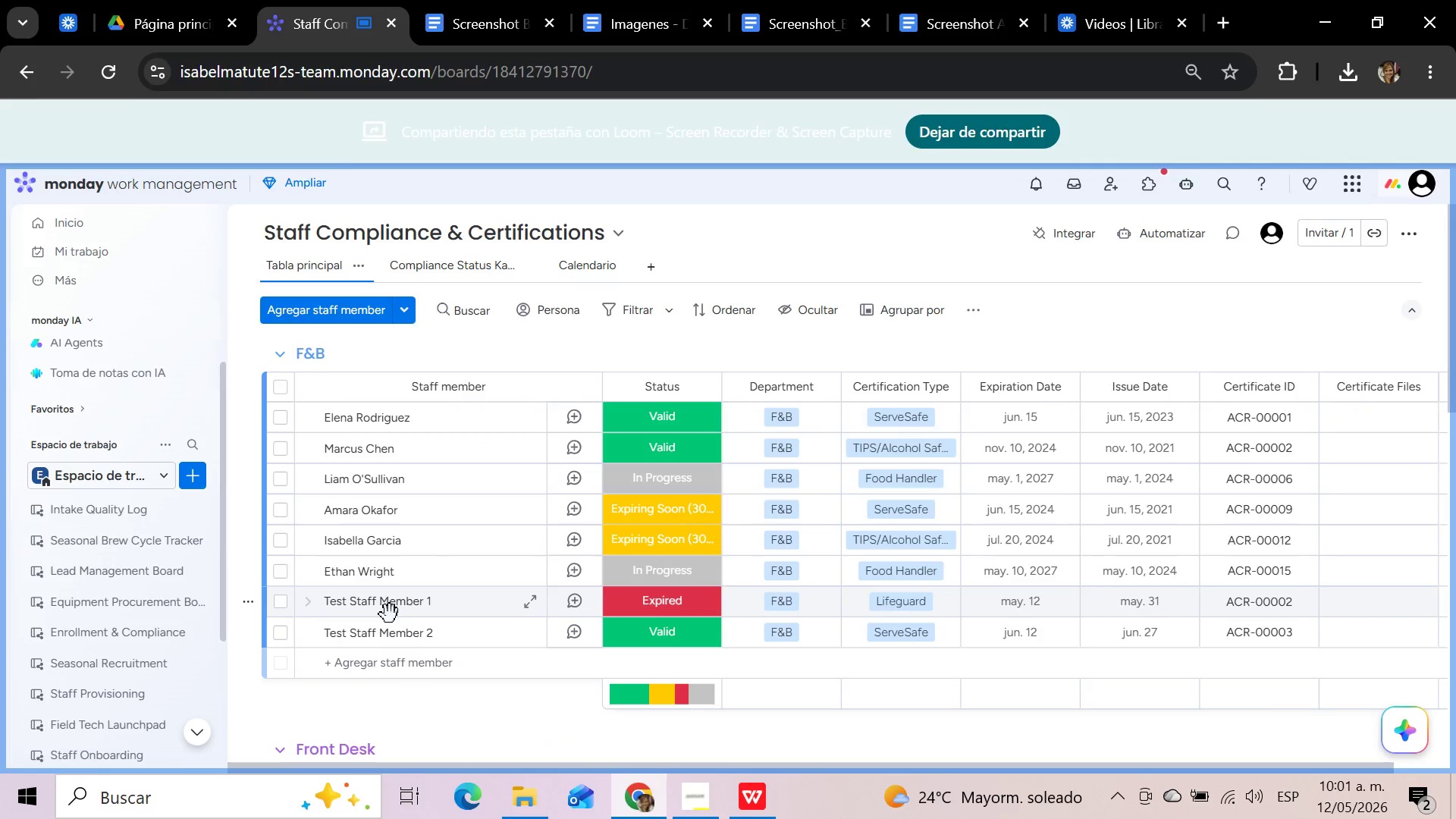 
scroll: coordinate [390, 614], scroll_direction: down, amount: 1.0
 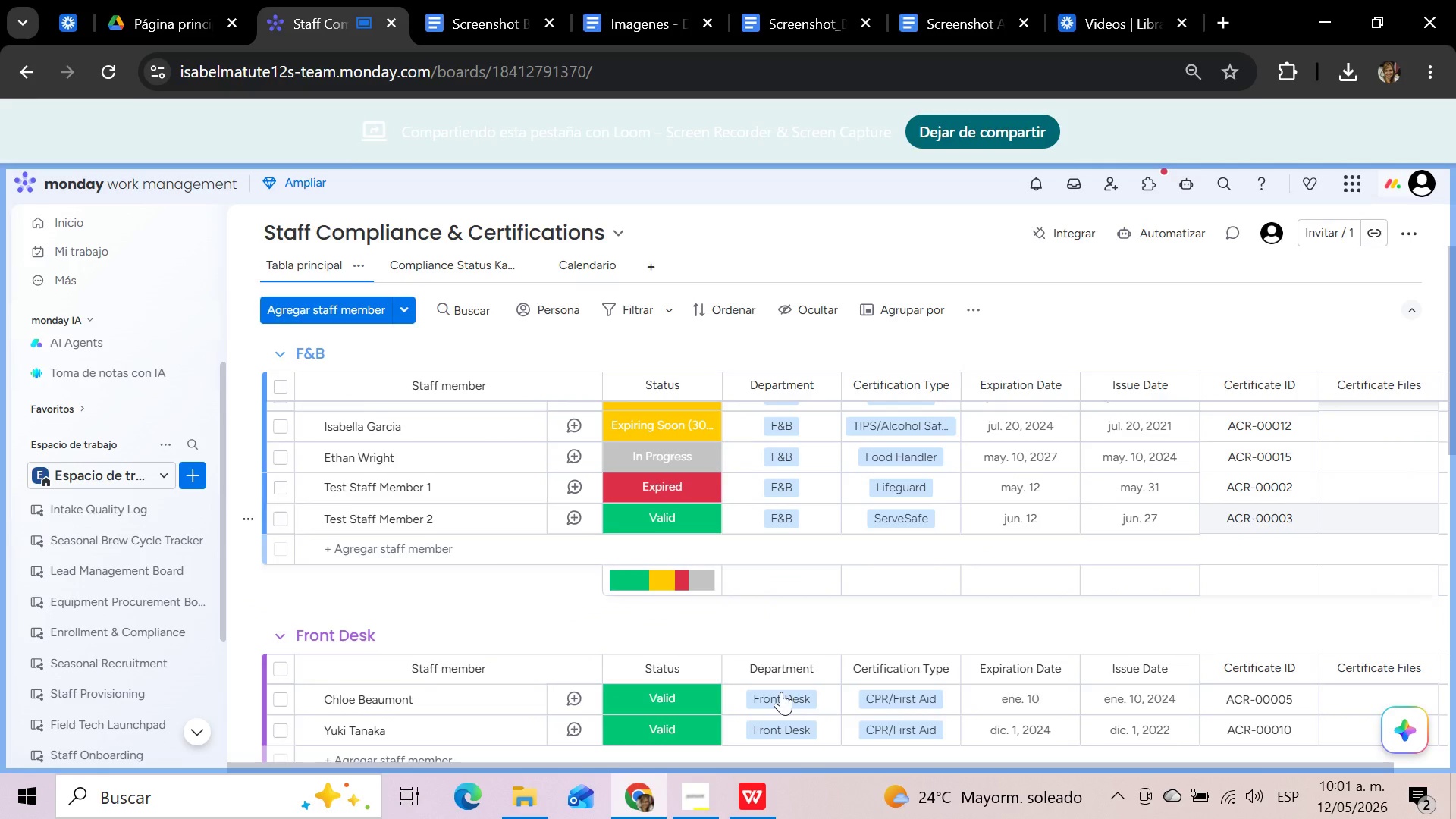 
wait(6.88)
 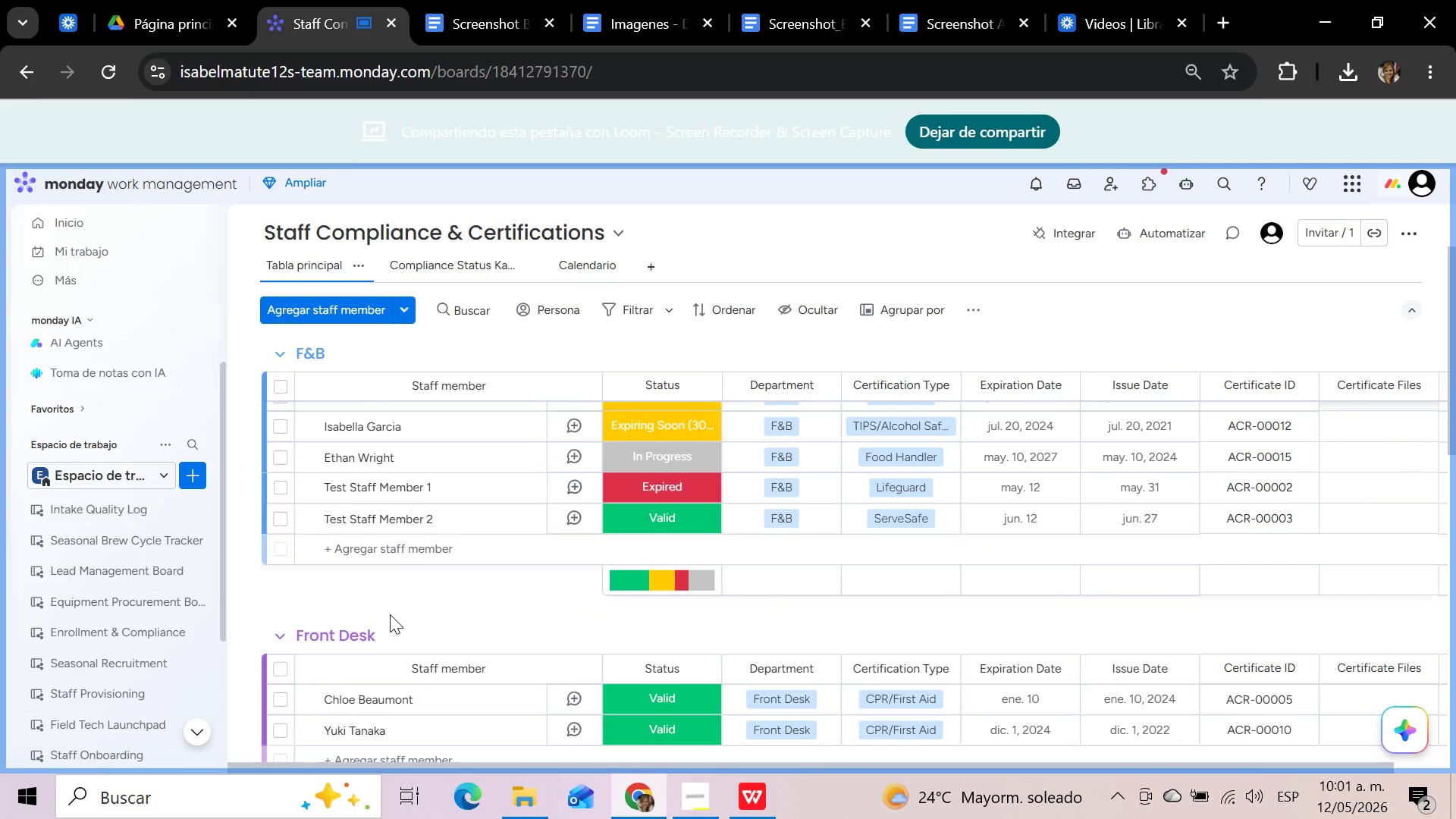 
left_click([460, 267])
 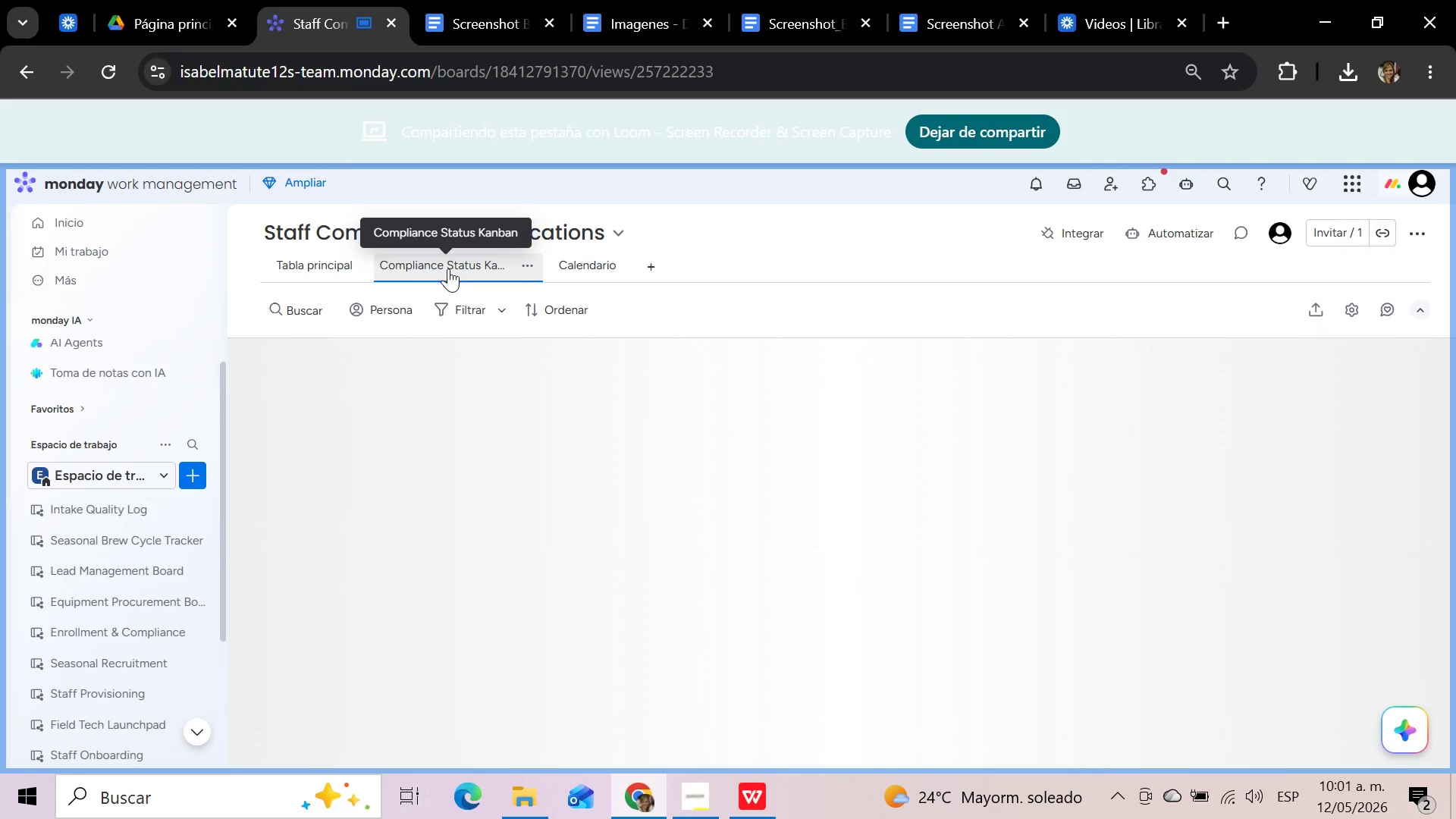 
wait(11.75)
 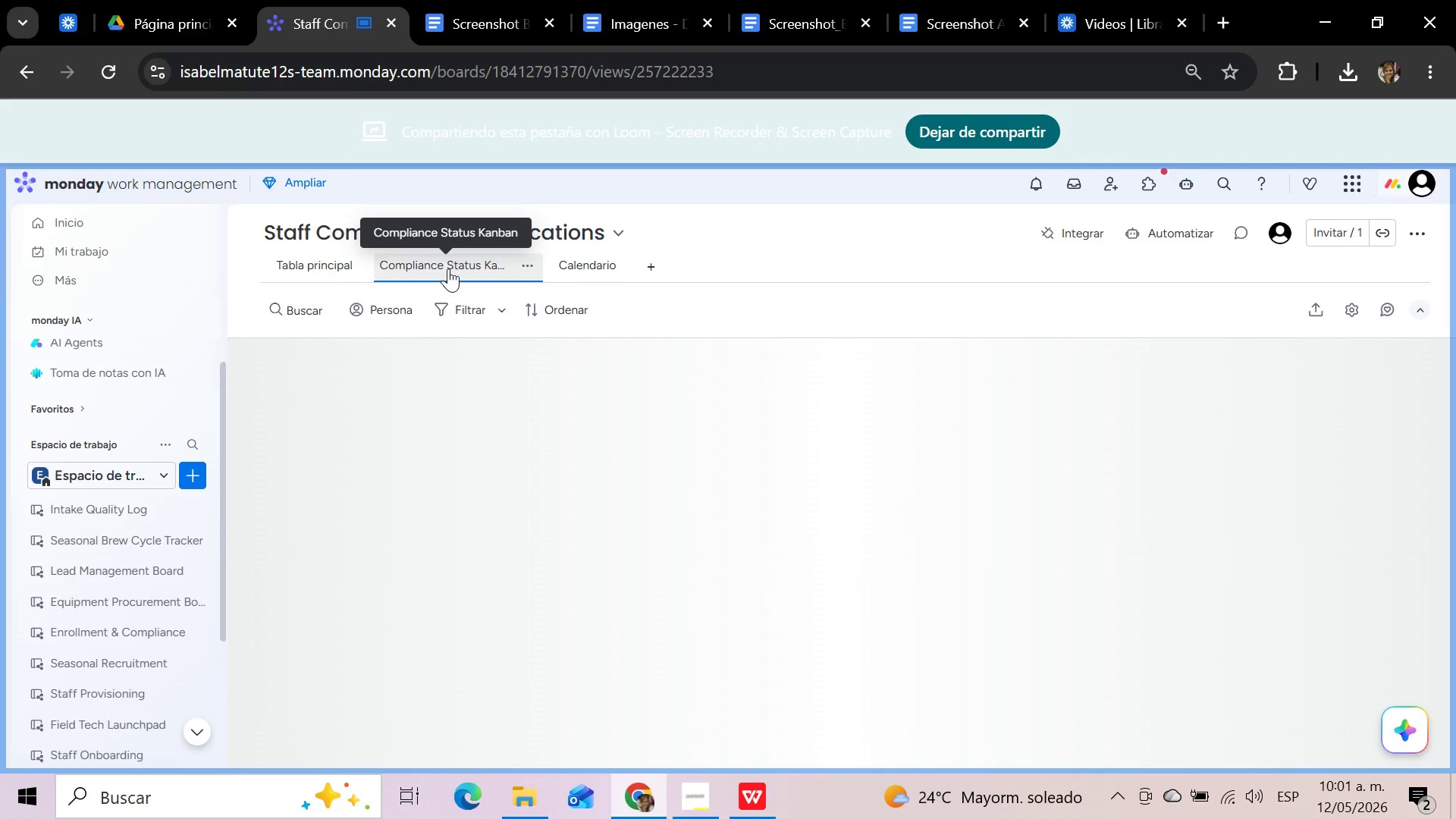 
left_click([320, 270])
 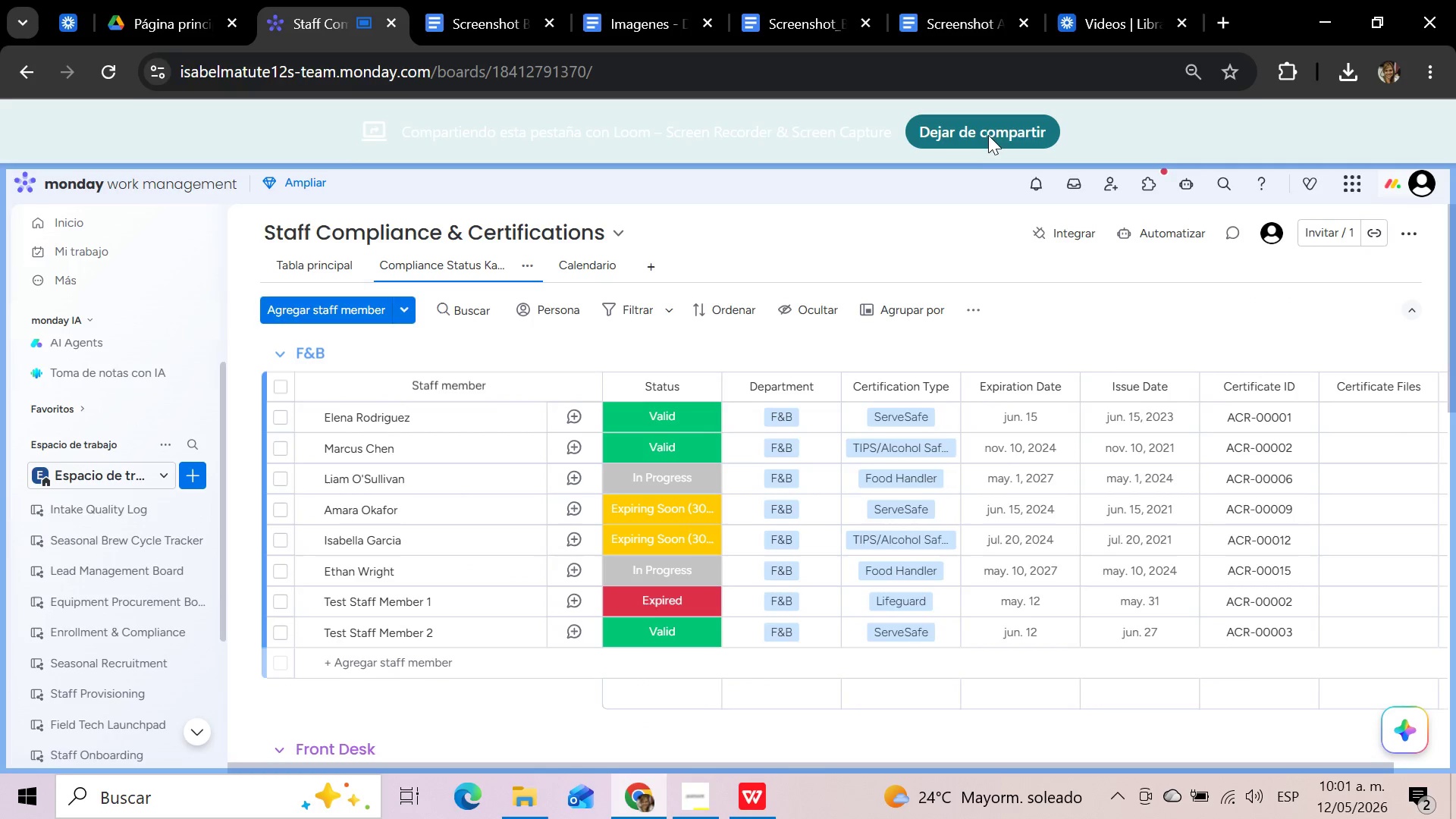 
wait(12.72)
 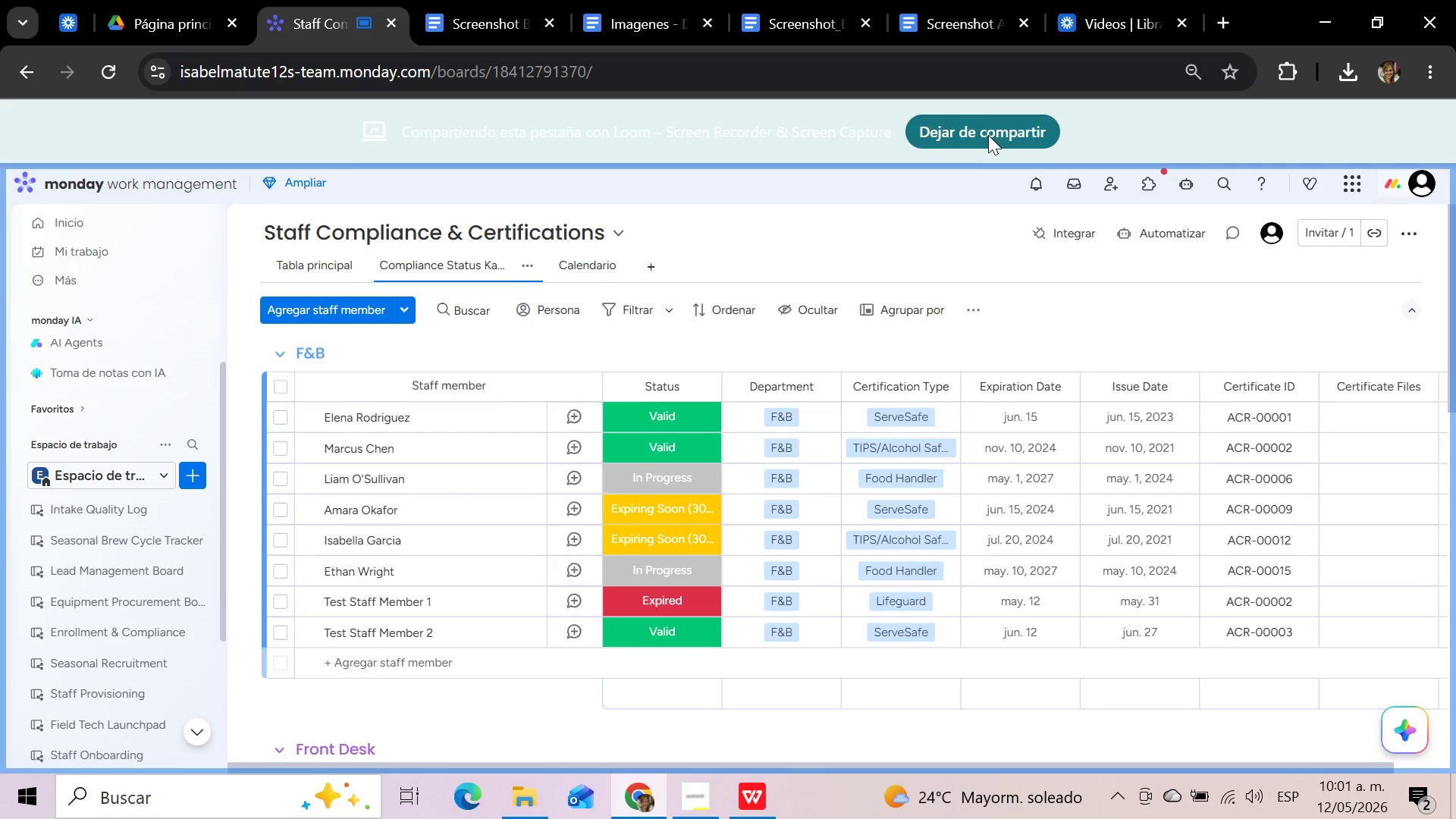 
left_click([988, 133])
 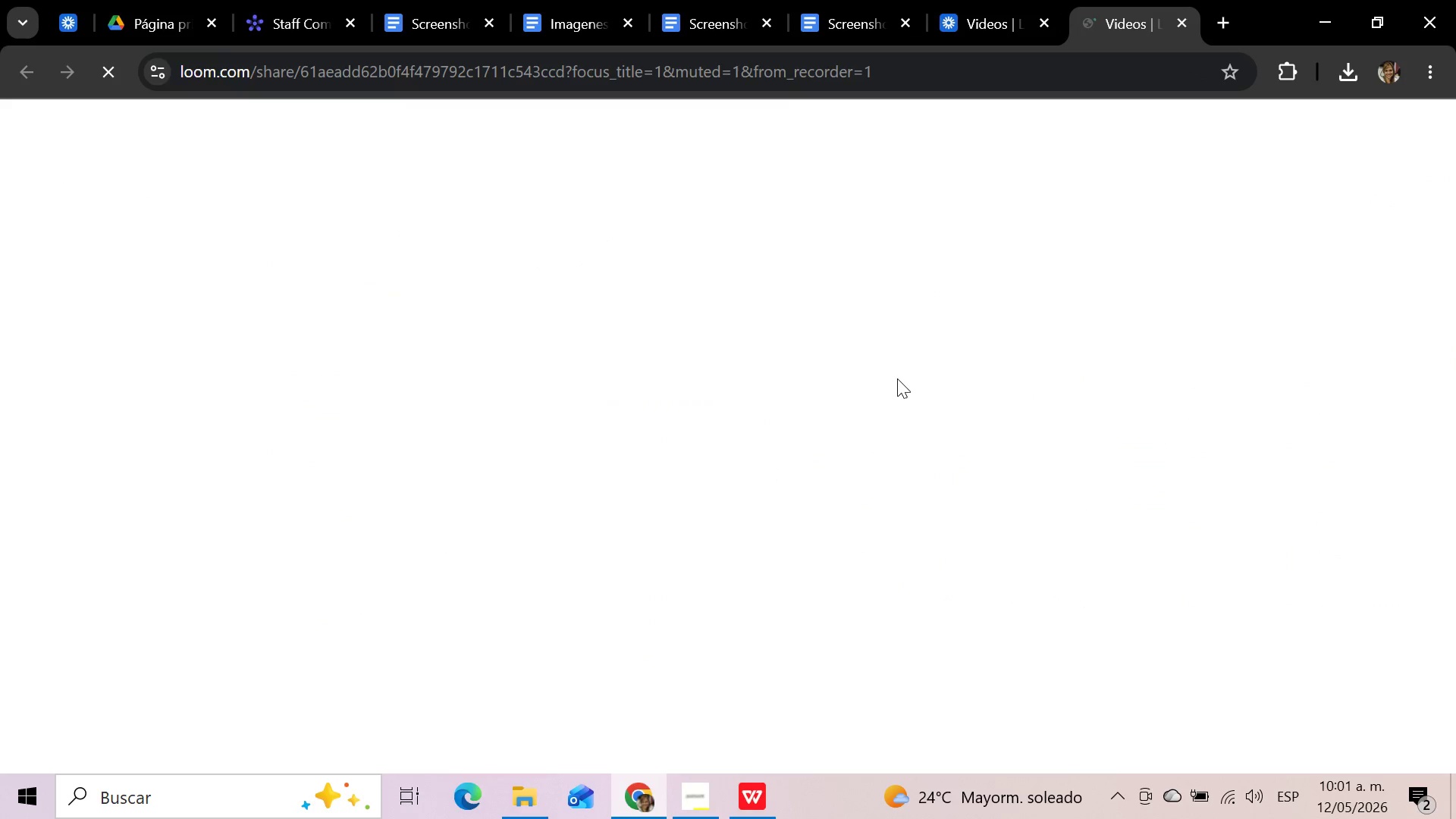 
mouse_move([305, 20])
 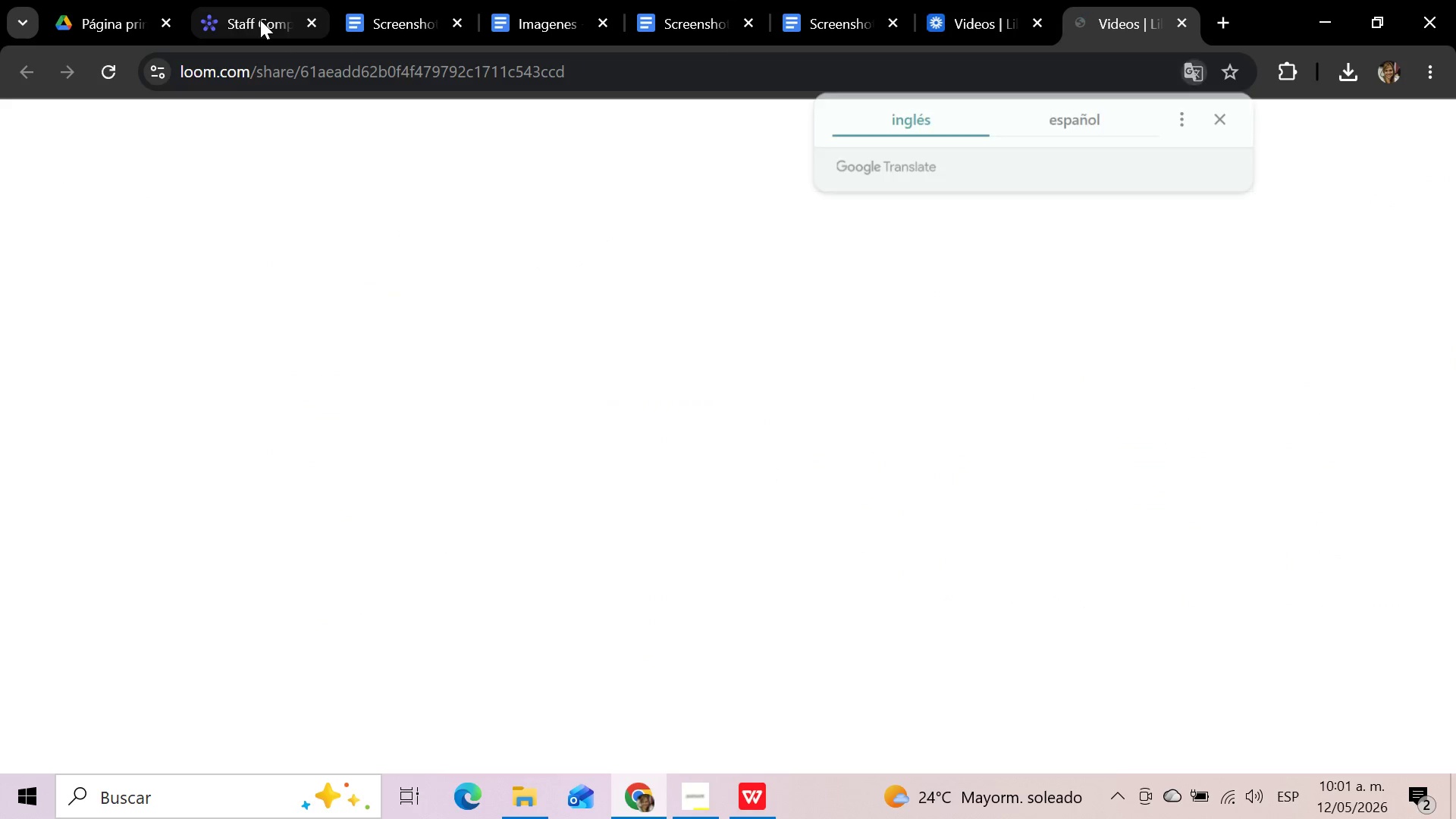 
left_click([260, 20])
 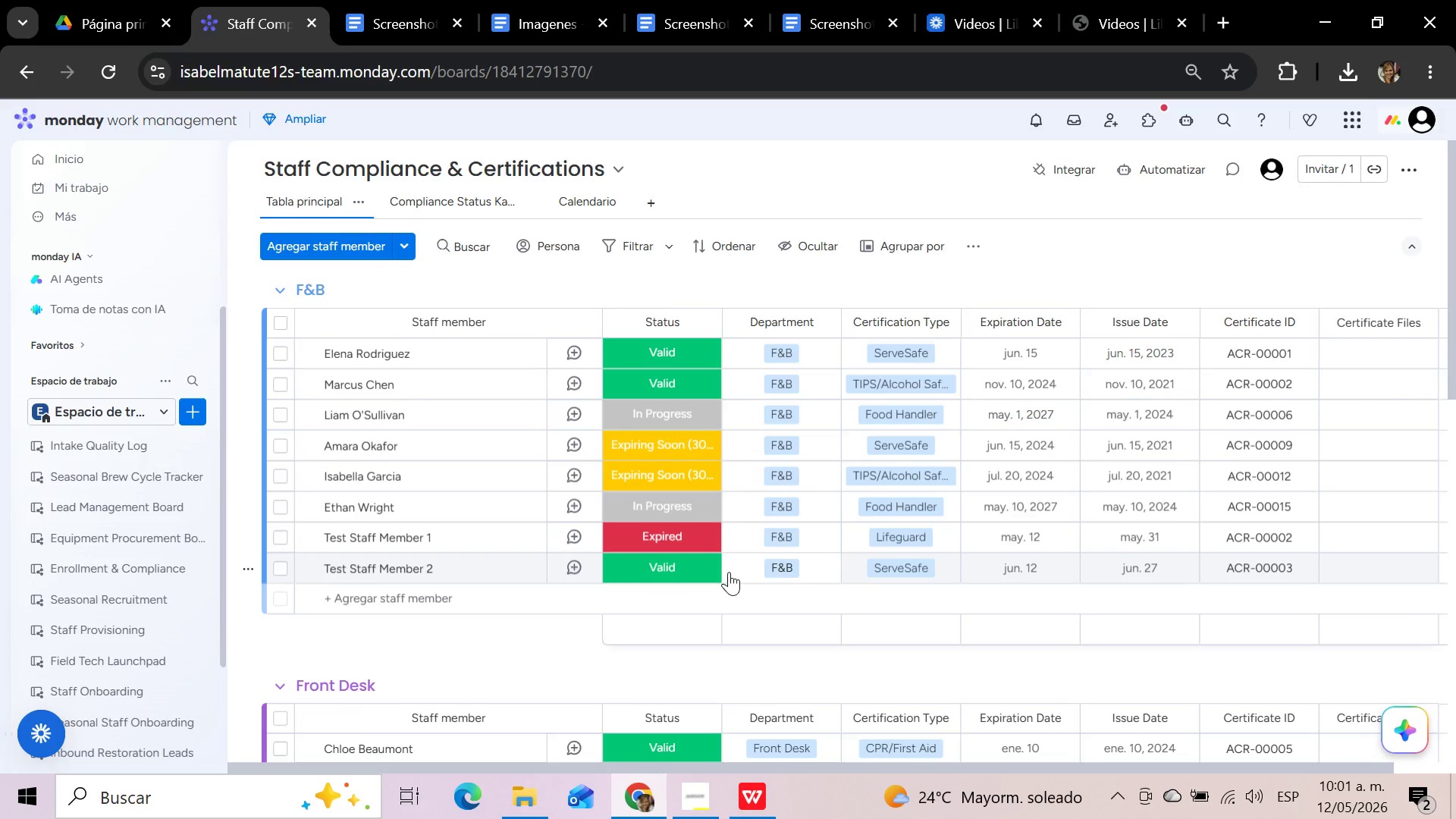 
wait(5.52)
 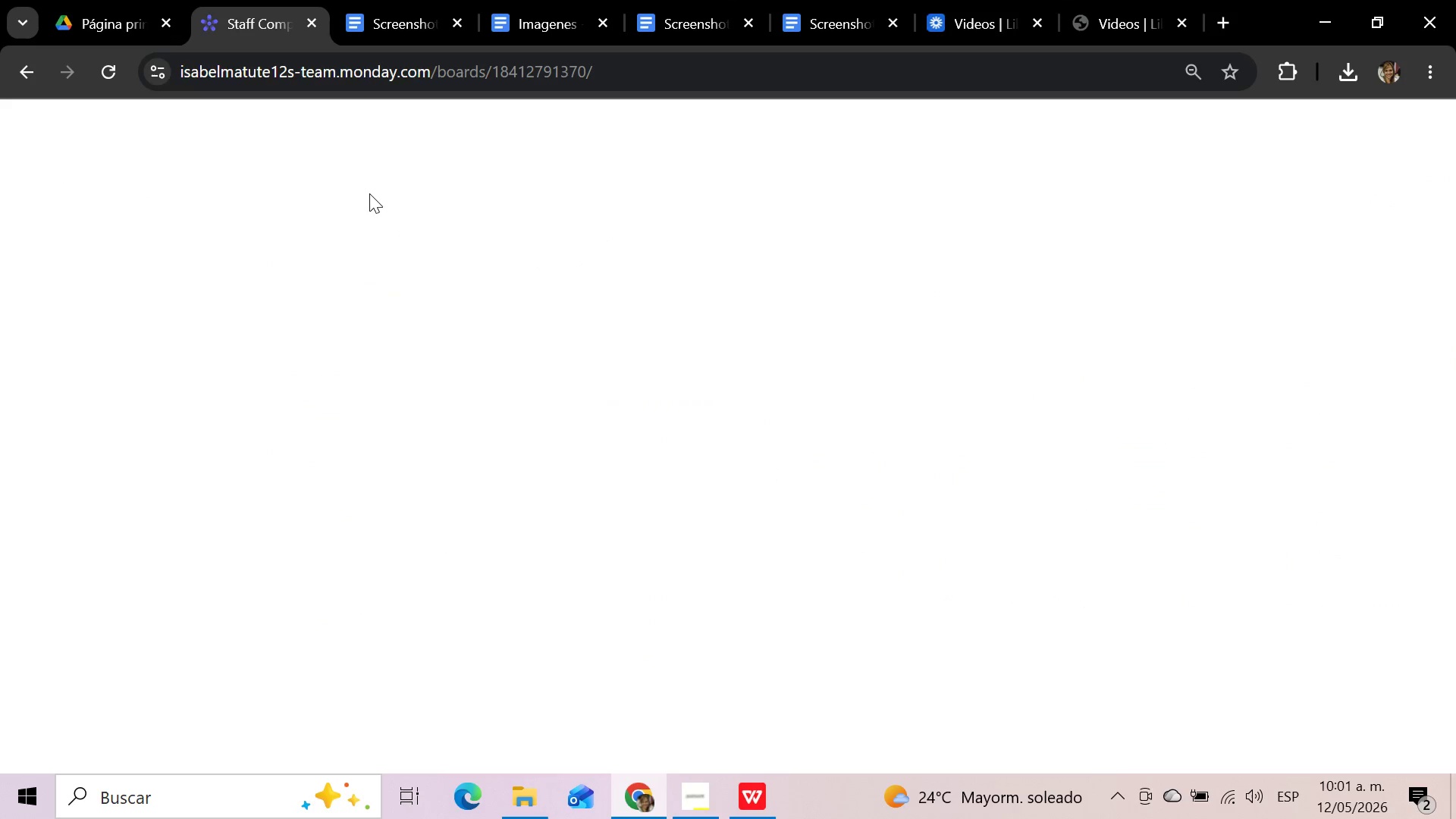 
left_click([1026, 566])
 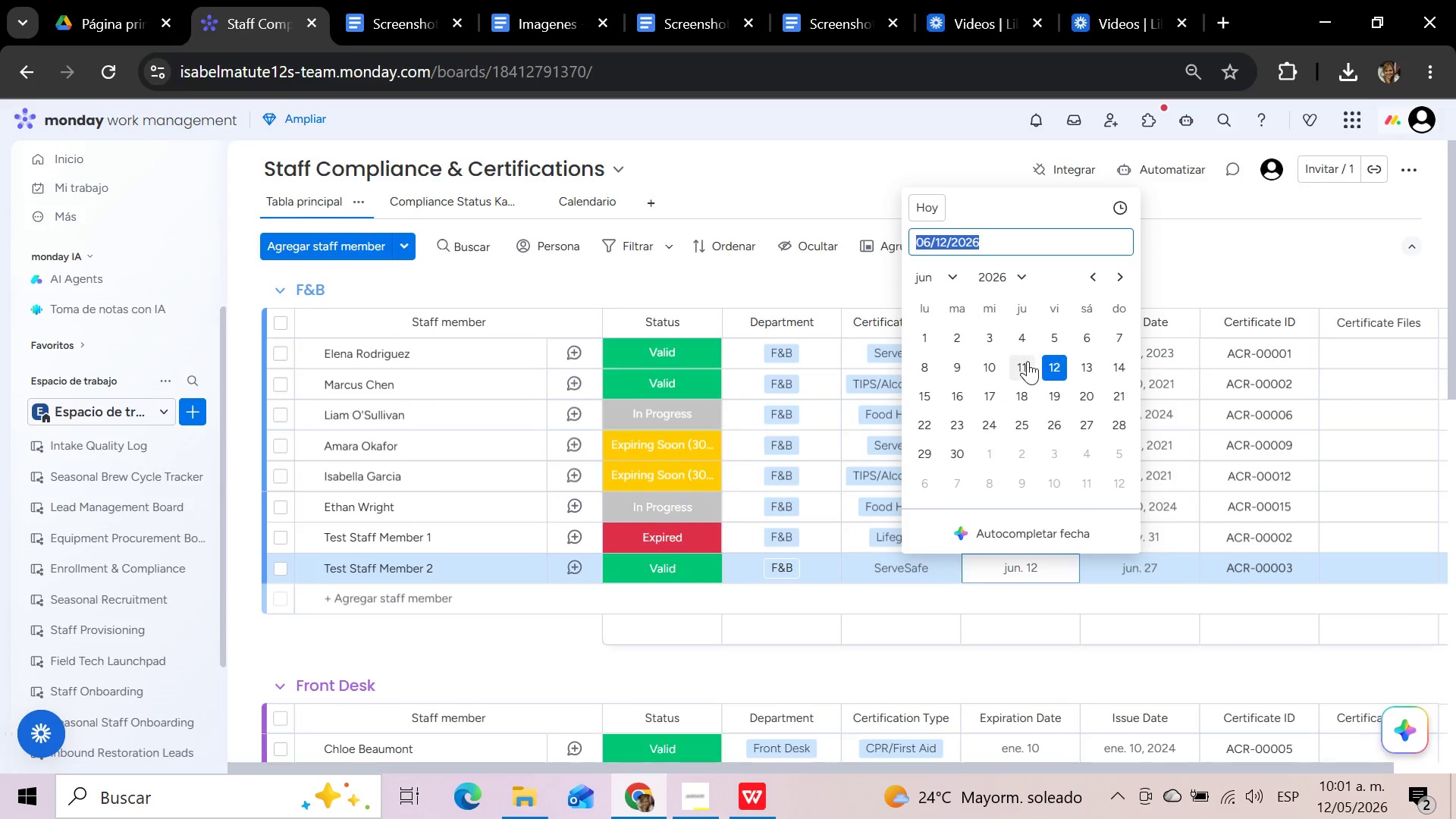 
left_click([1028, 361])
 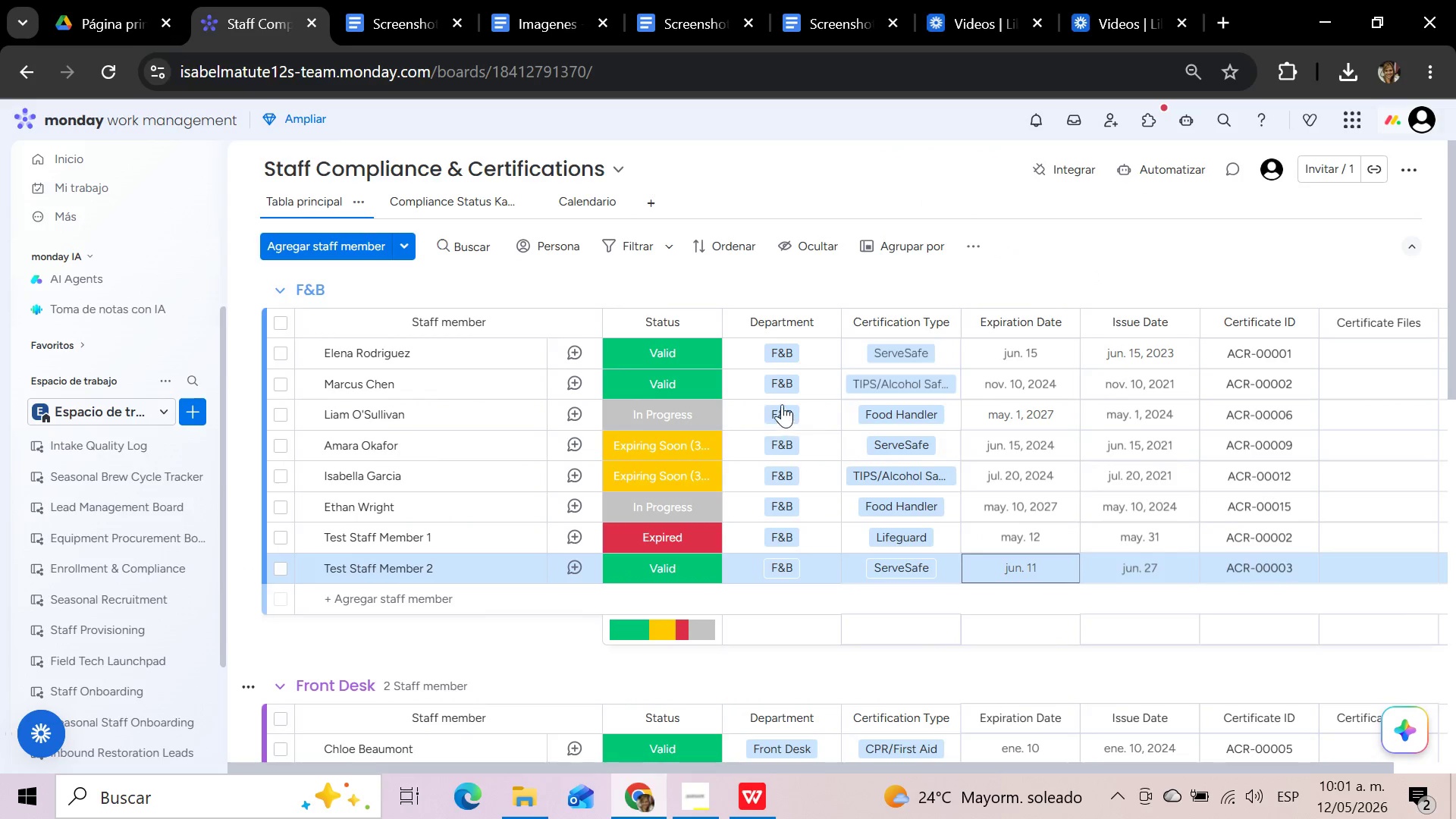 
left_click([1172, 168])
 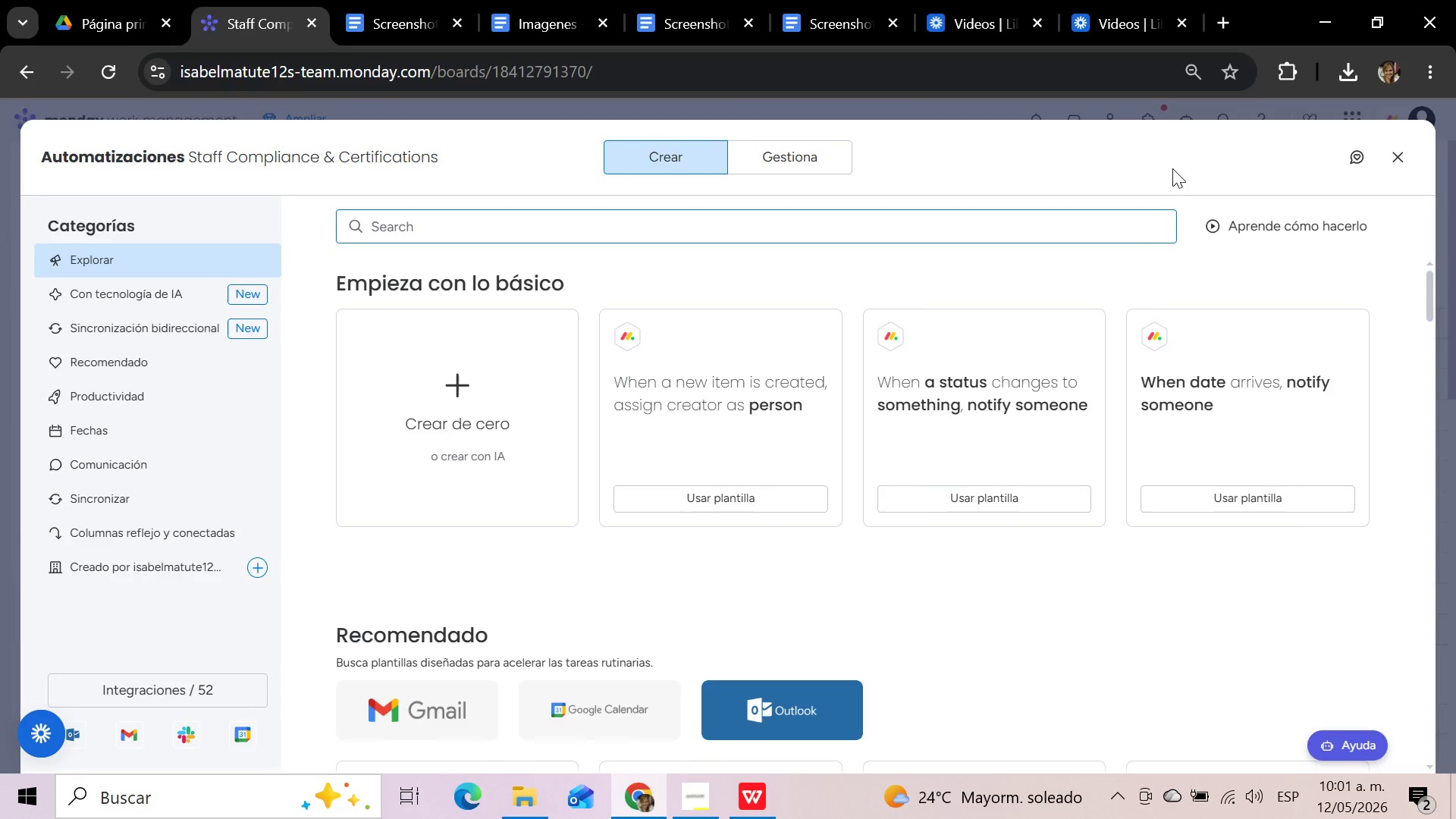 
wait(7.34)
 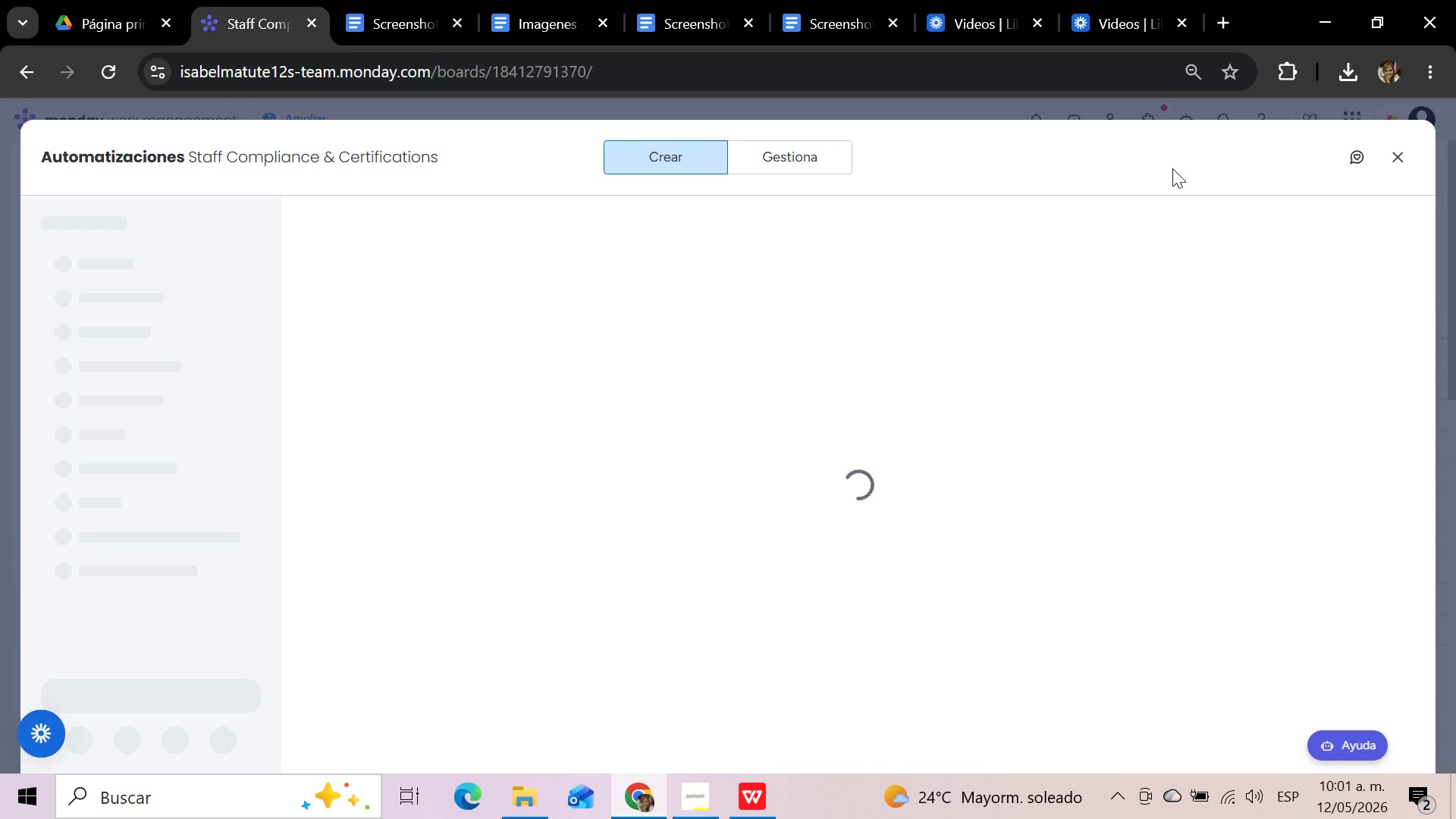 
left_click([786, 165])
 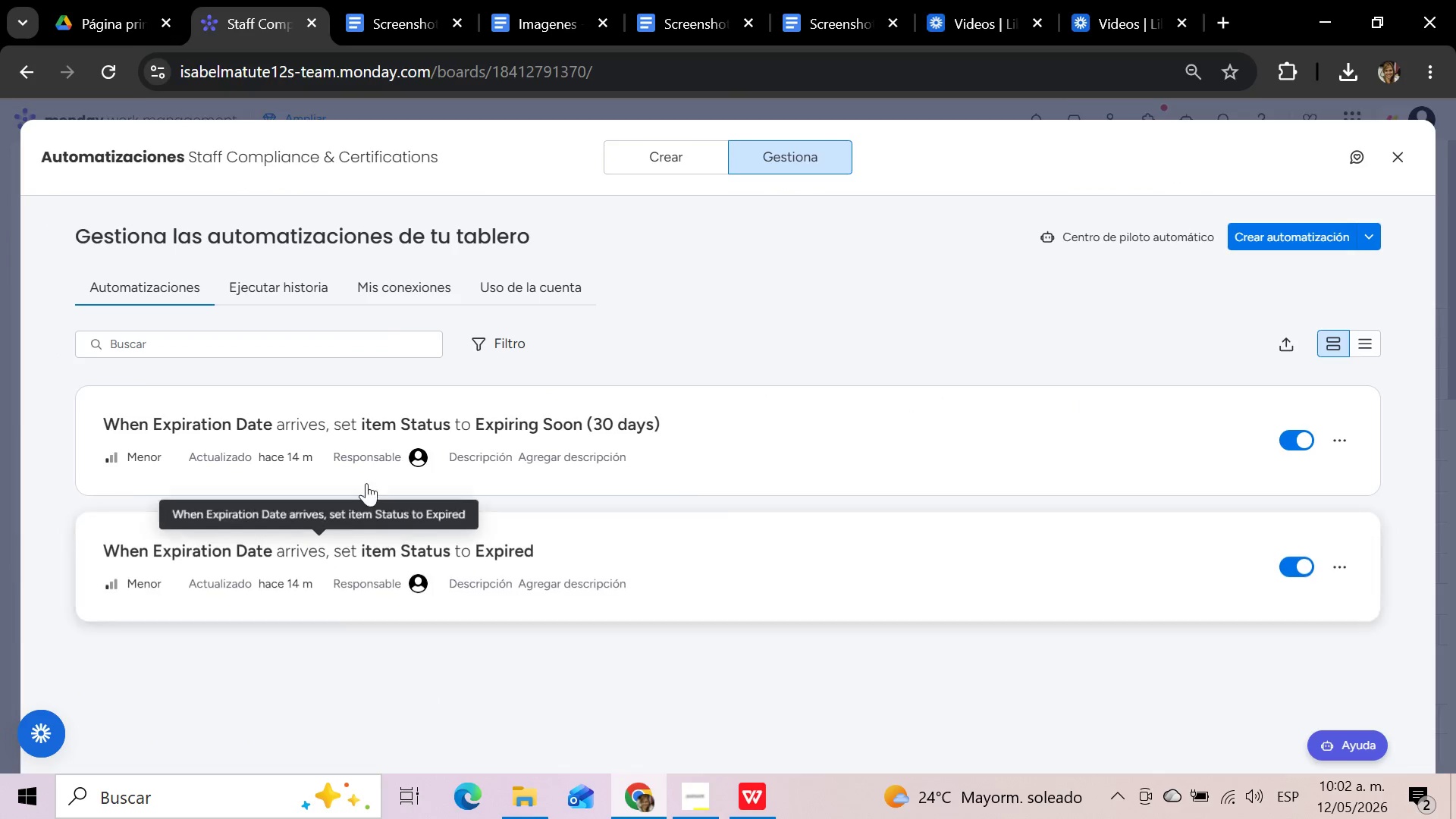 
wait(5.58)
 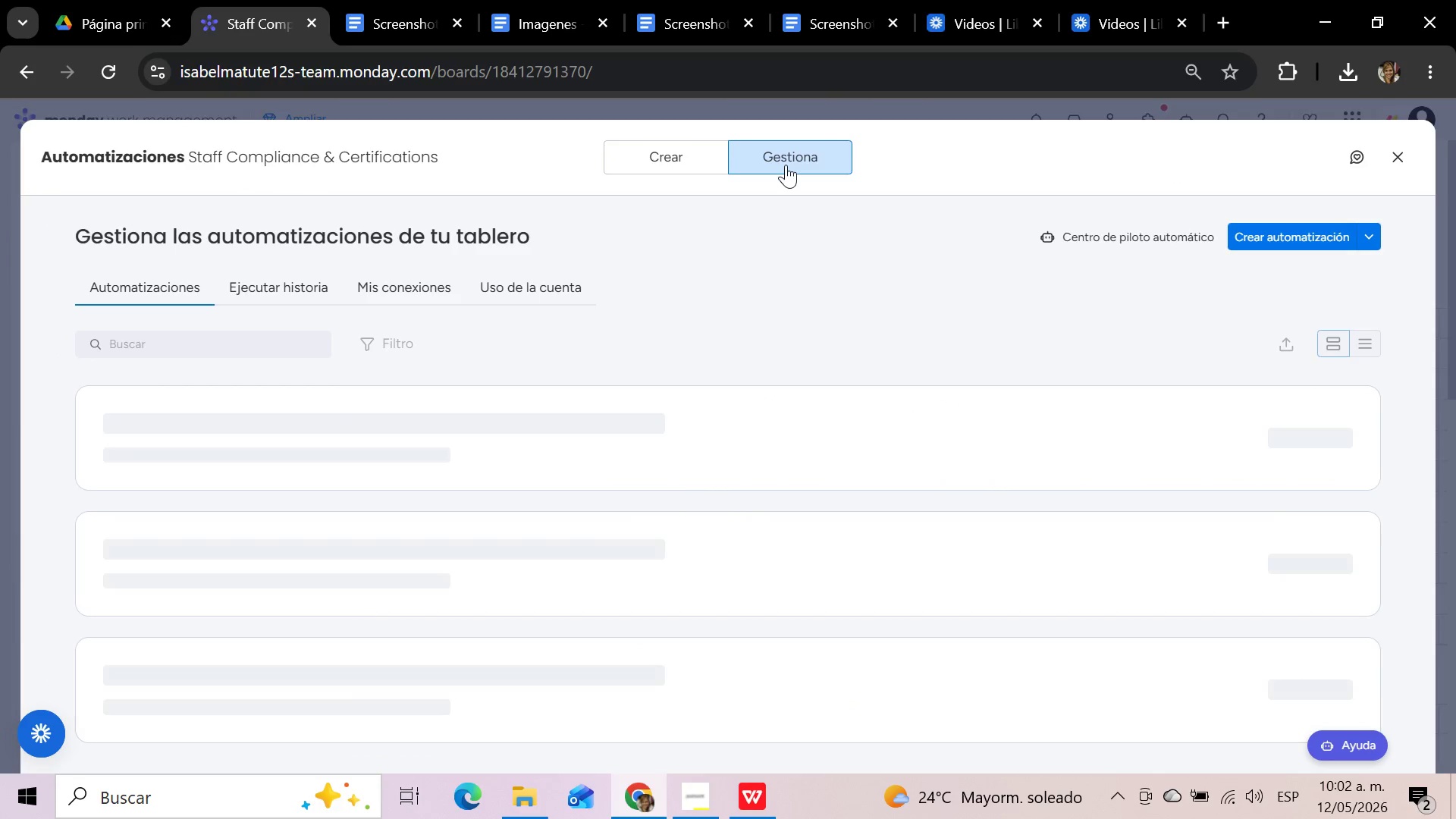 
left_click([344, 435])
 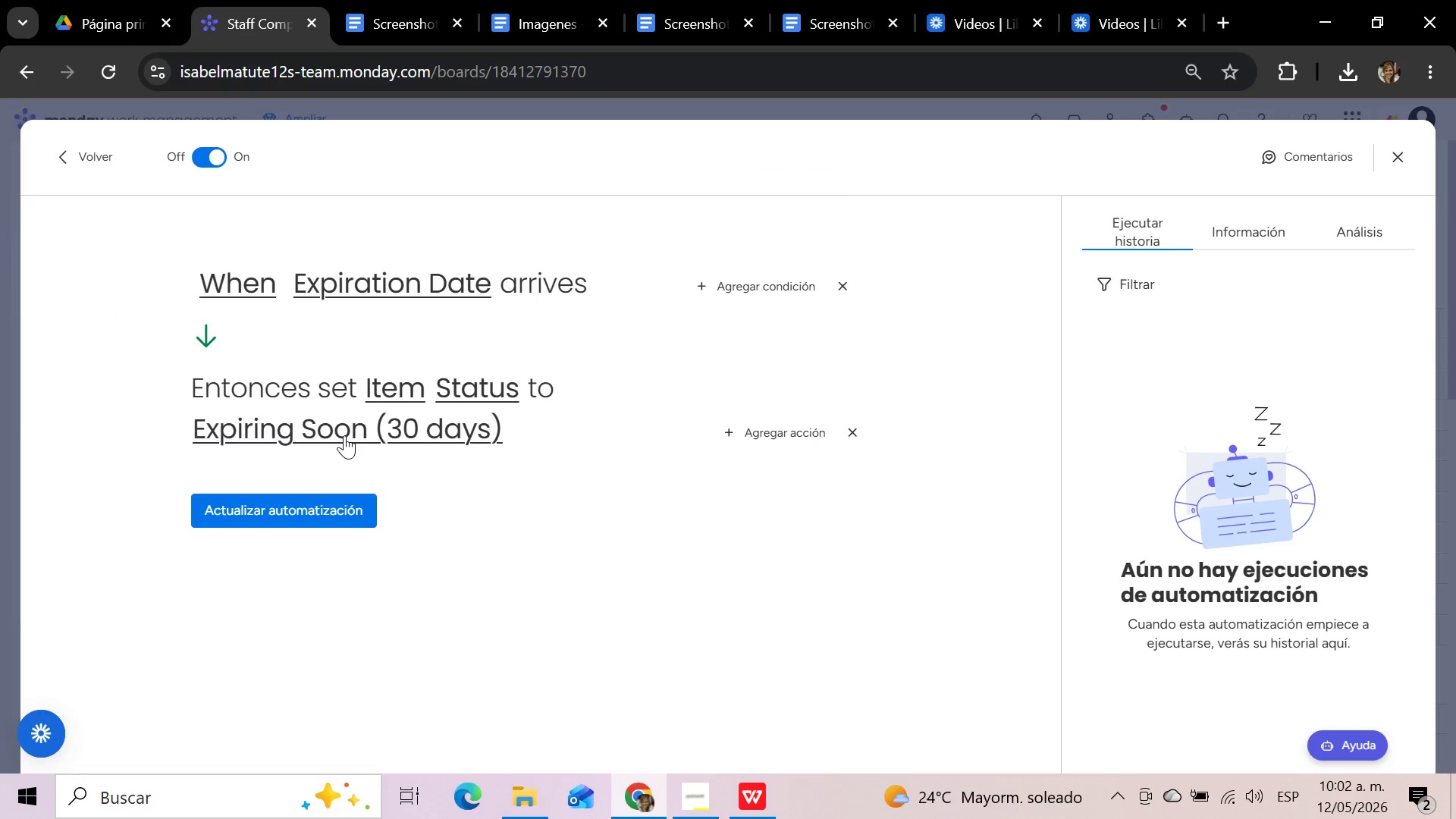 
wait(6.73)
 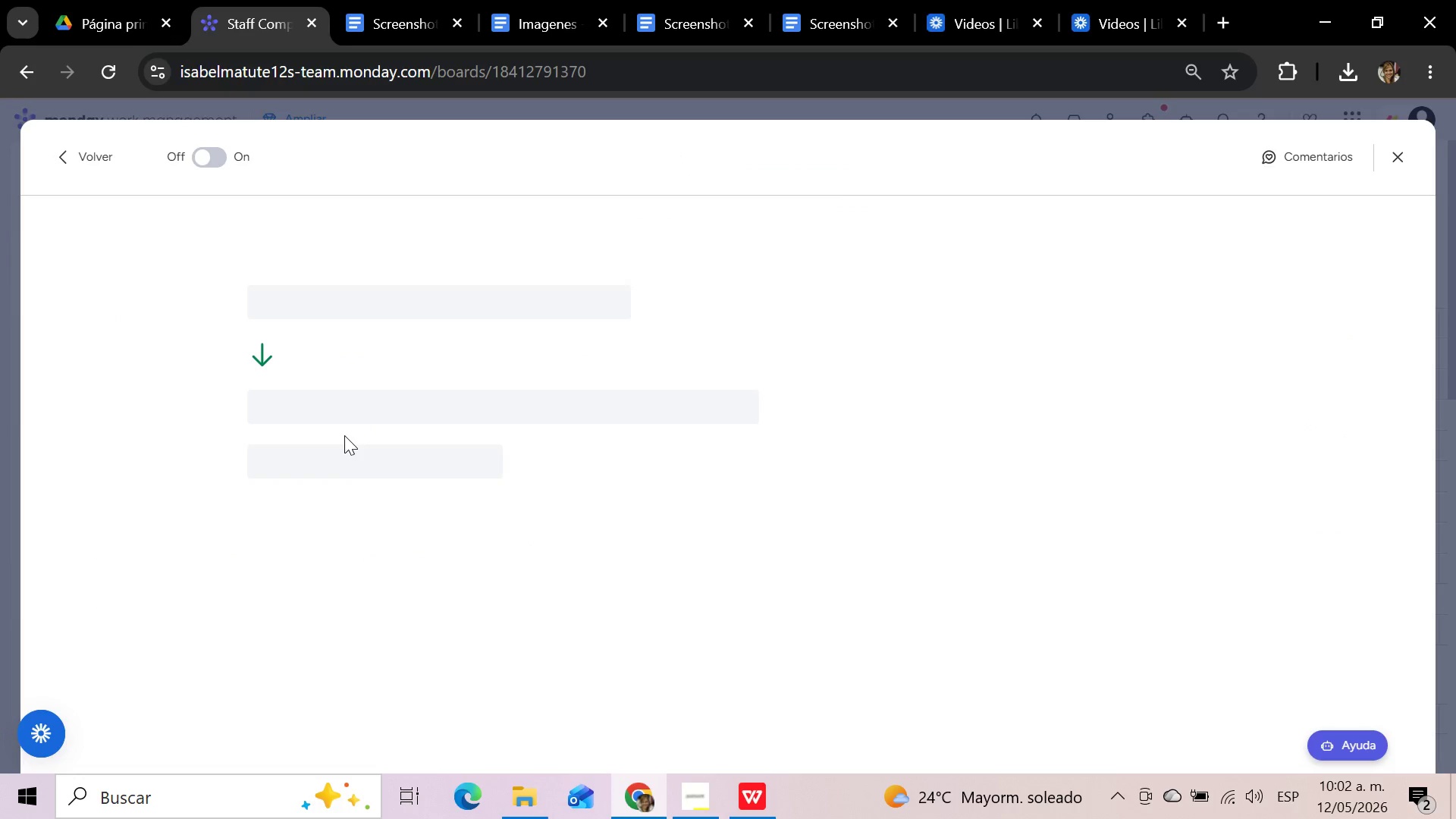 
left_click([249, 293])
 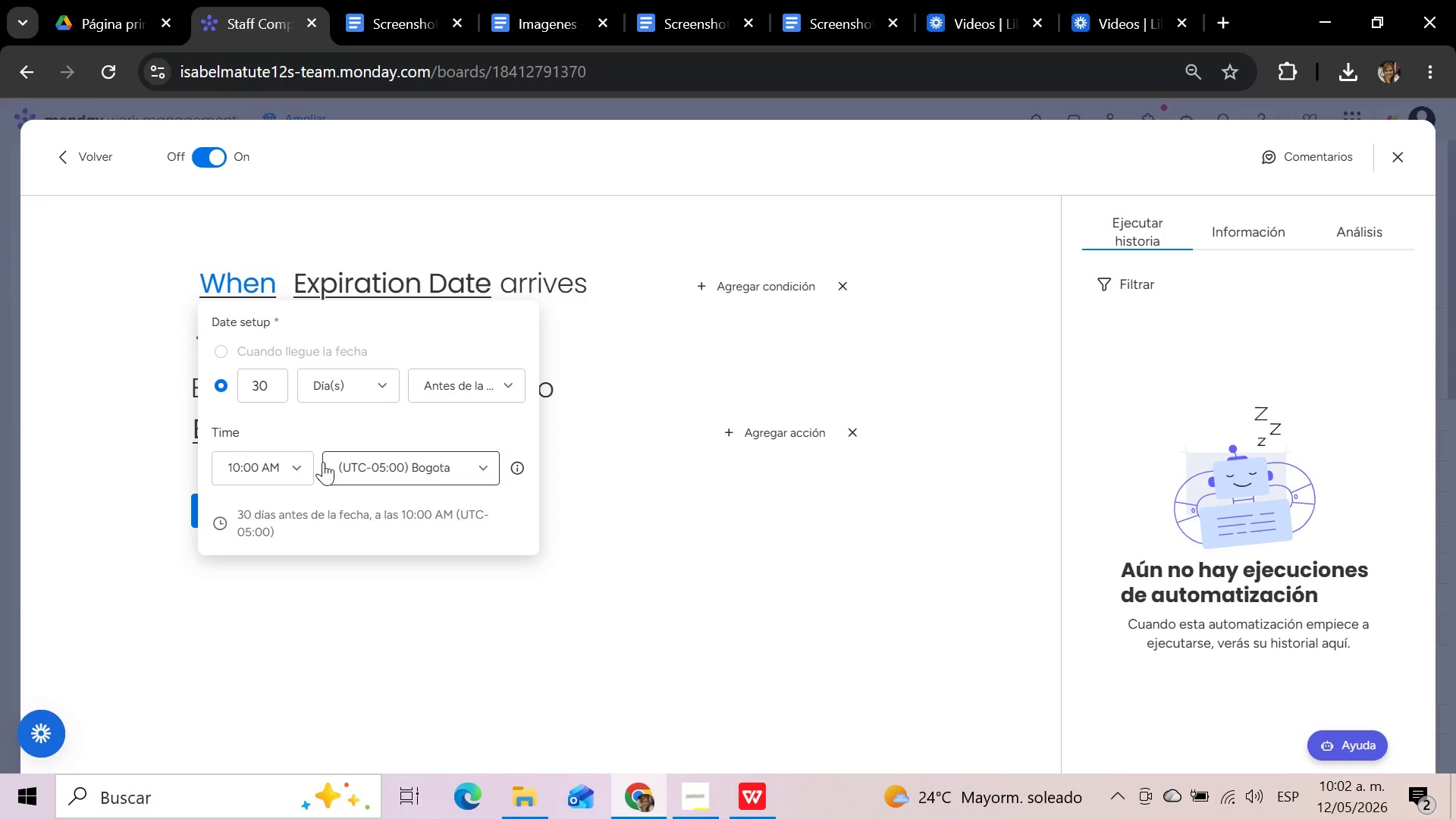 
left_click([302, 471])
 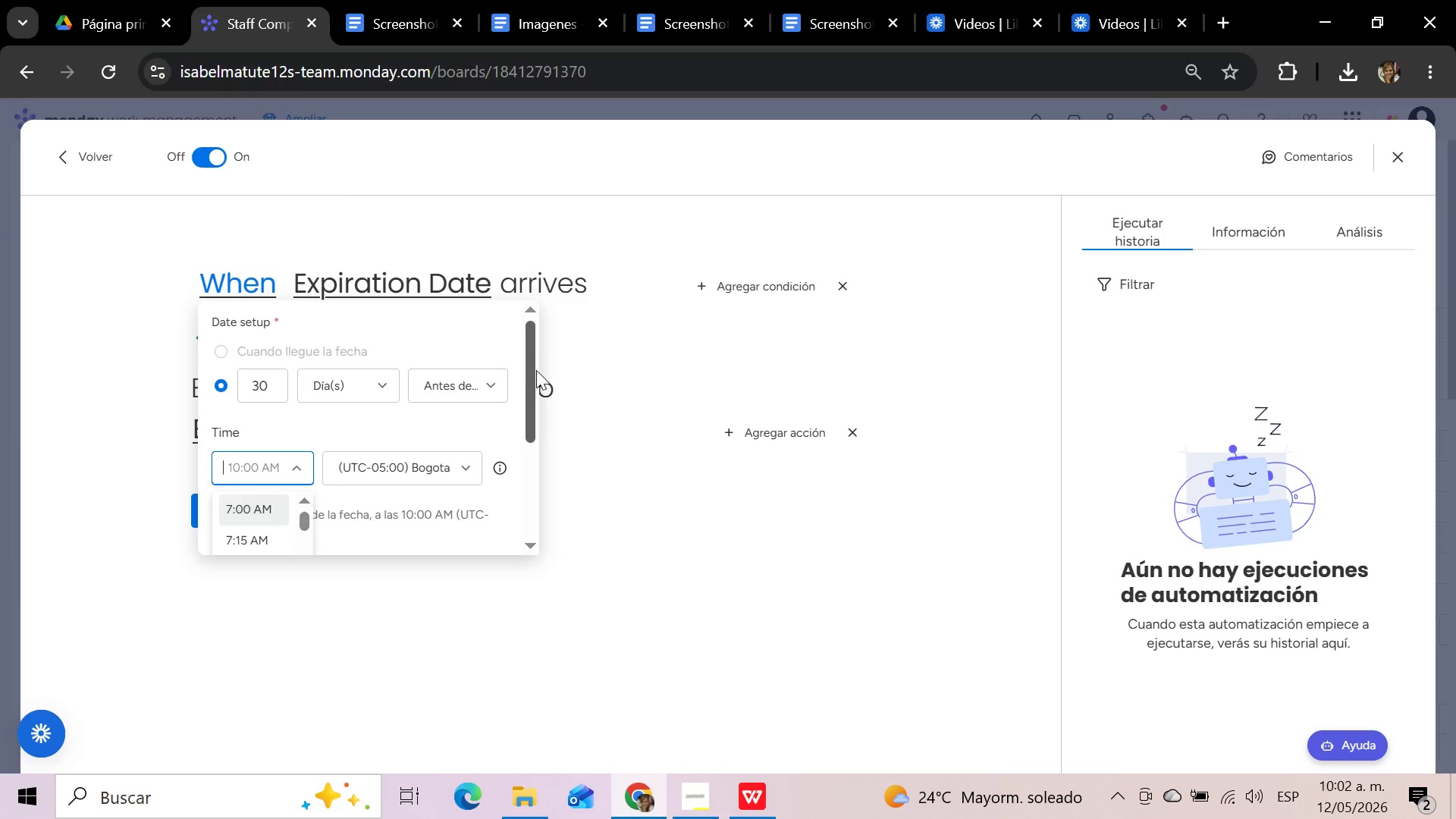 
left_click_drag(start_coordinate=[527, 371], to_coordinate=[528, 475])
 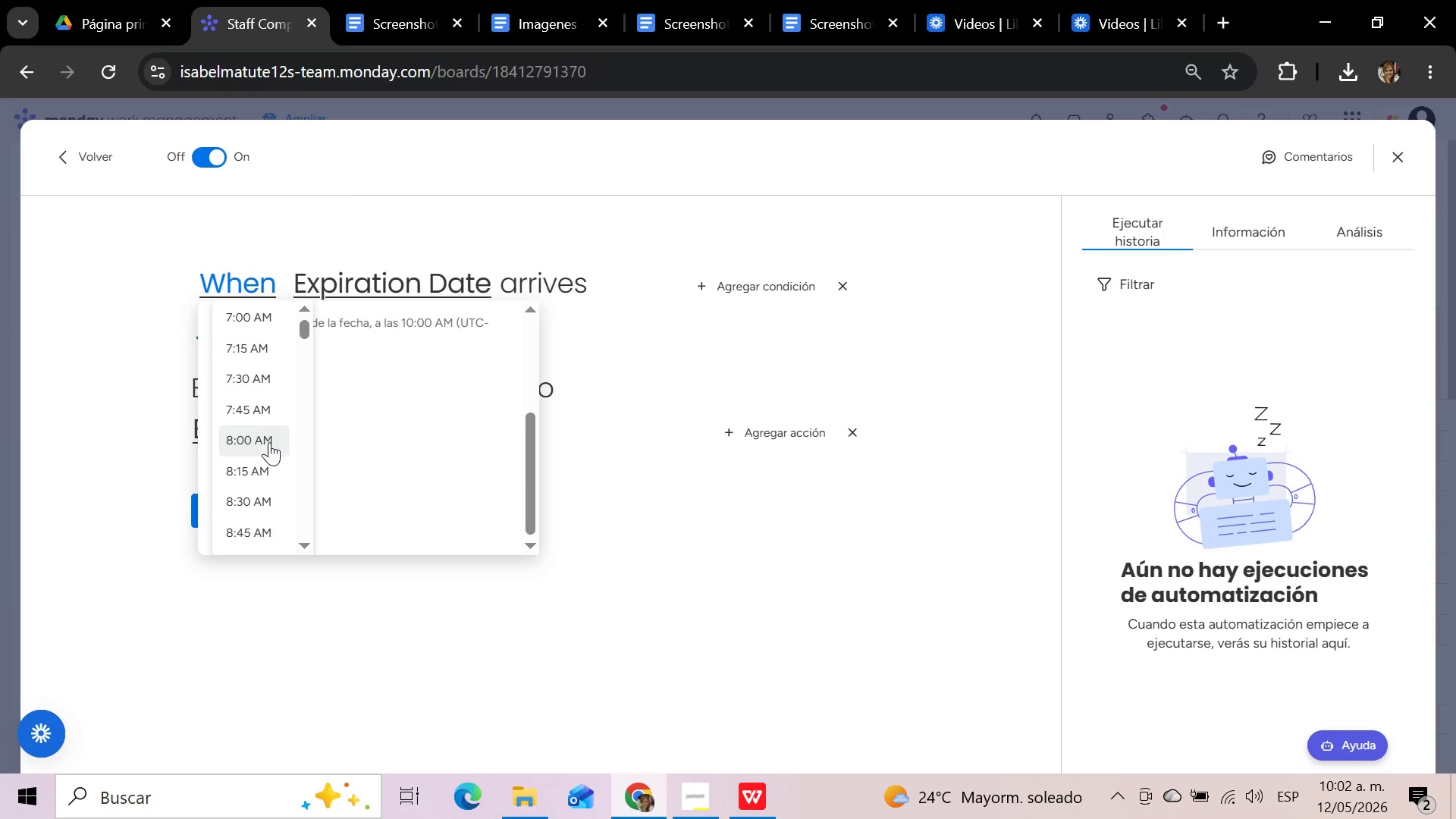 
scroll: coordinate [269, 442], scroll_direction: down, amount: 3.0
 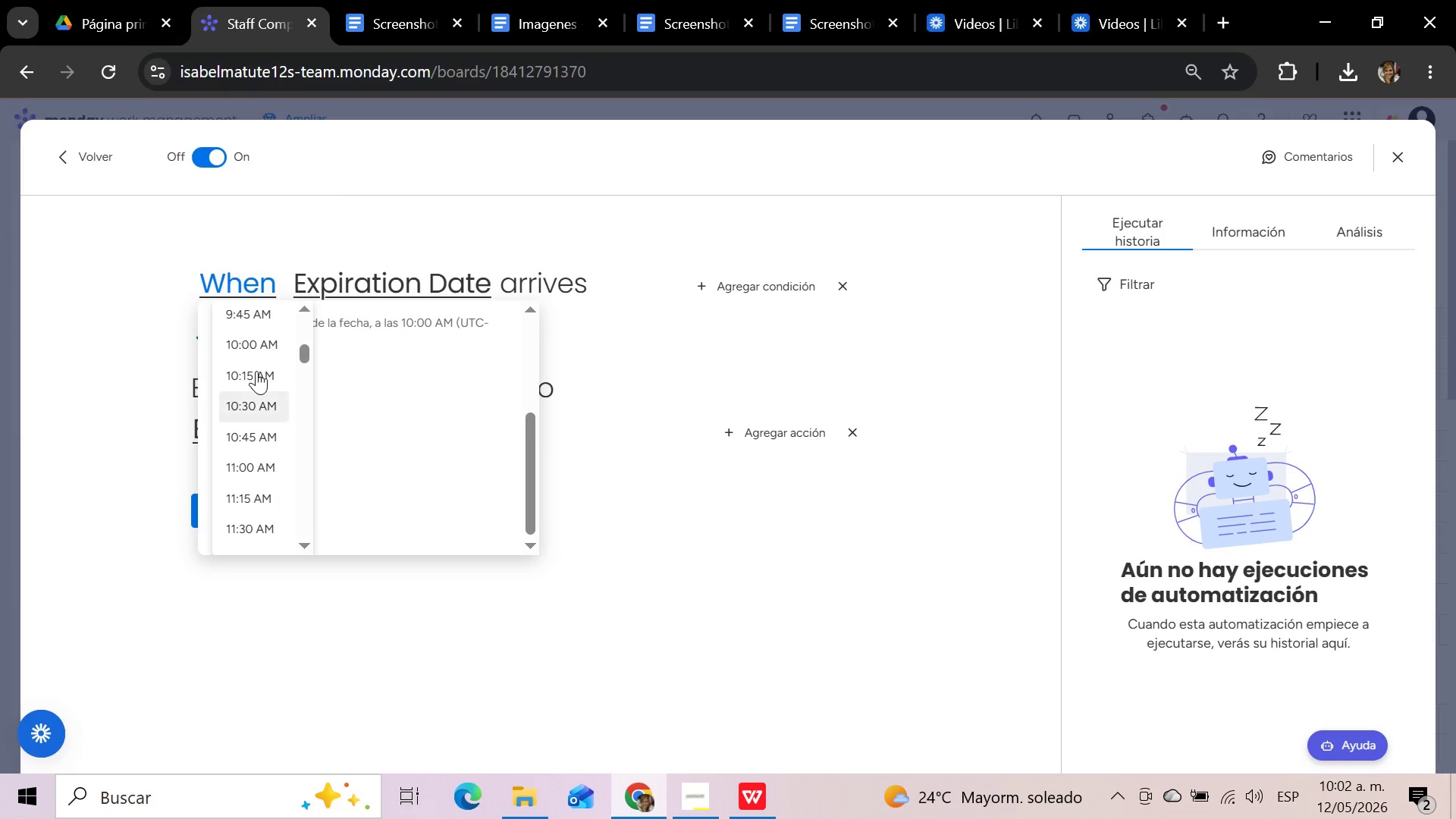 
left_click([256, 371])
 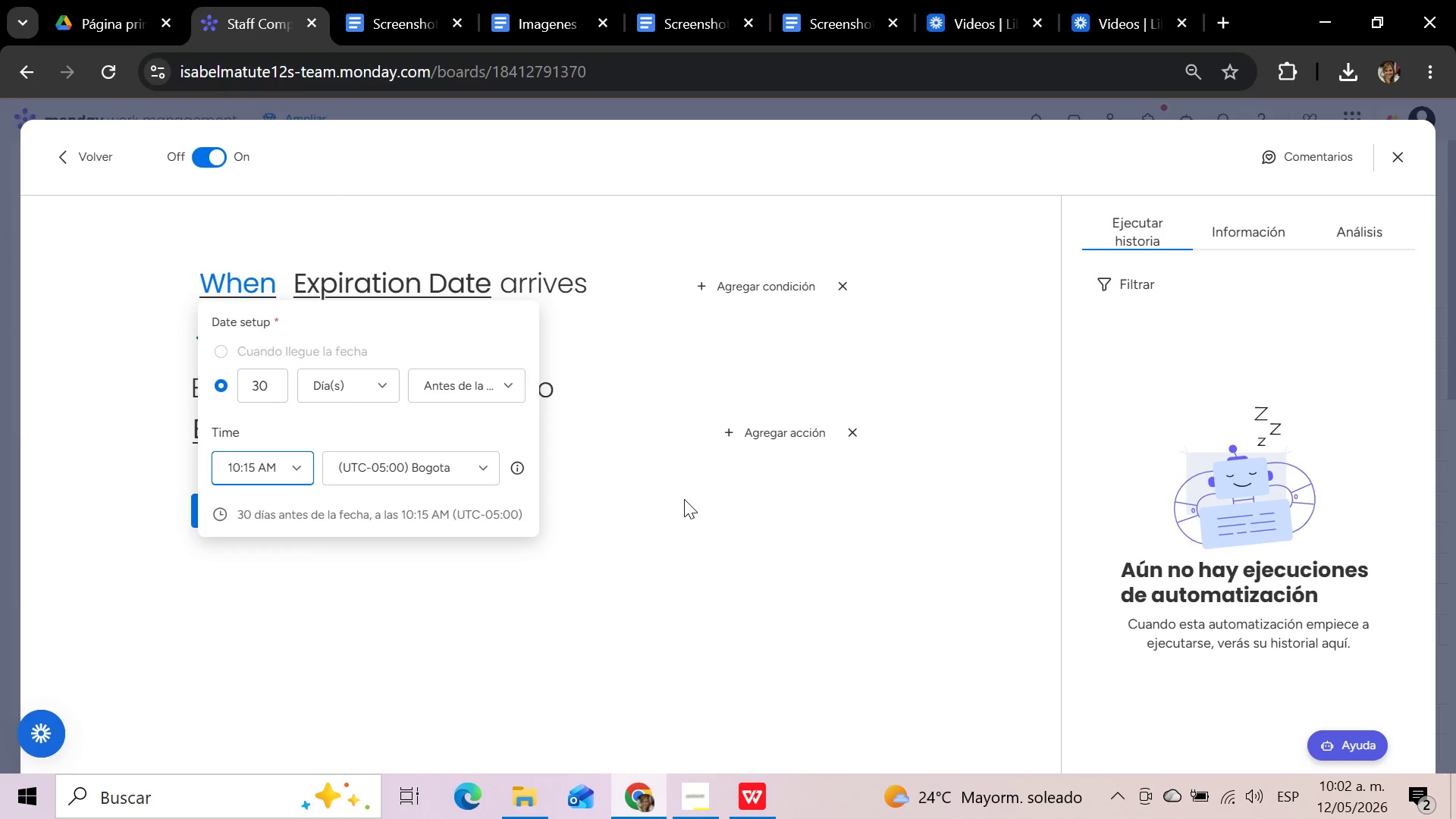 
left_click([684, 499])
 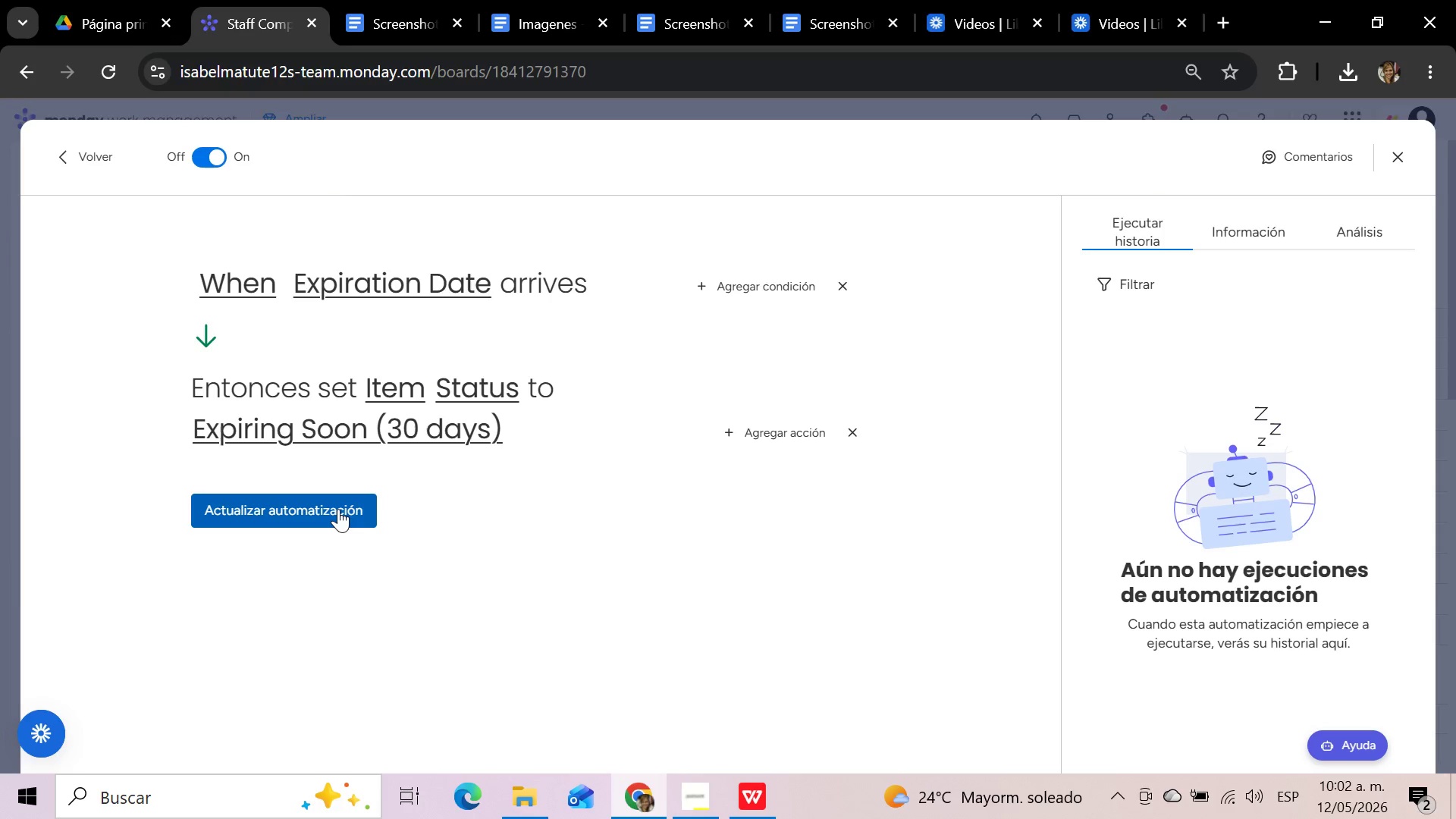 
left_click([338, 509])
 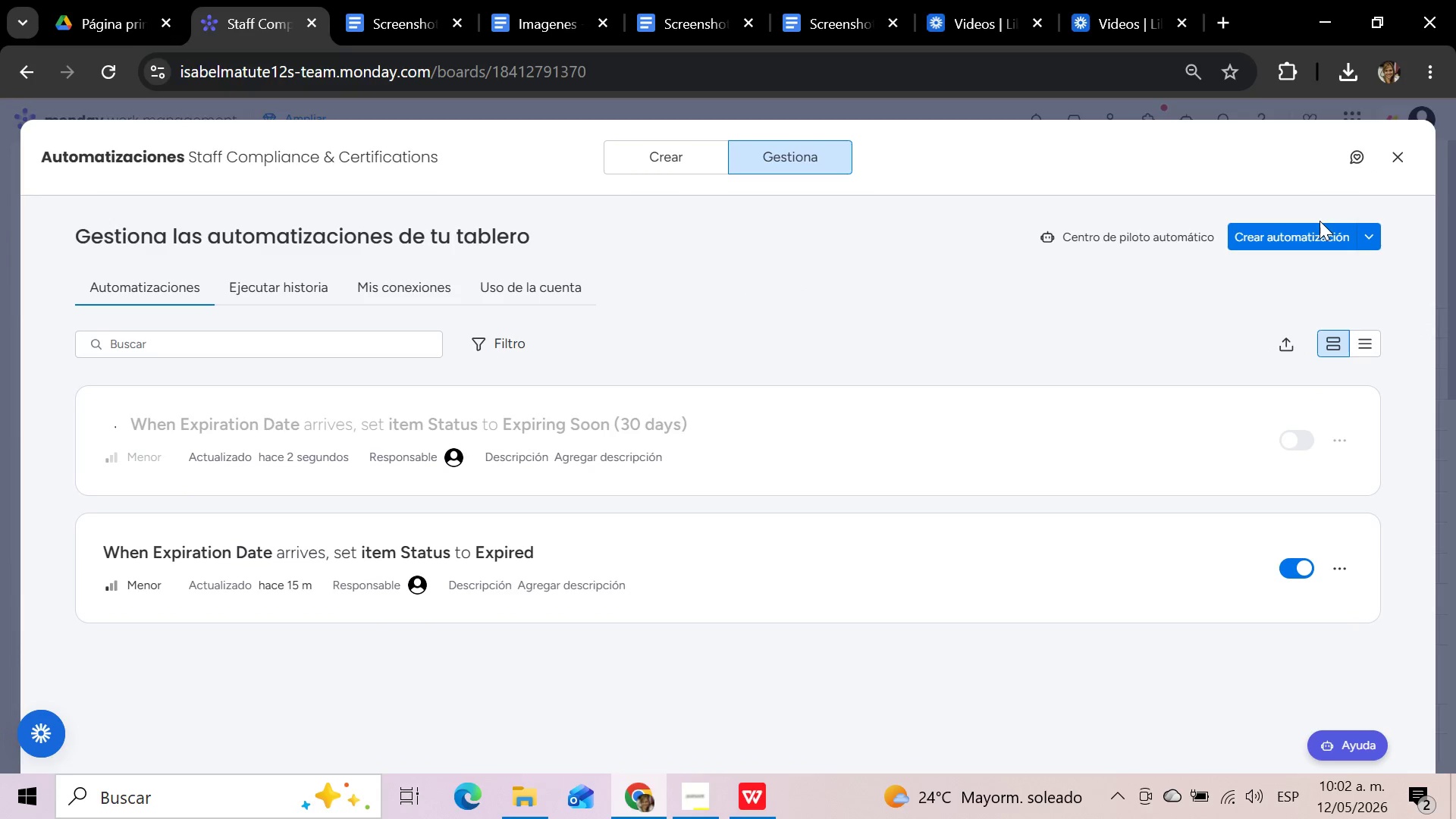 
left_click([1395, 153])
 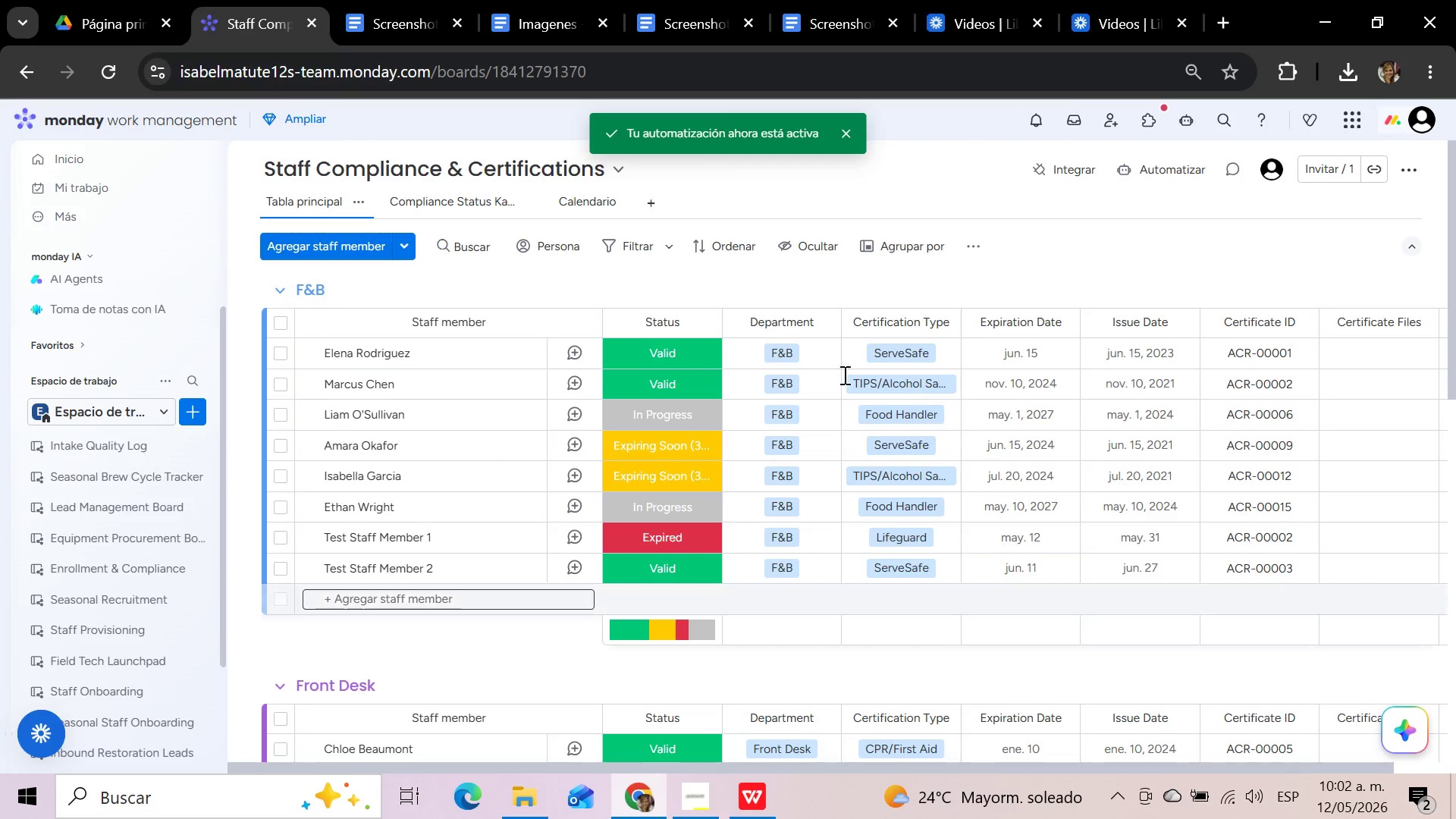 
left_click([1120, 24])
 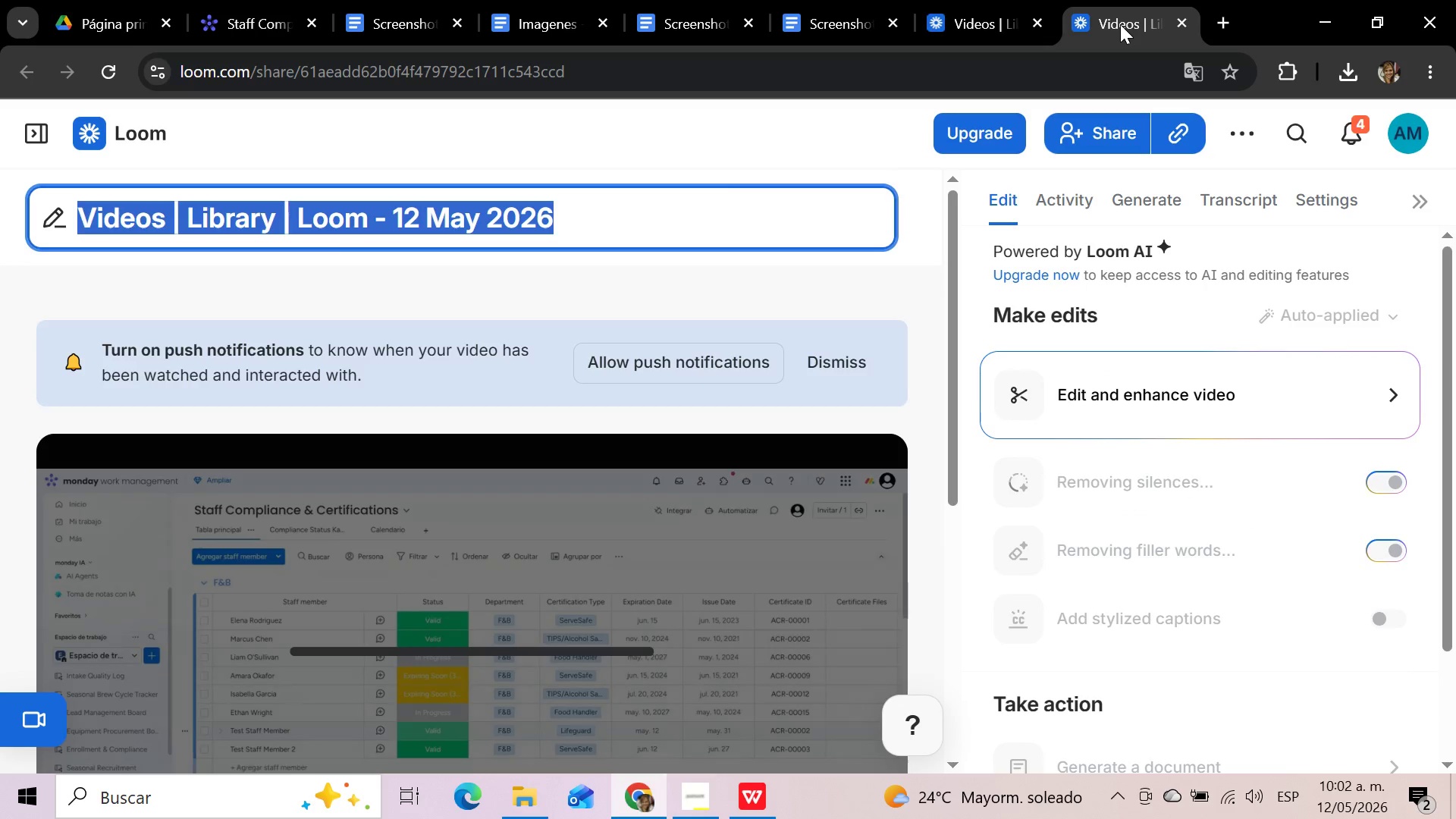 
scroll: coordinate [824, 322], scroll_direction: down, amount: 2.0
 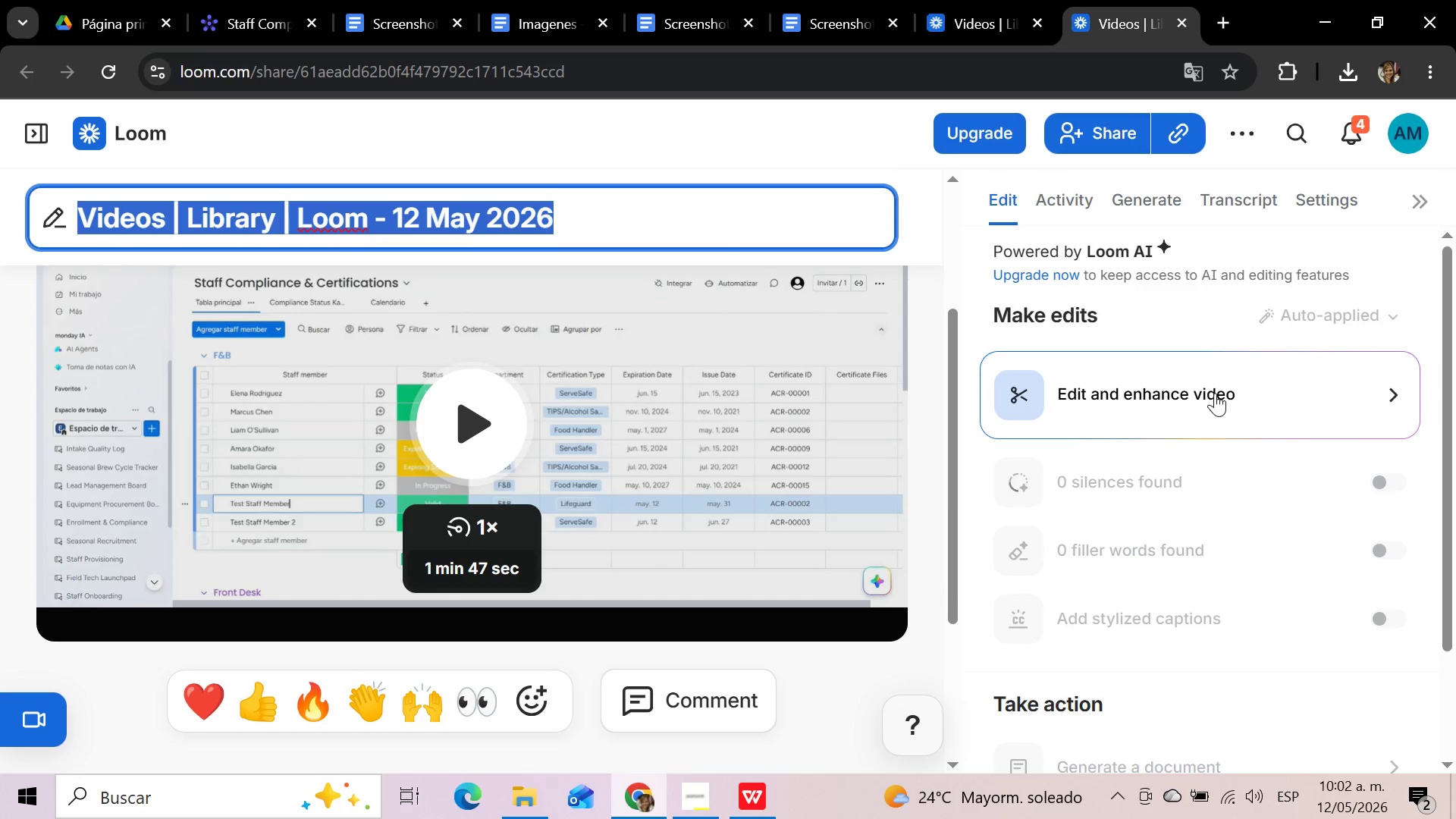 
left_click([1215, 393])
 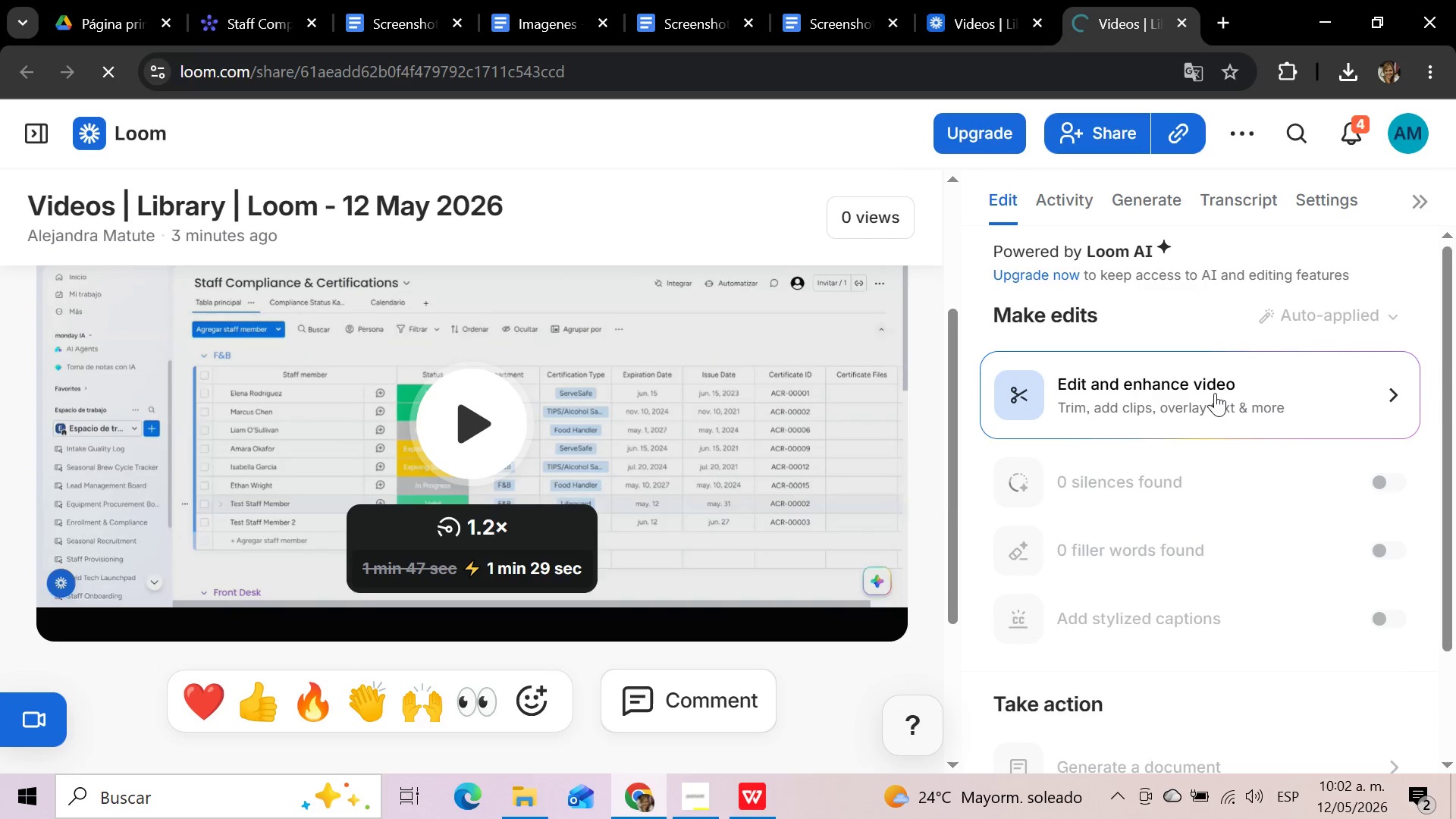 
wait(8.67)
 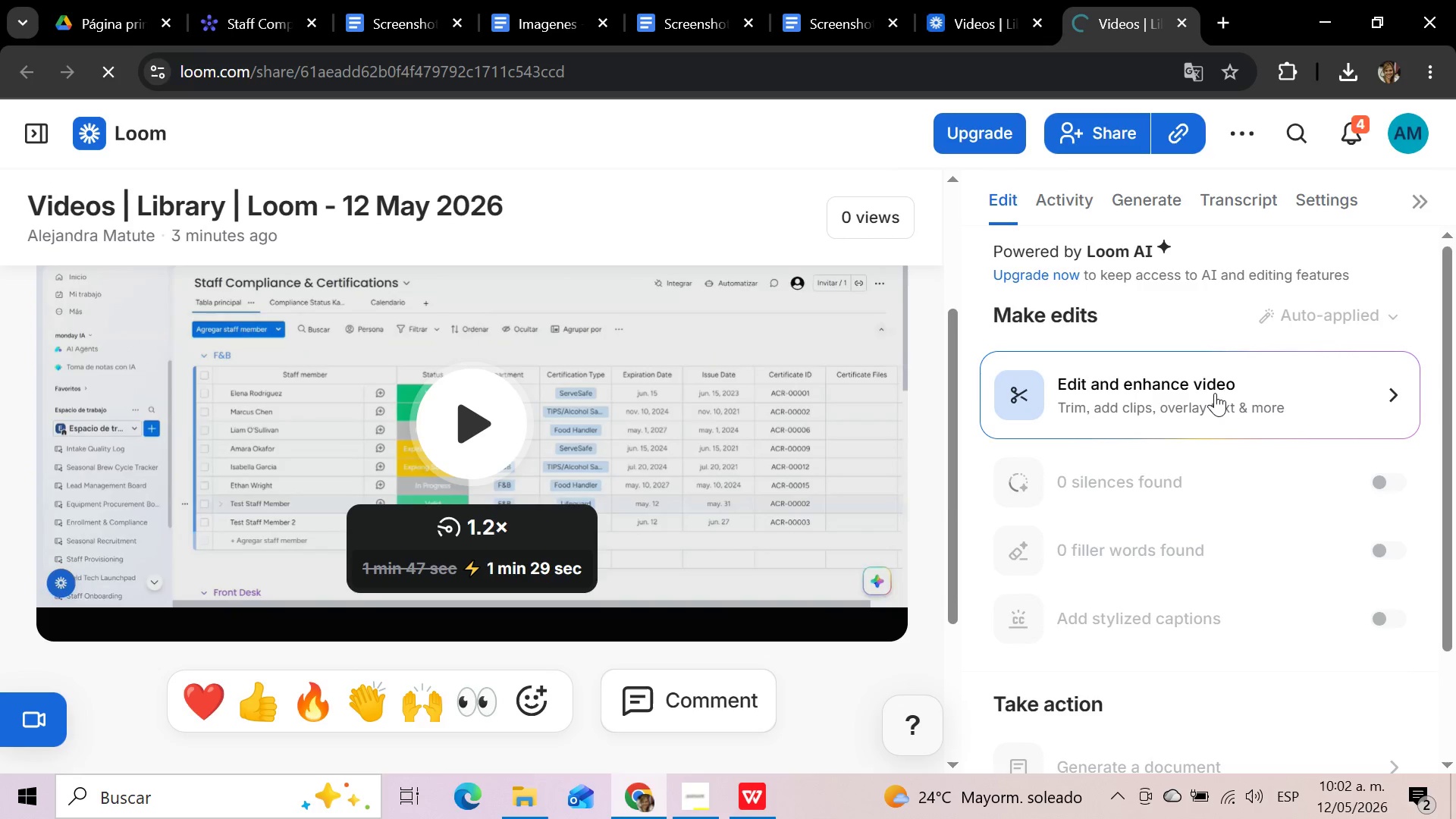 
left_click([1274, 384])
 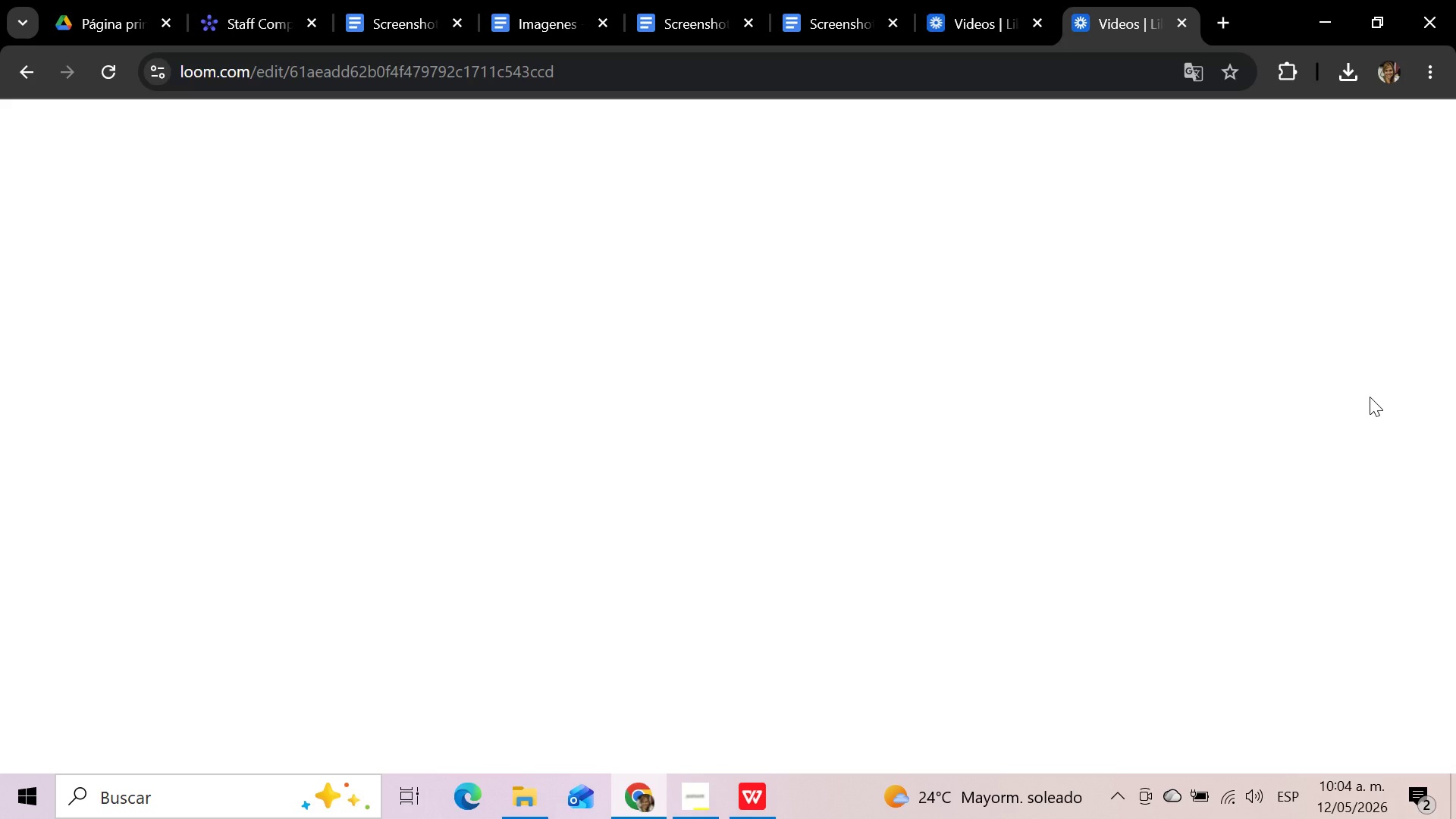 
wait(90.13)
 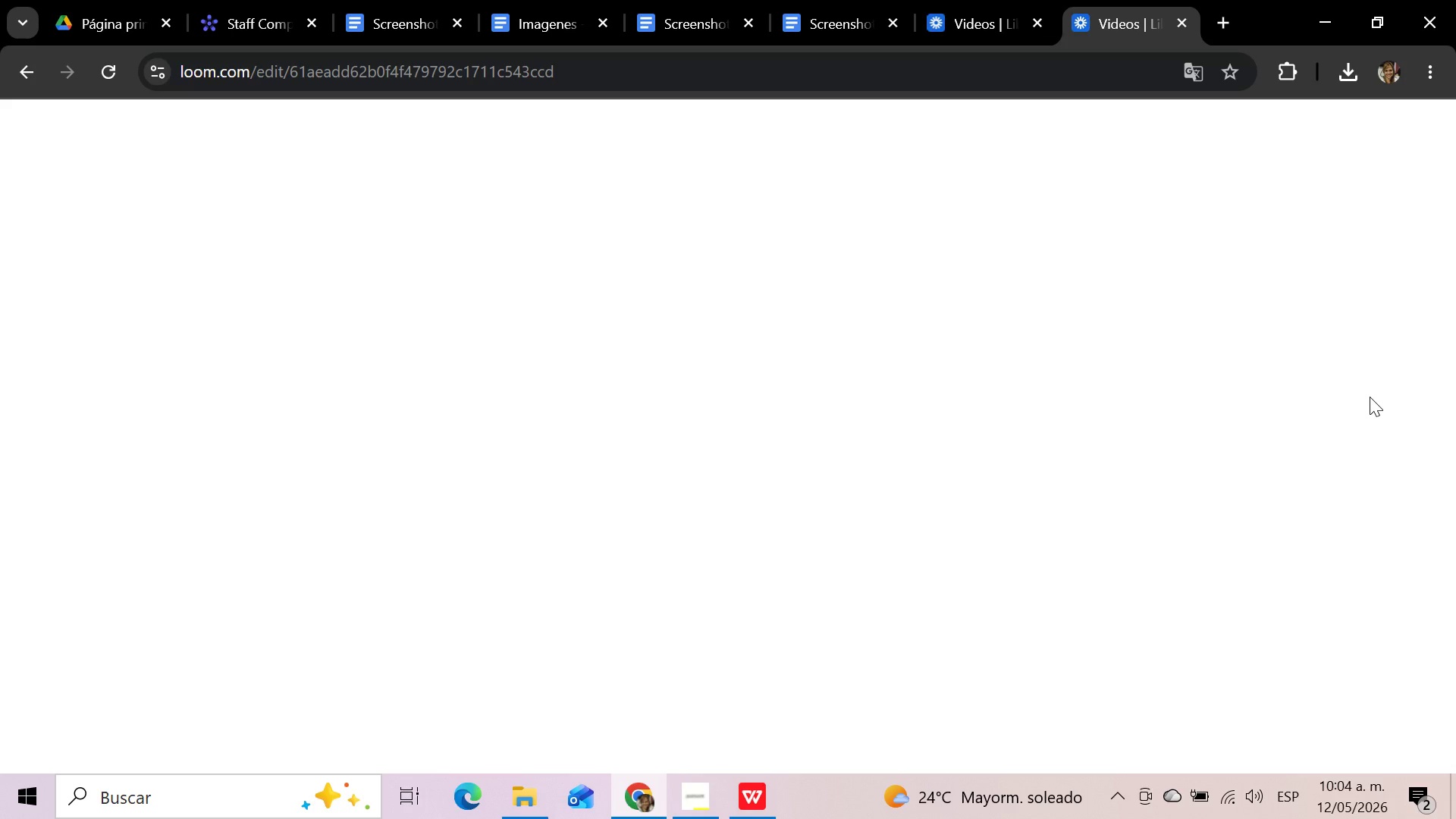 
mouse_move([708, 172])
 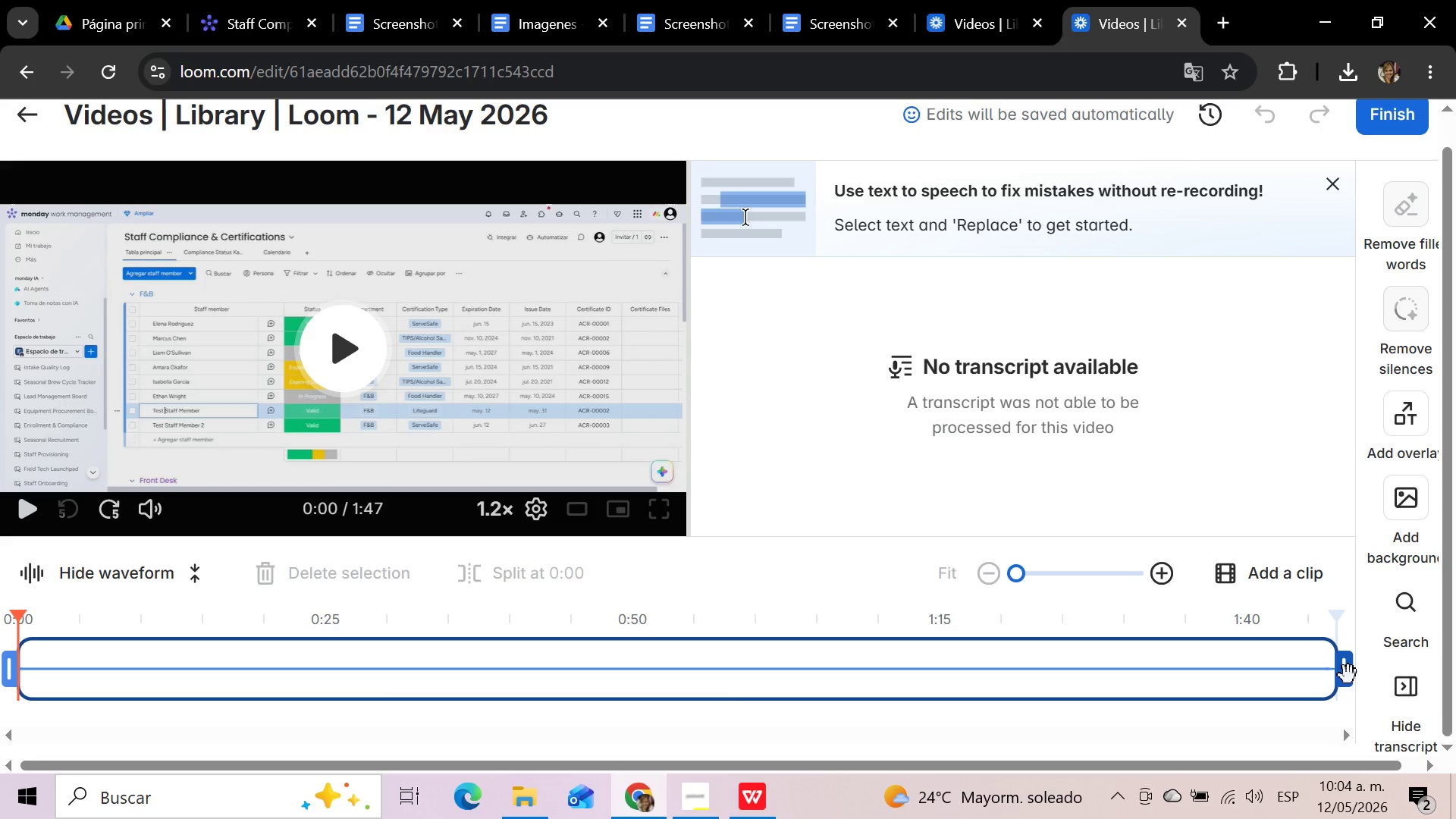 
left_click_drag(start_coordinate=[1348, 675], to_coordinate=[1078, 682])
 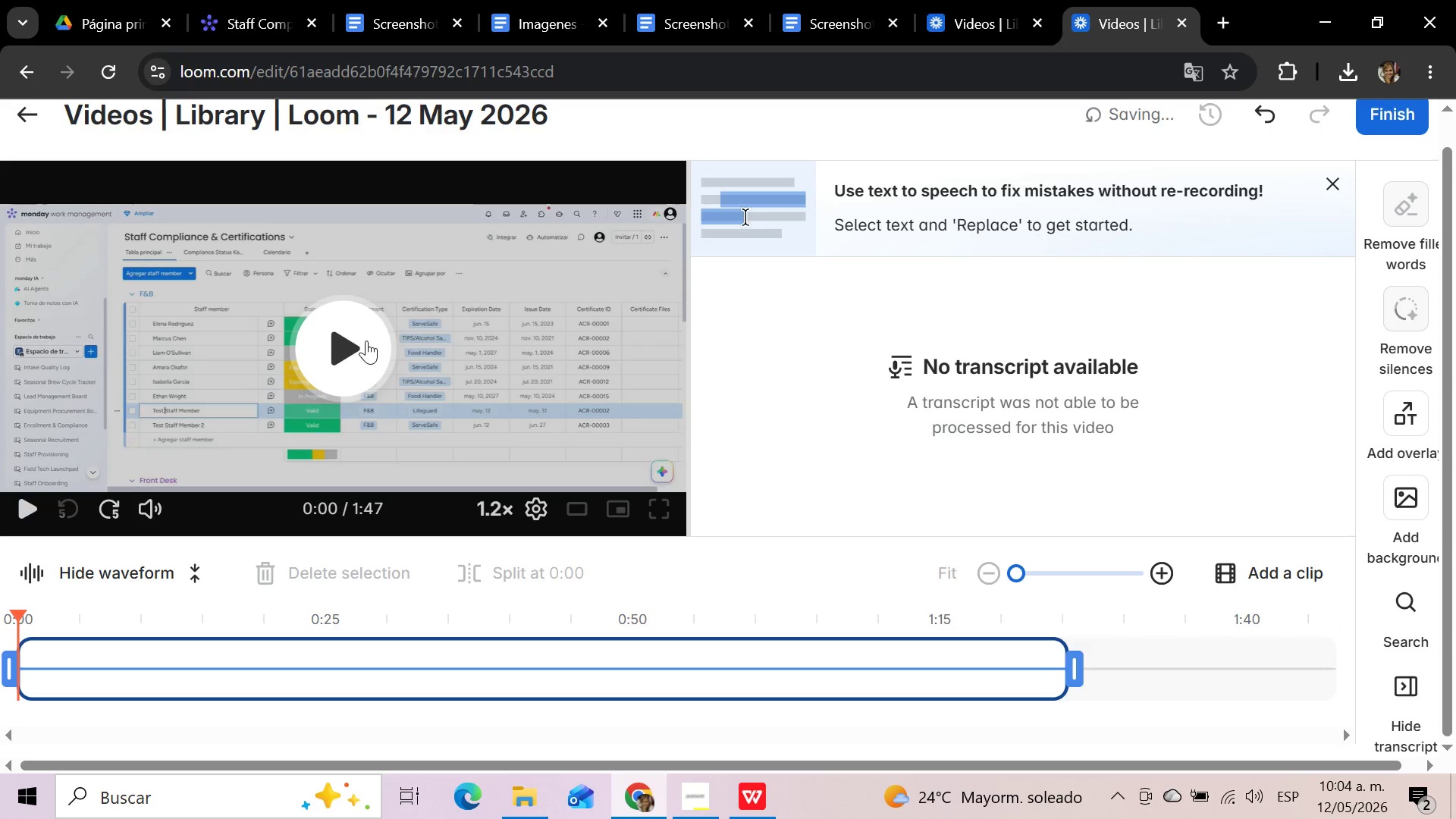 
left_click([362, 342])
 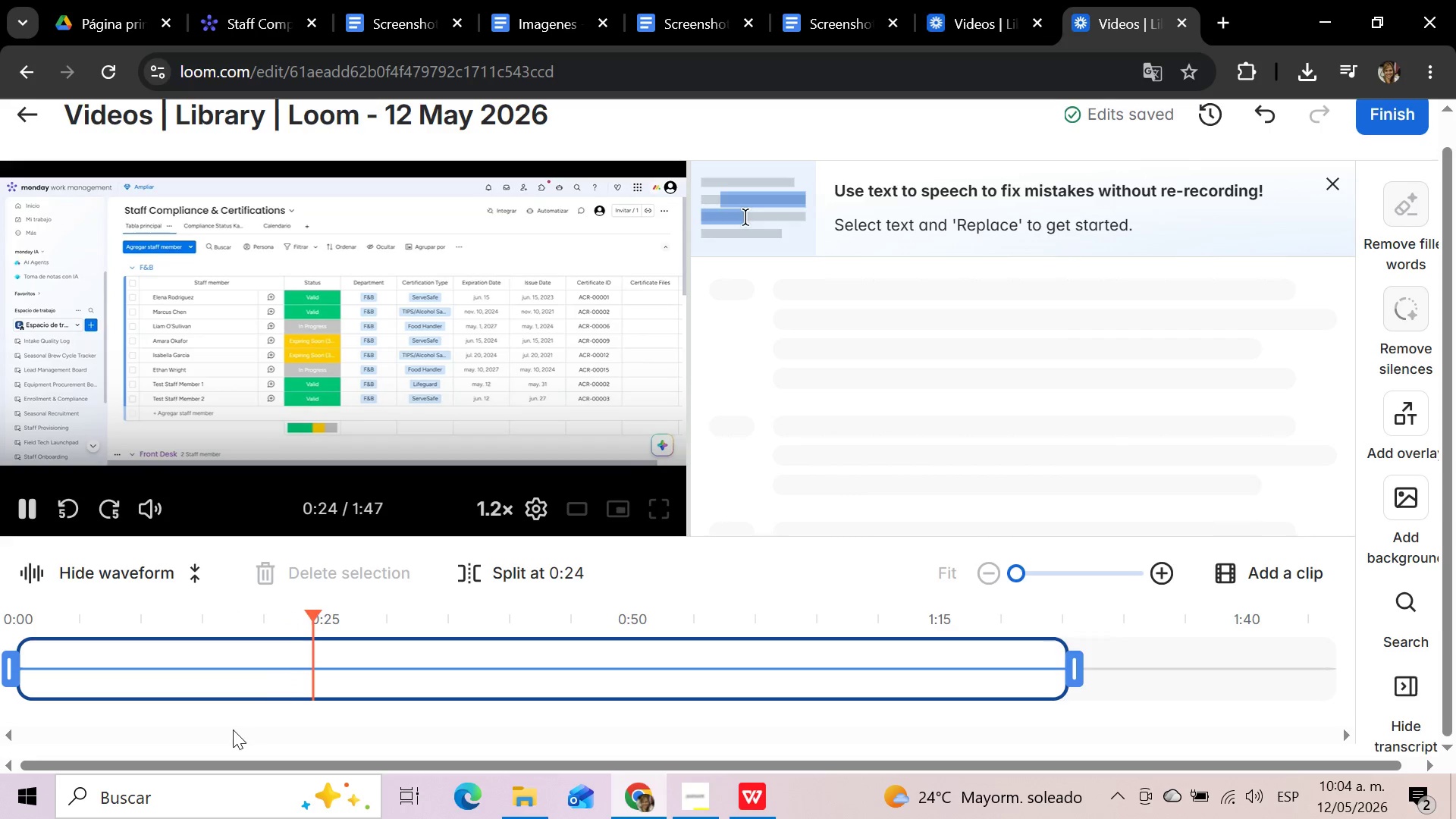 
wait(25.2)
 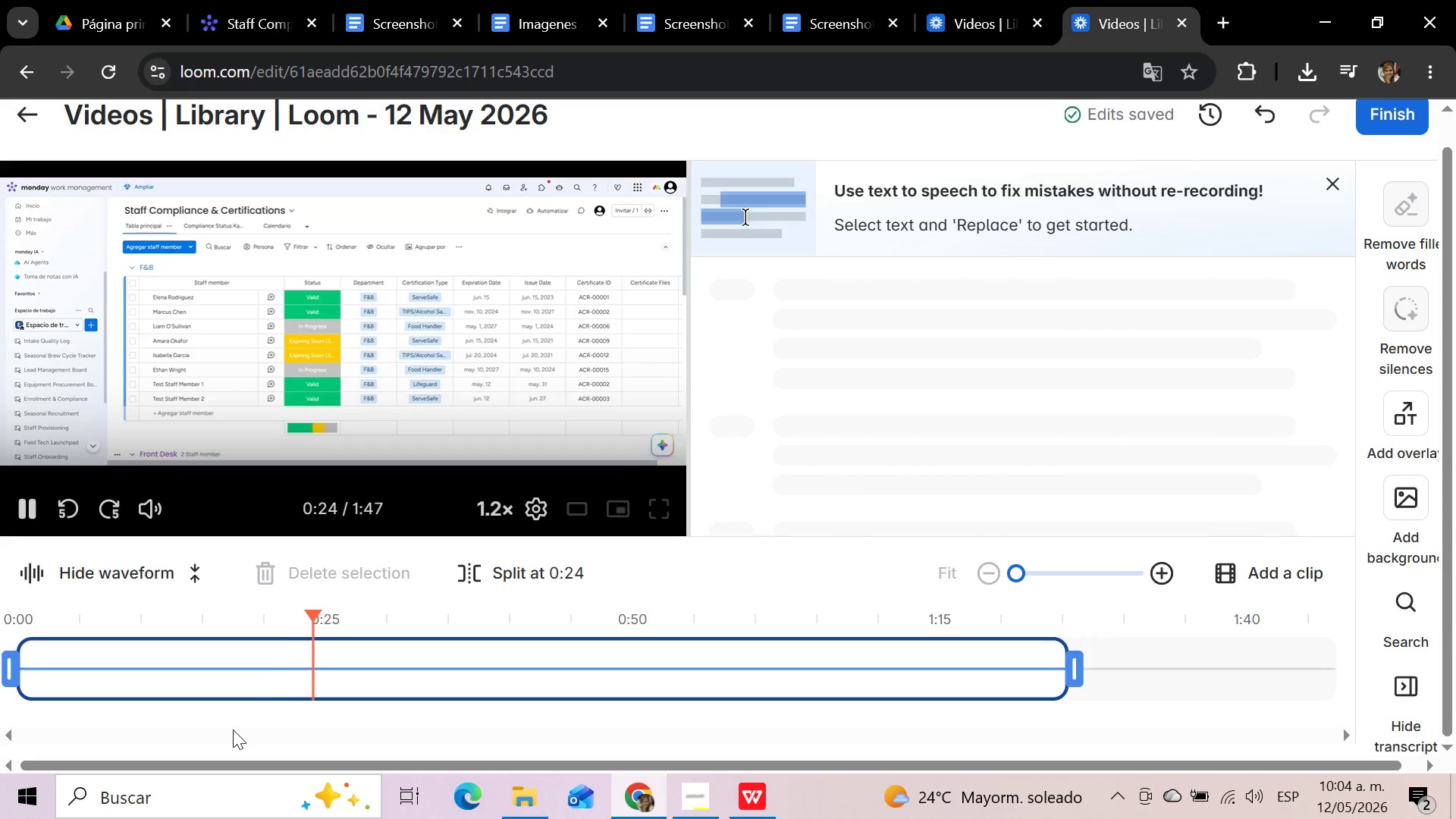 
left_click_drag(start_coordinate=[12, 670], to_coordinate=[89, 666])
 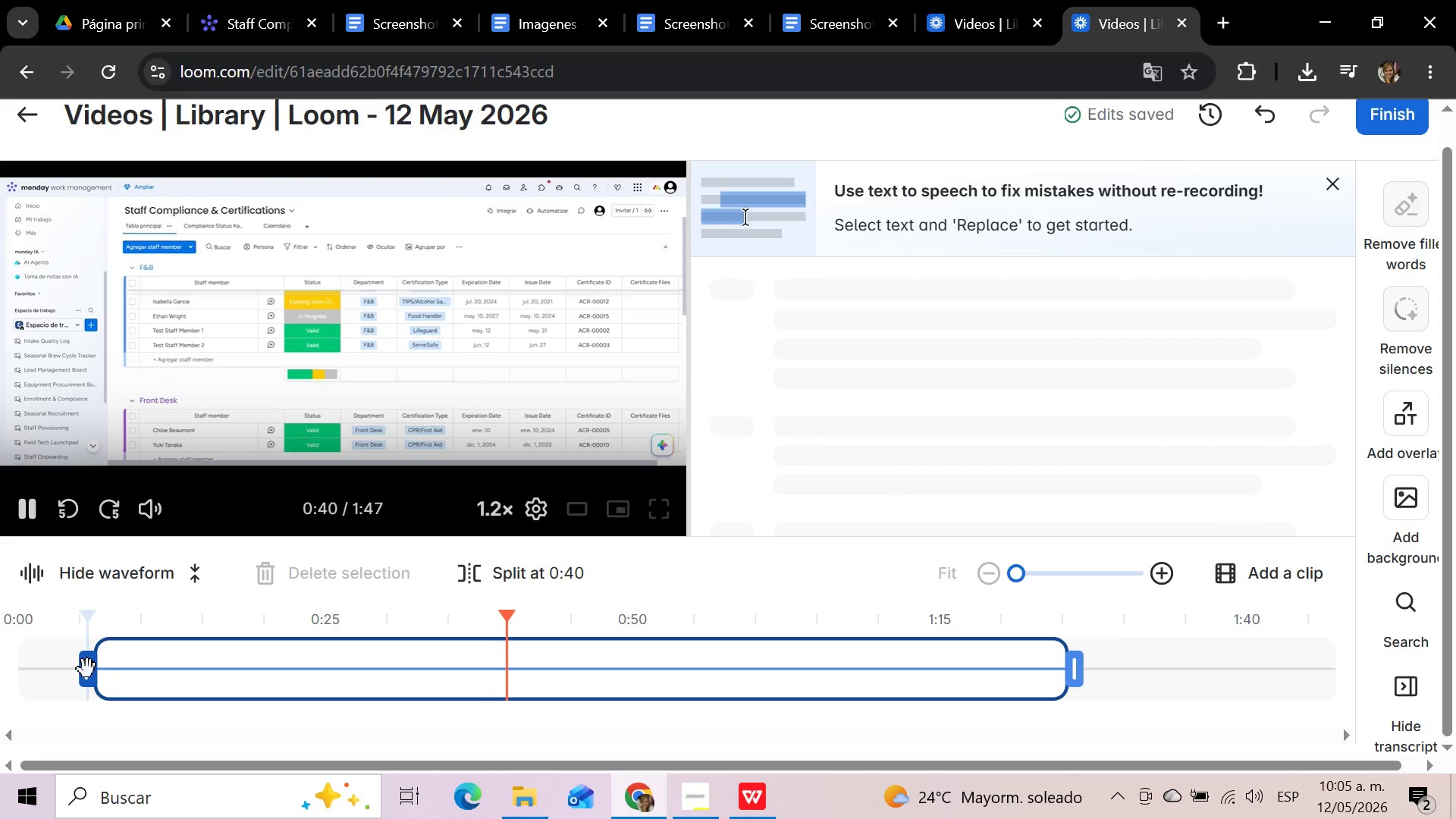 
wait(11.77)
 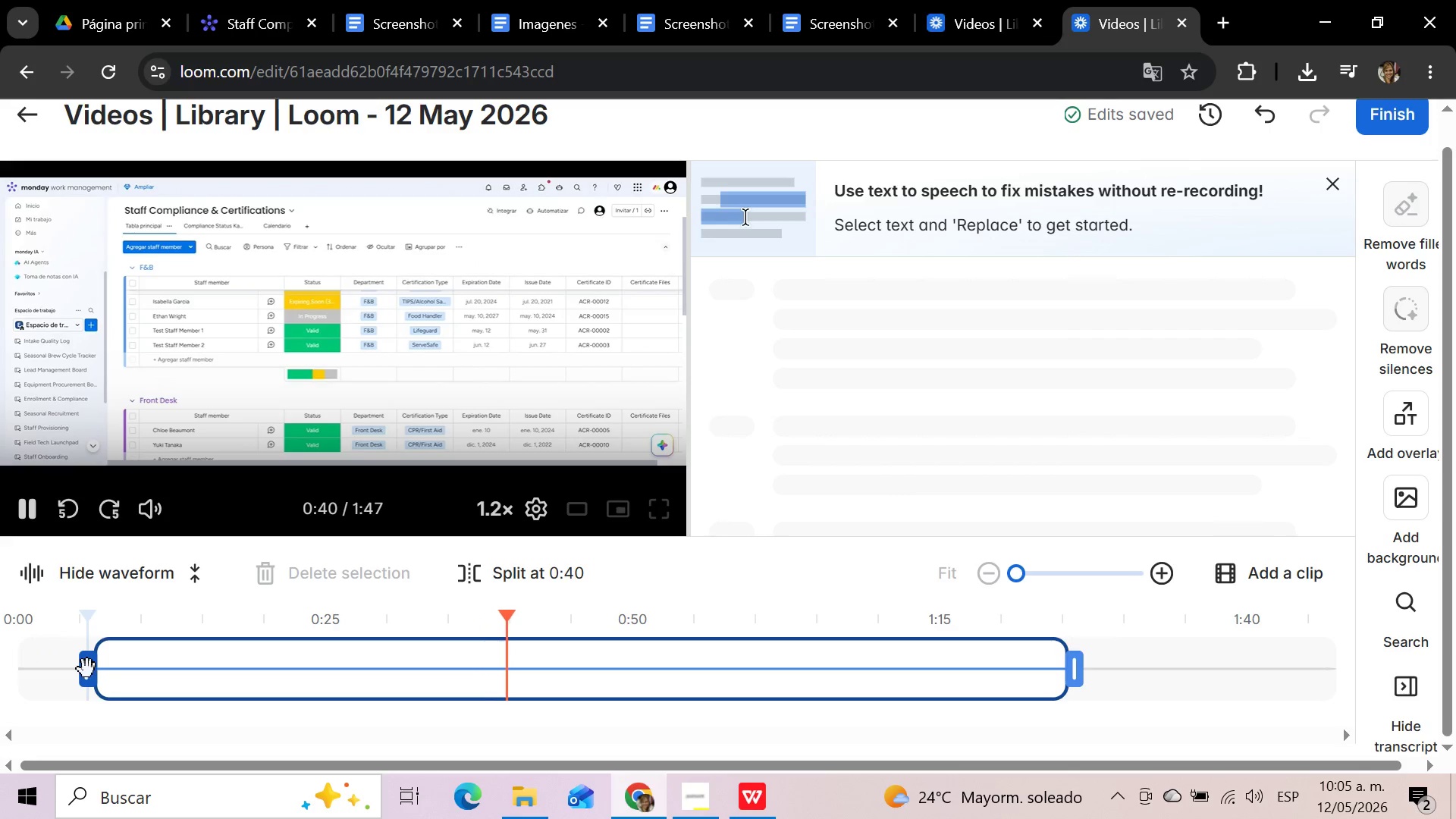 
left_click_drag(start_coordinate=[1081, 680], to_coordinate=[789, 689])
 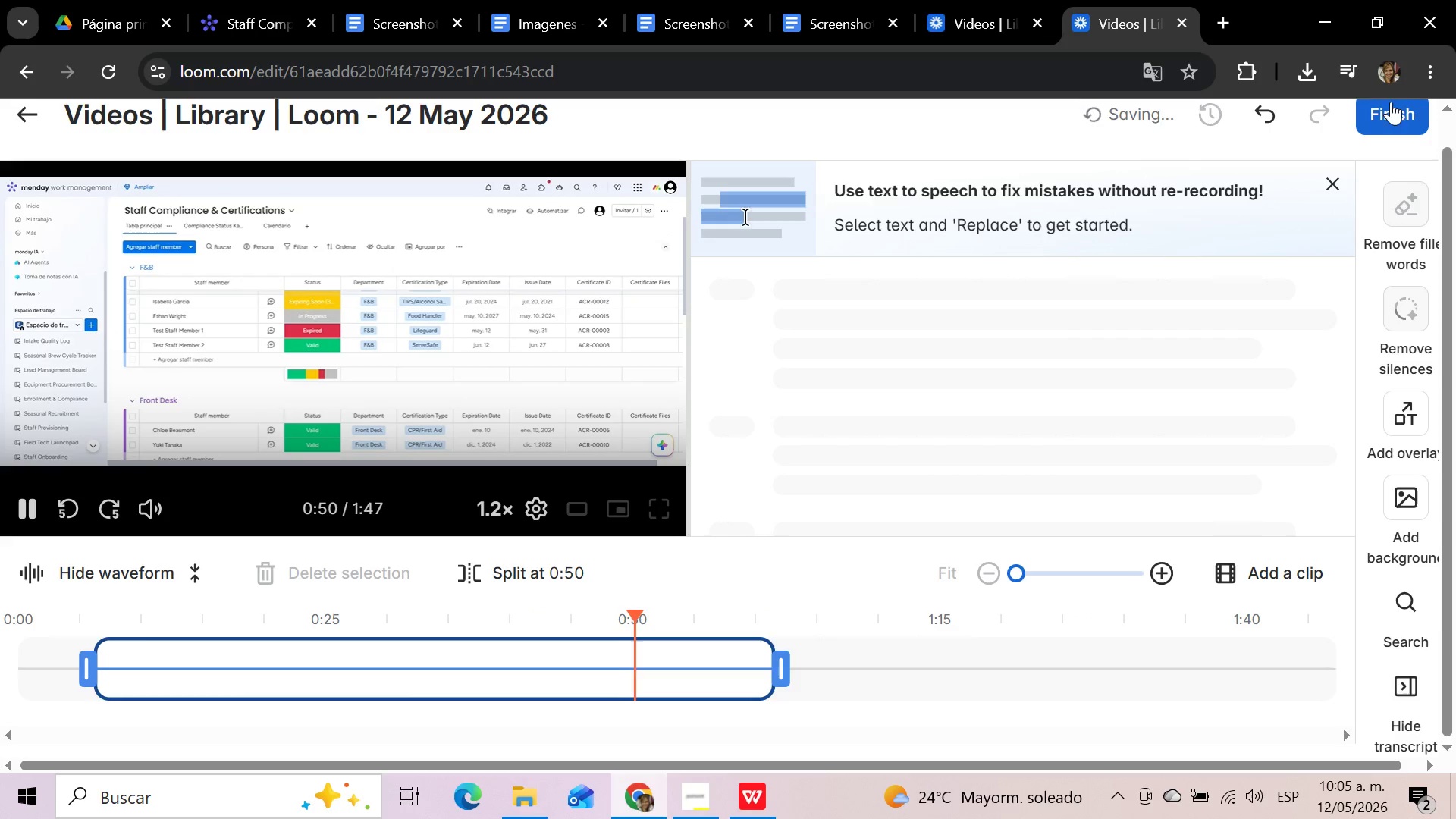 
left_click([1392, 109])
 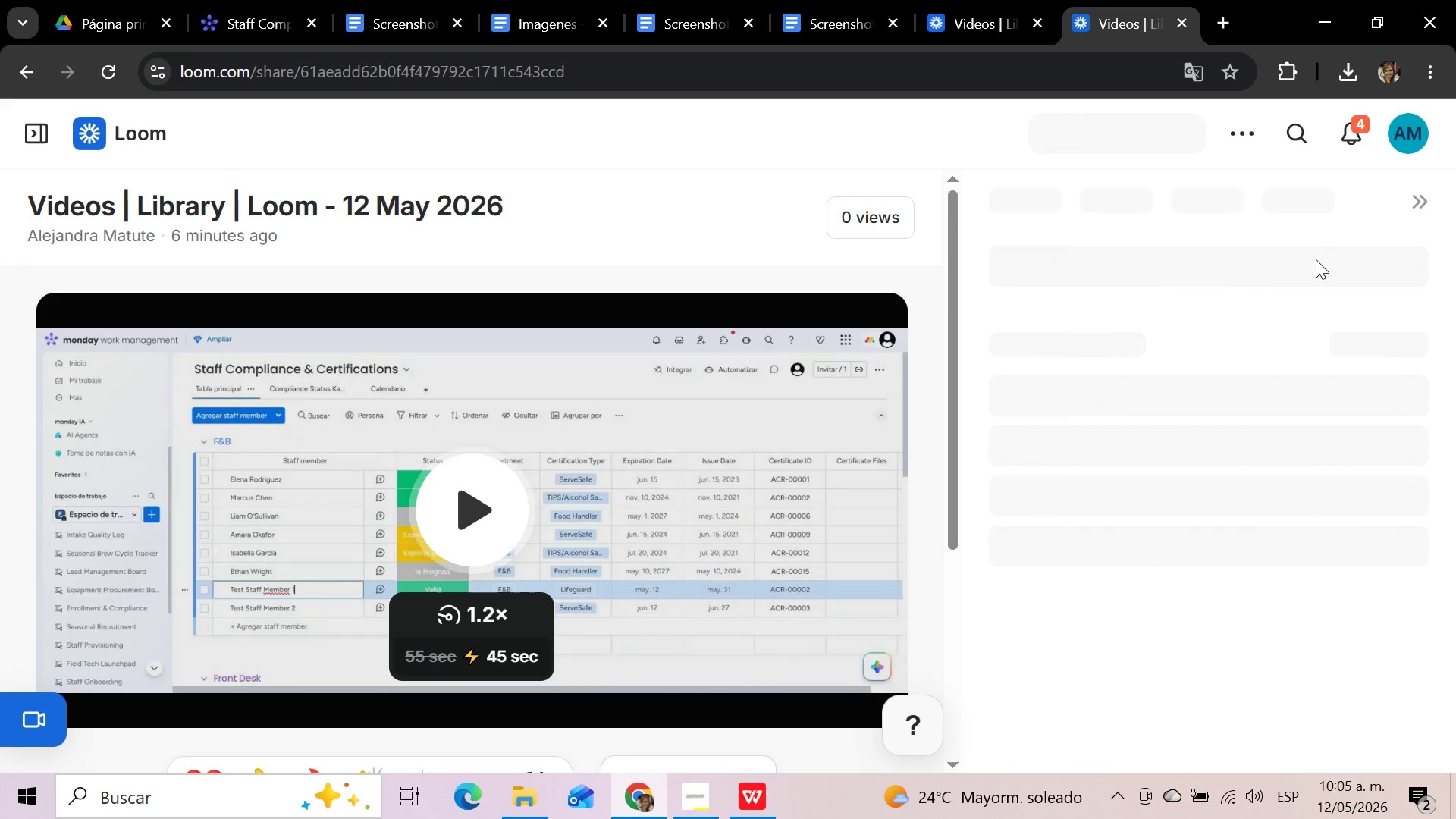 
wait(13.34)
 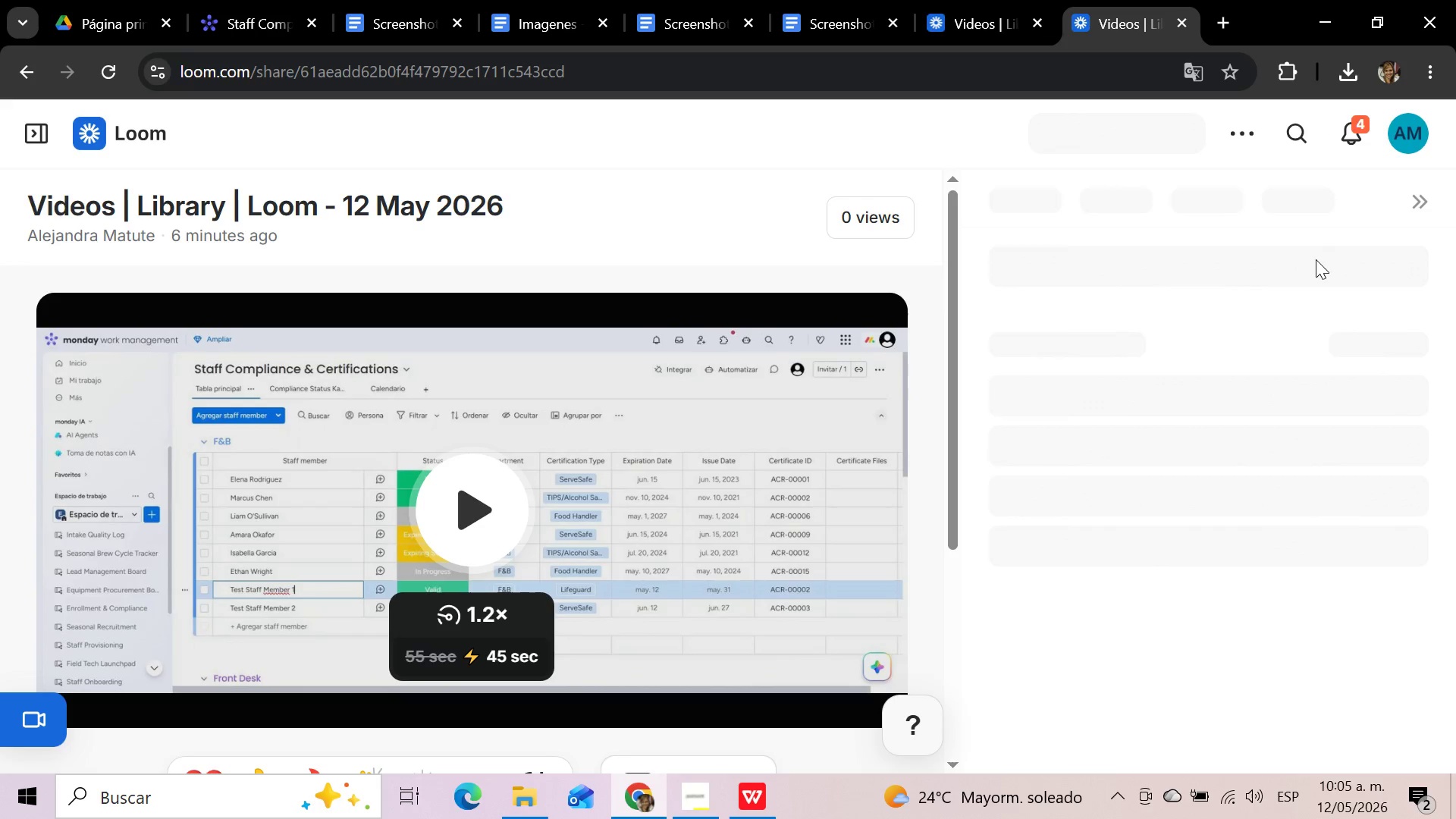 
left_click([1245, 132])
 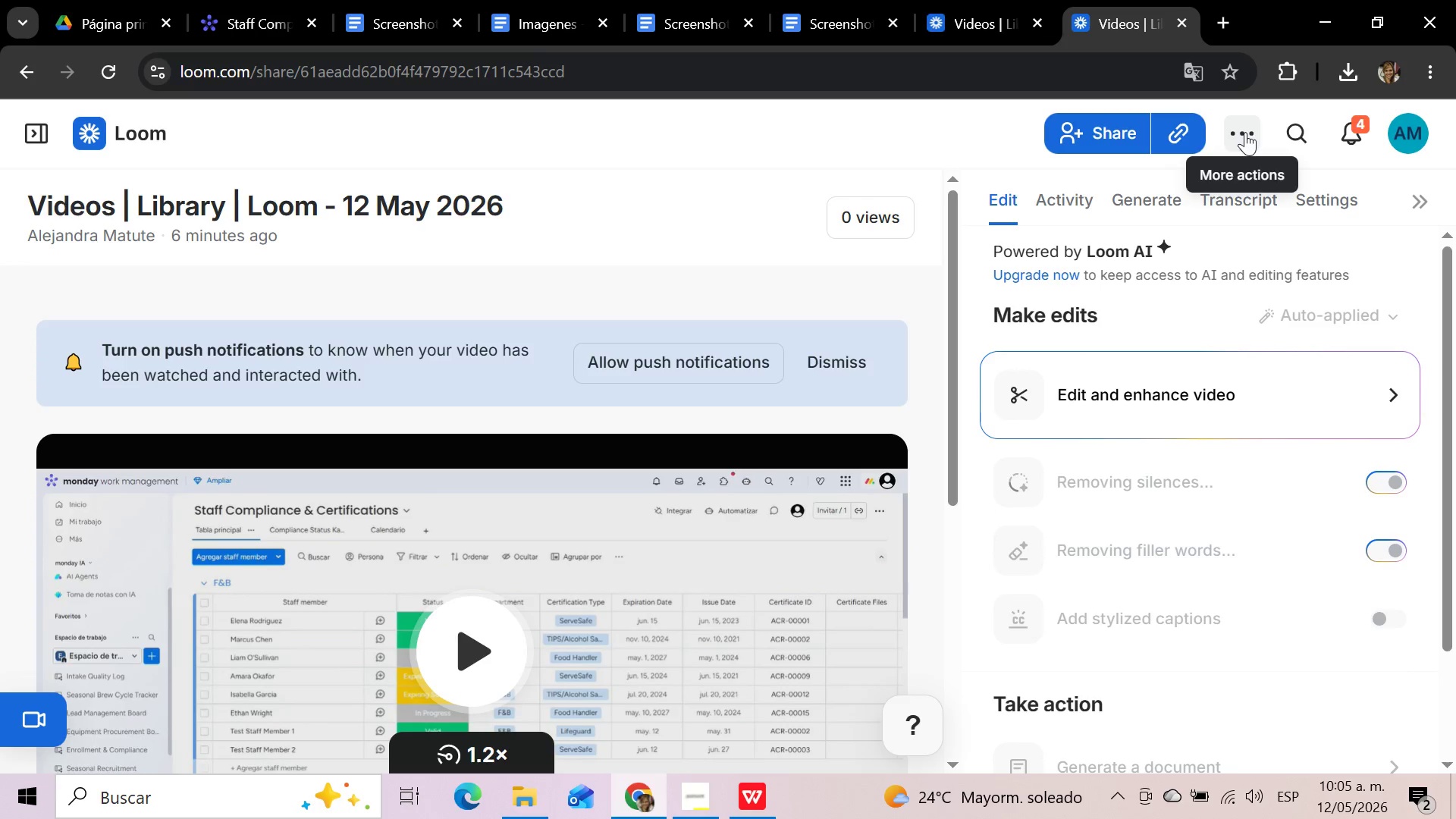 
wait(5.7)
 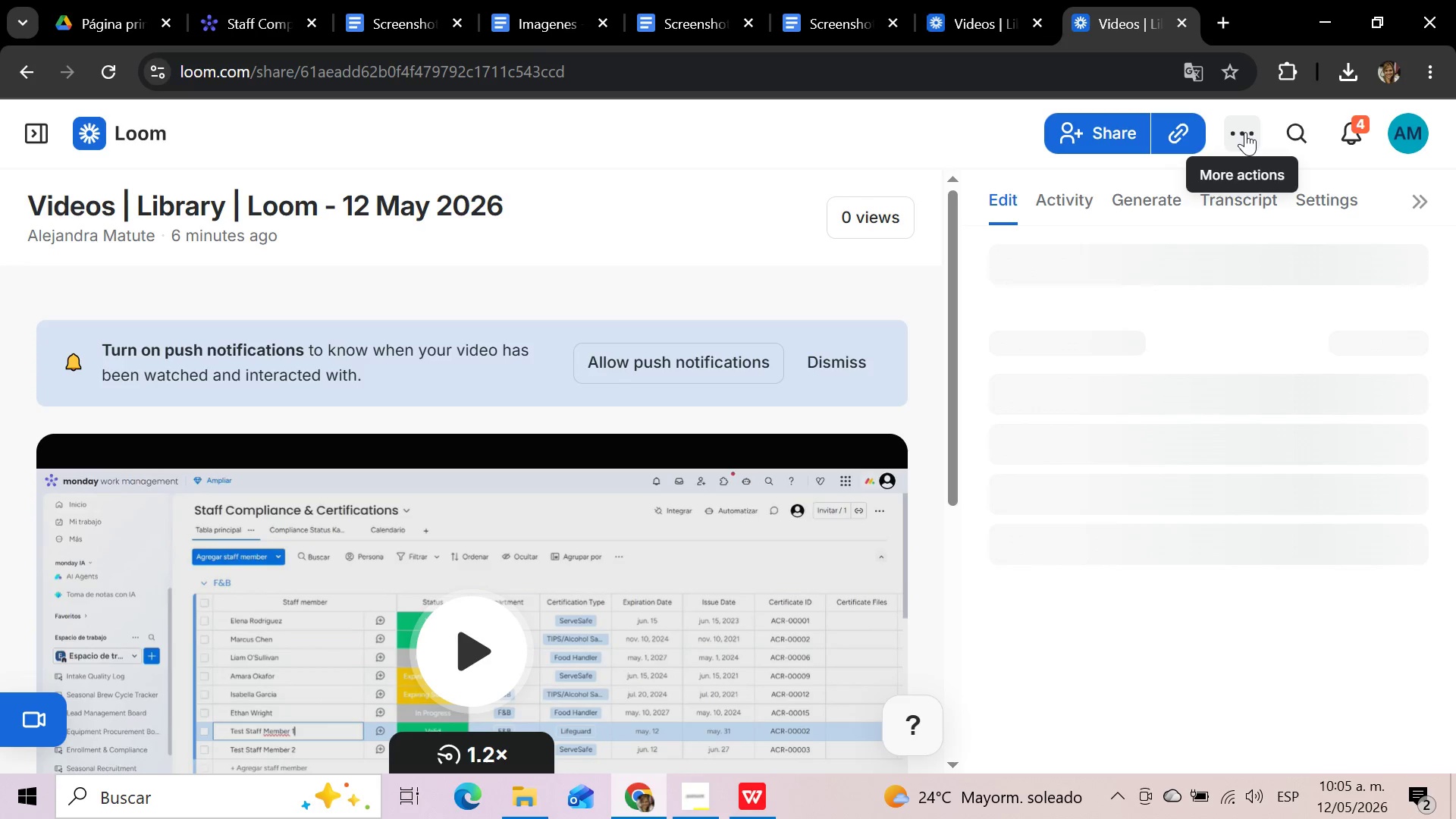 
left_click([1245, 132])
 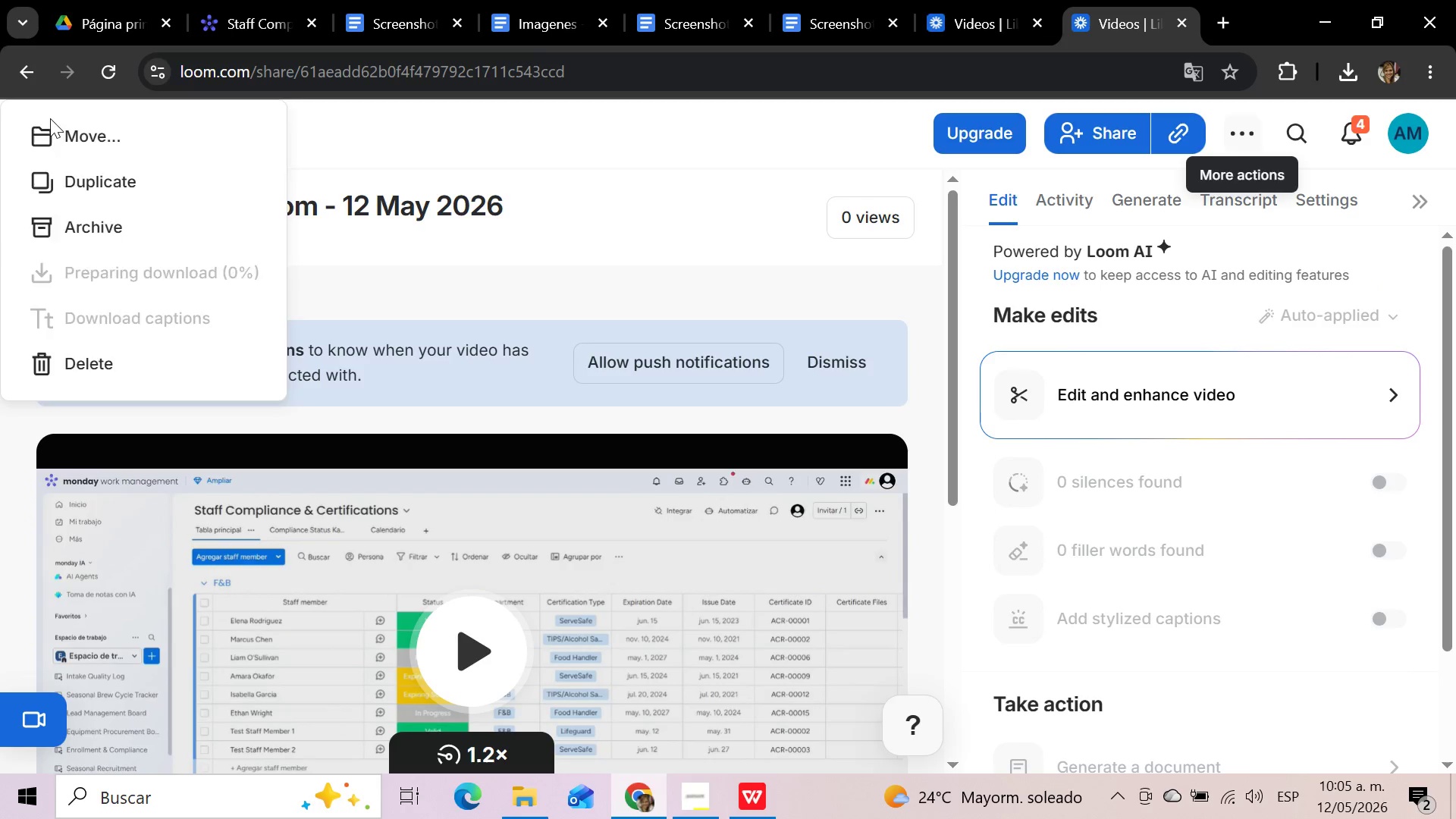 
left_click([111, 79])
 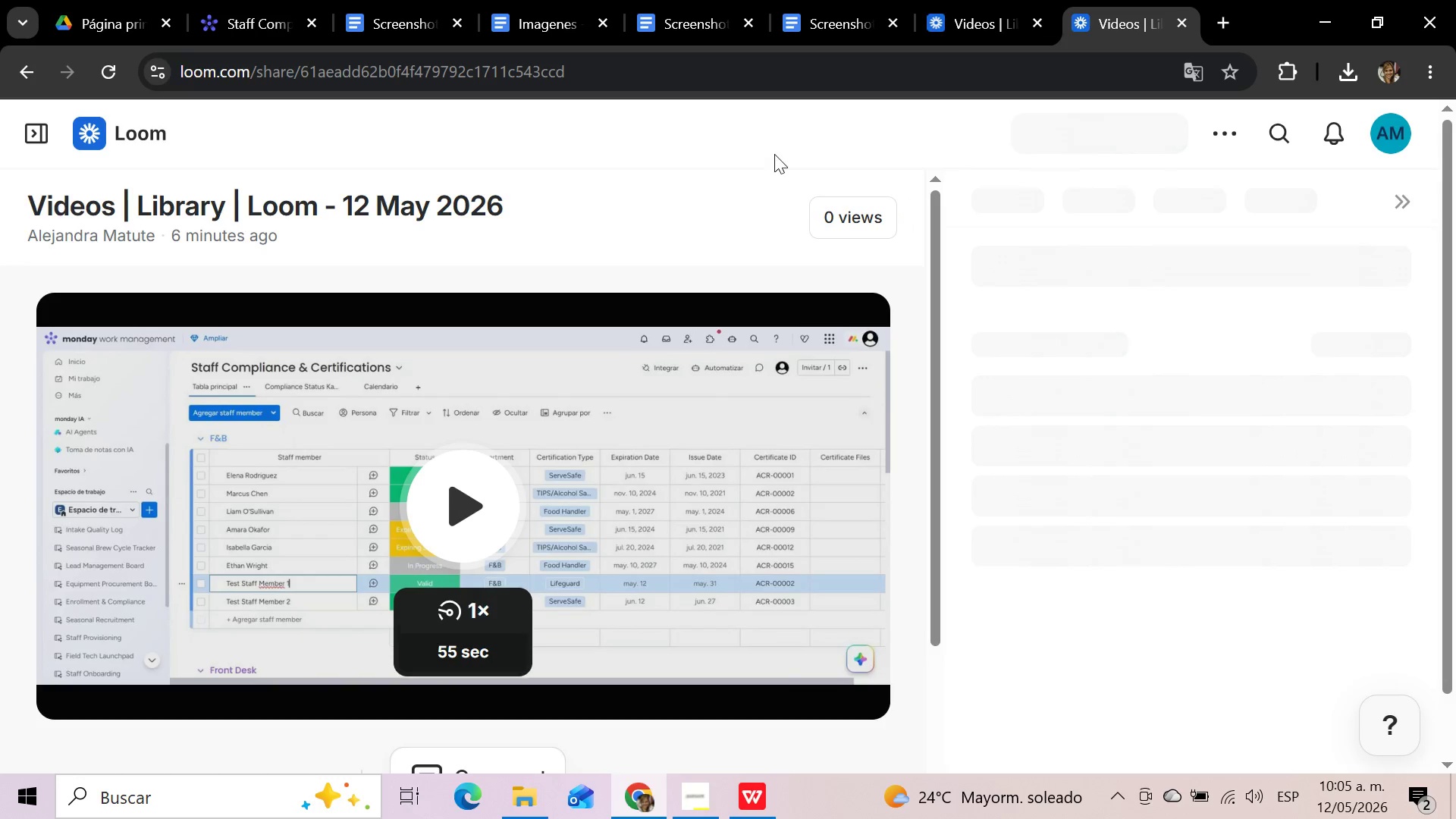 
wait(9.39)
 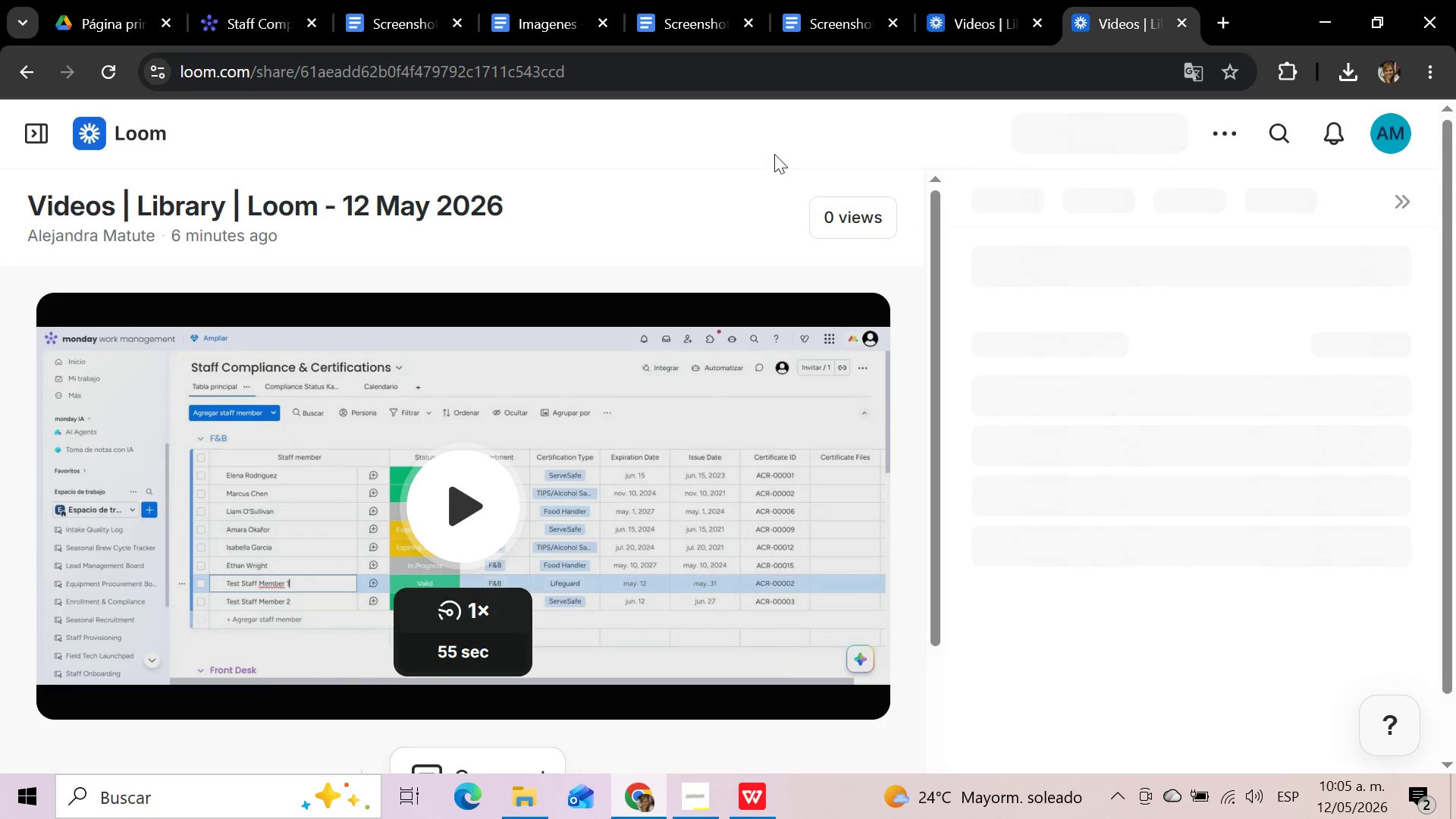 
left_click([1245, 127])
 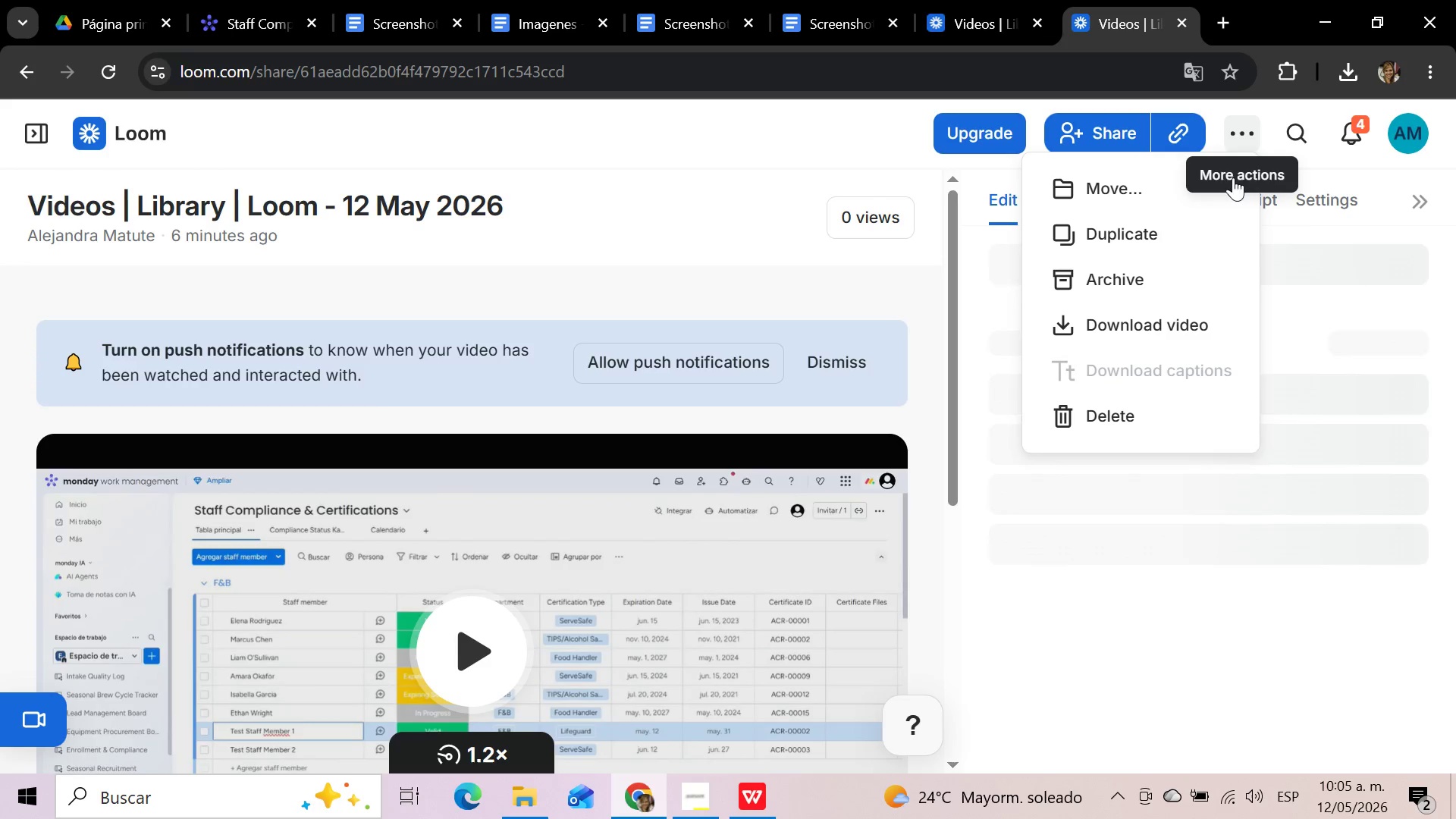 
wait(5.98)
 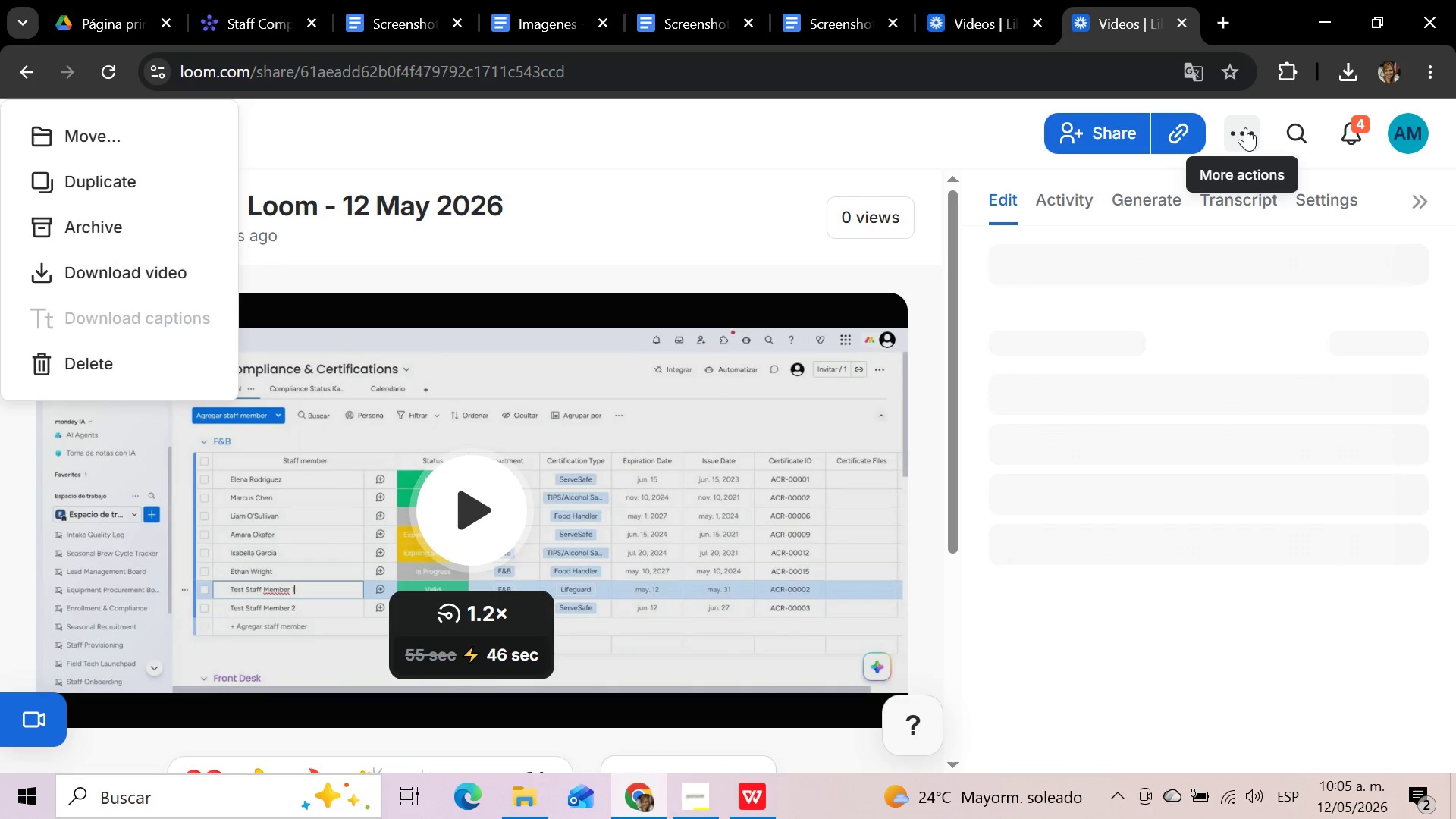 
left_click([1164, 325])
 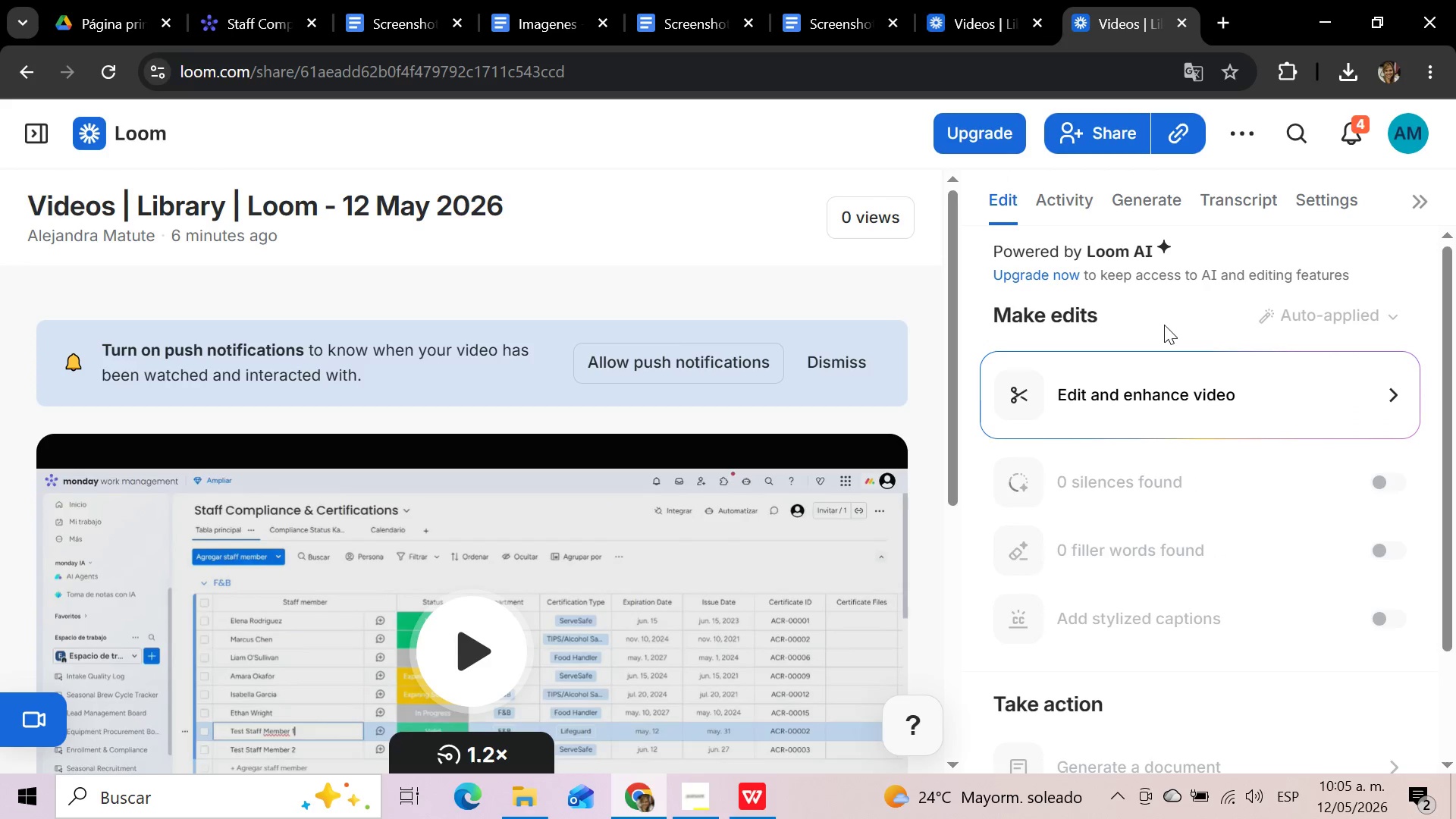 
wait(9.08)
 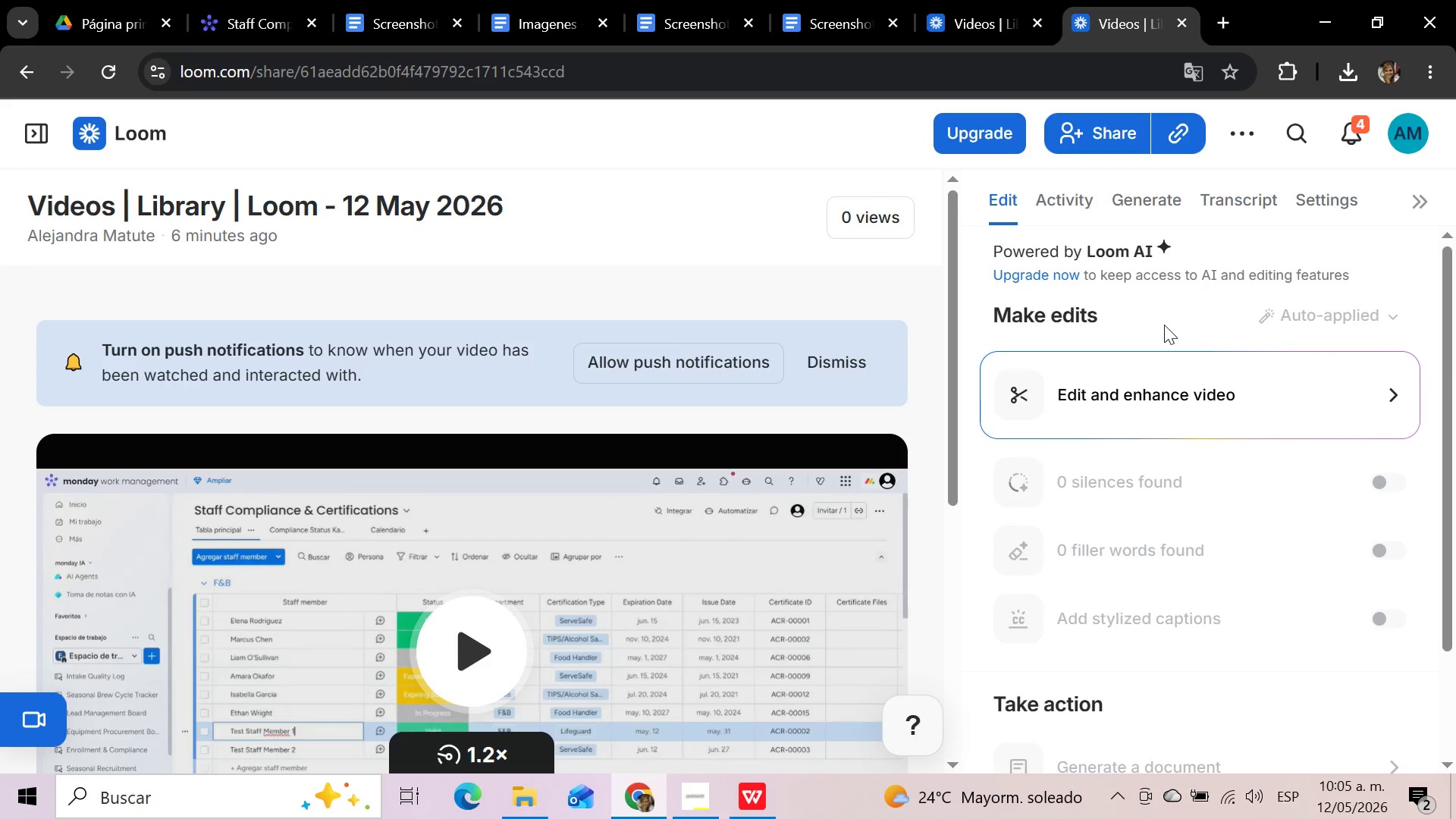 
left_click([523, 808])
 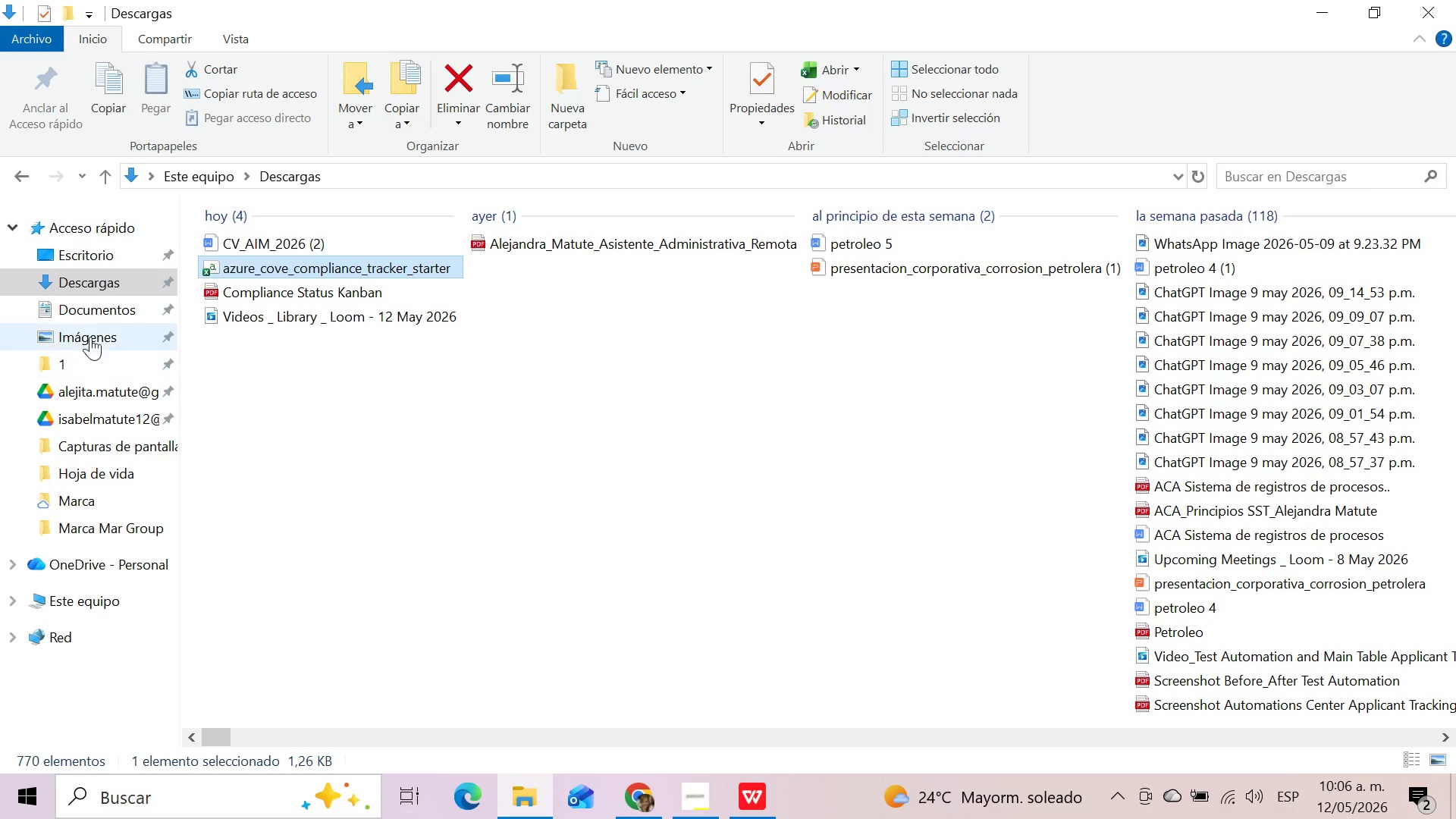 
left_click([103, 282])
 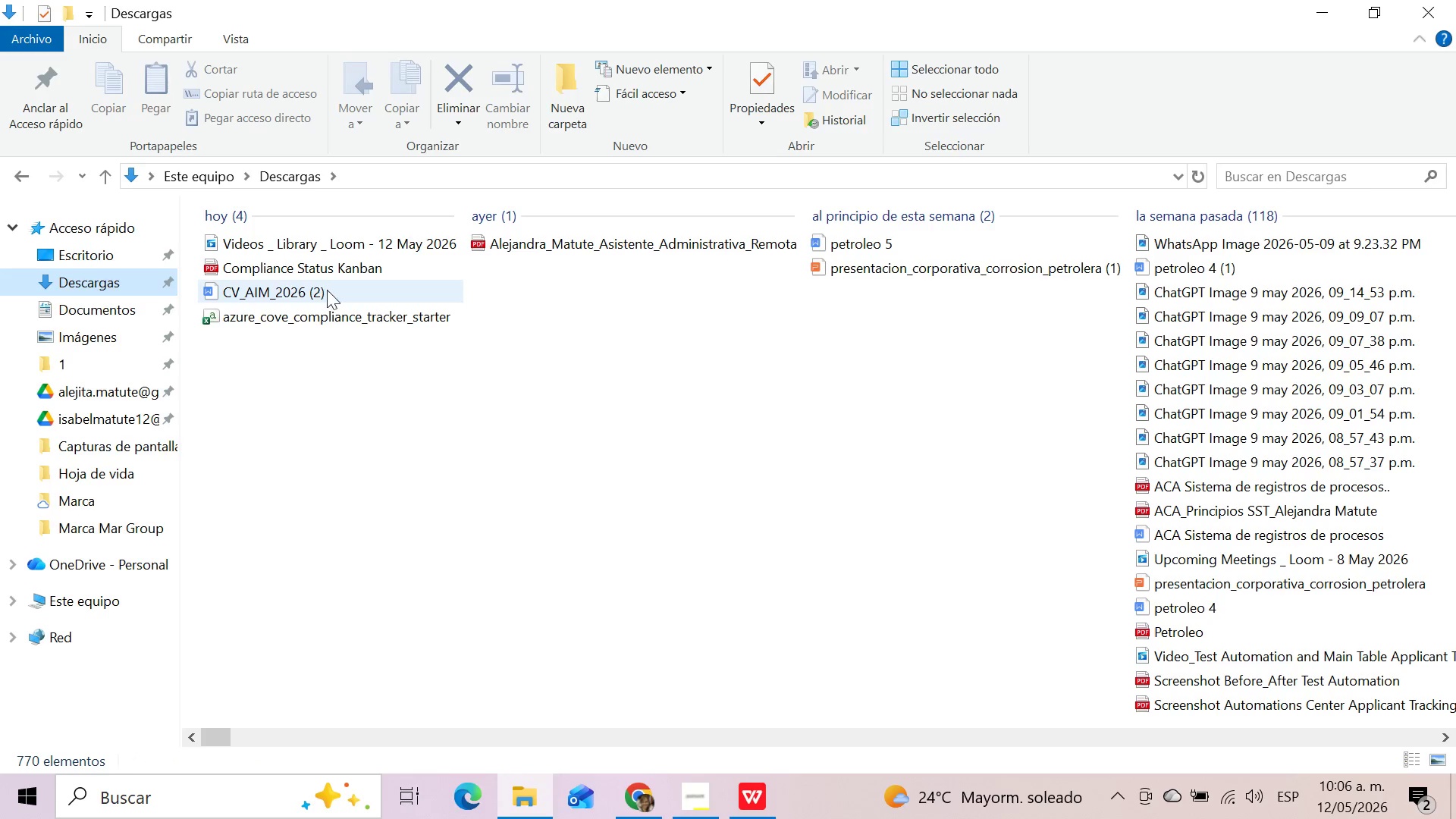 
mouse_move([301, 275])
 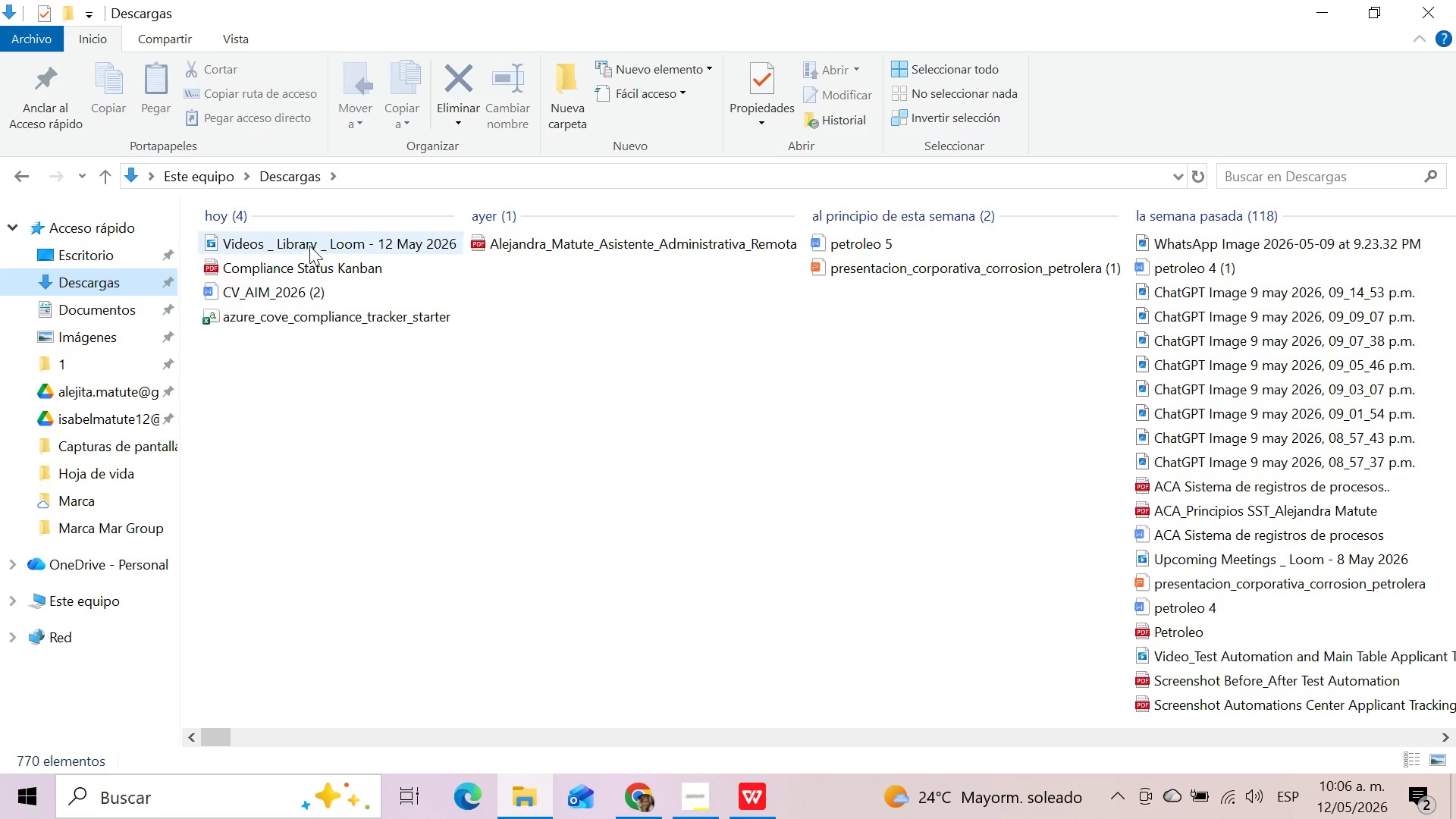 
left_click([309, 244])
 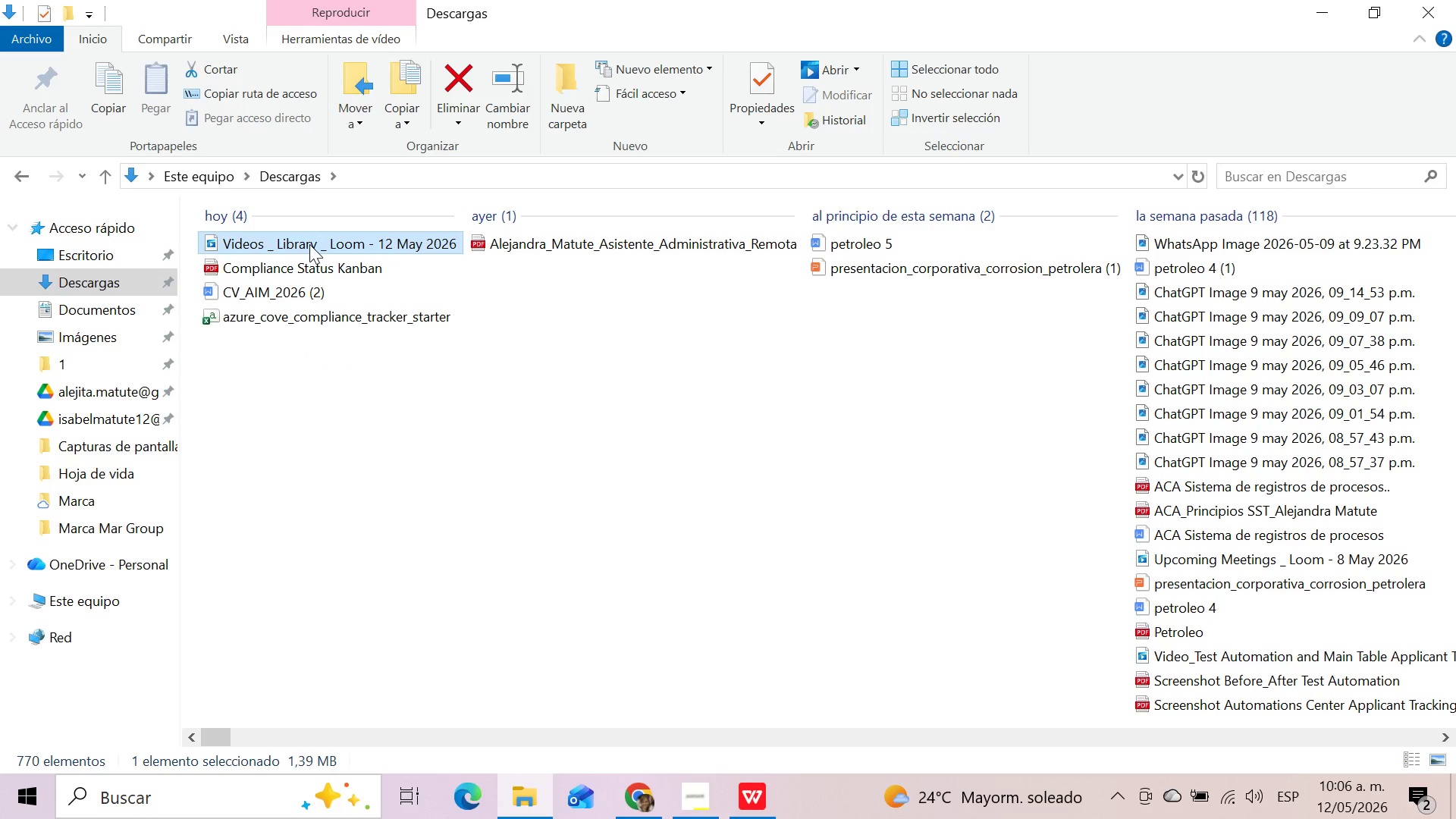 
key(F2)
 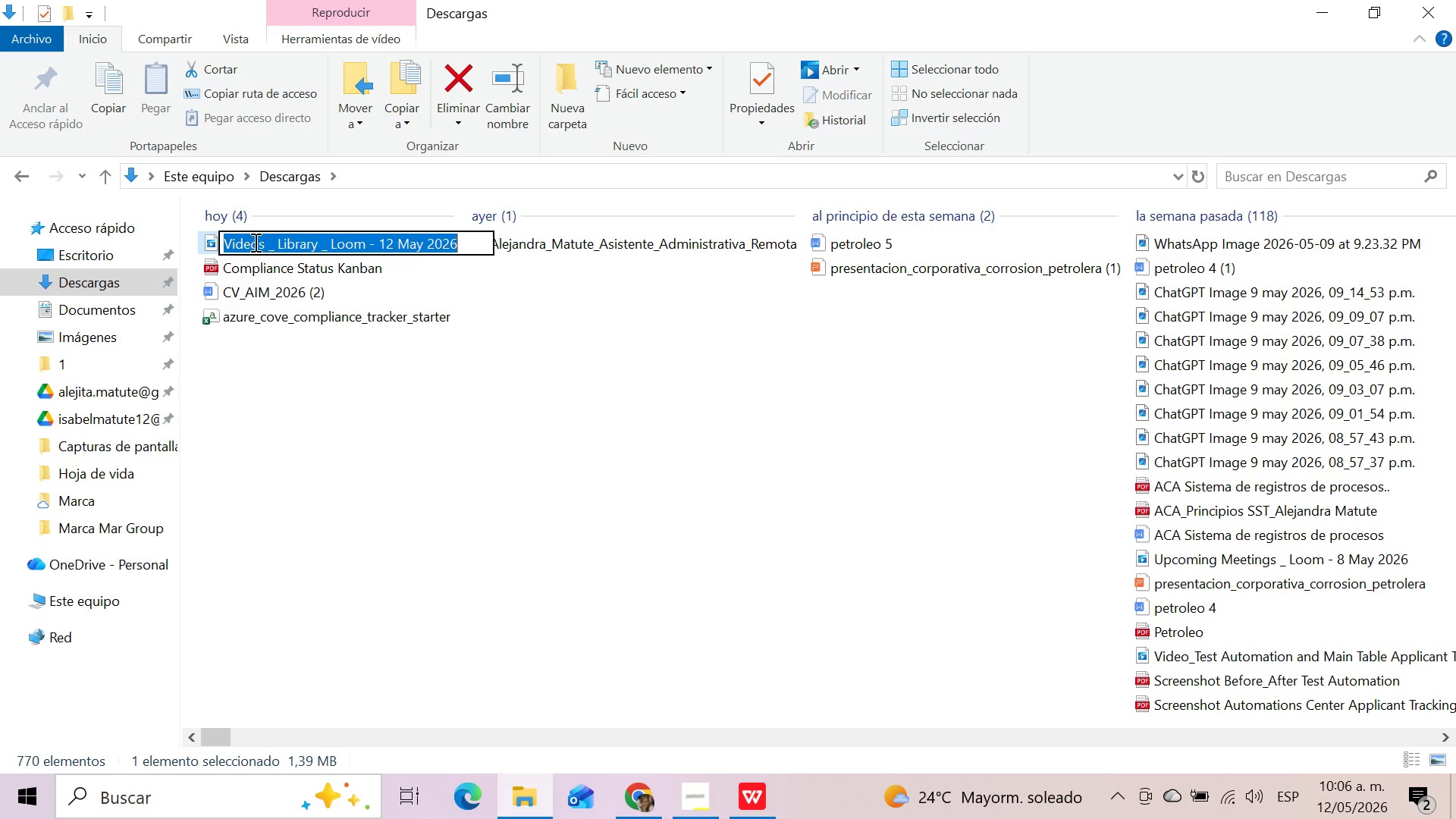 
left_click([259, 246])
 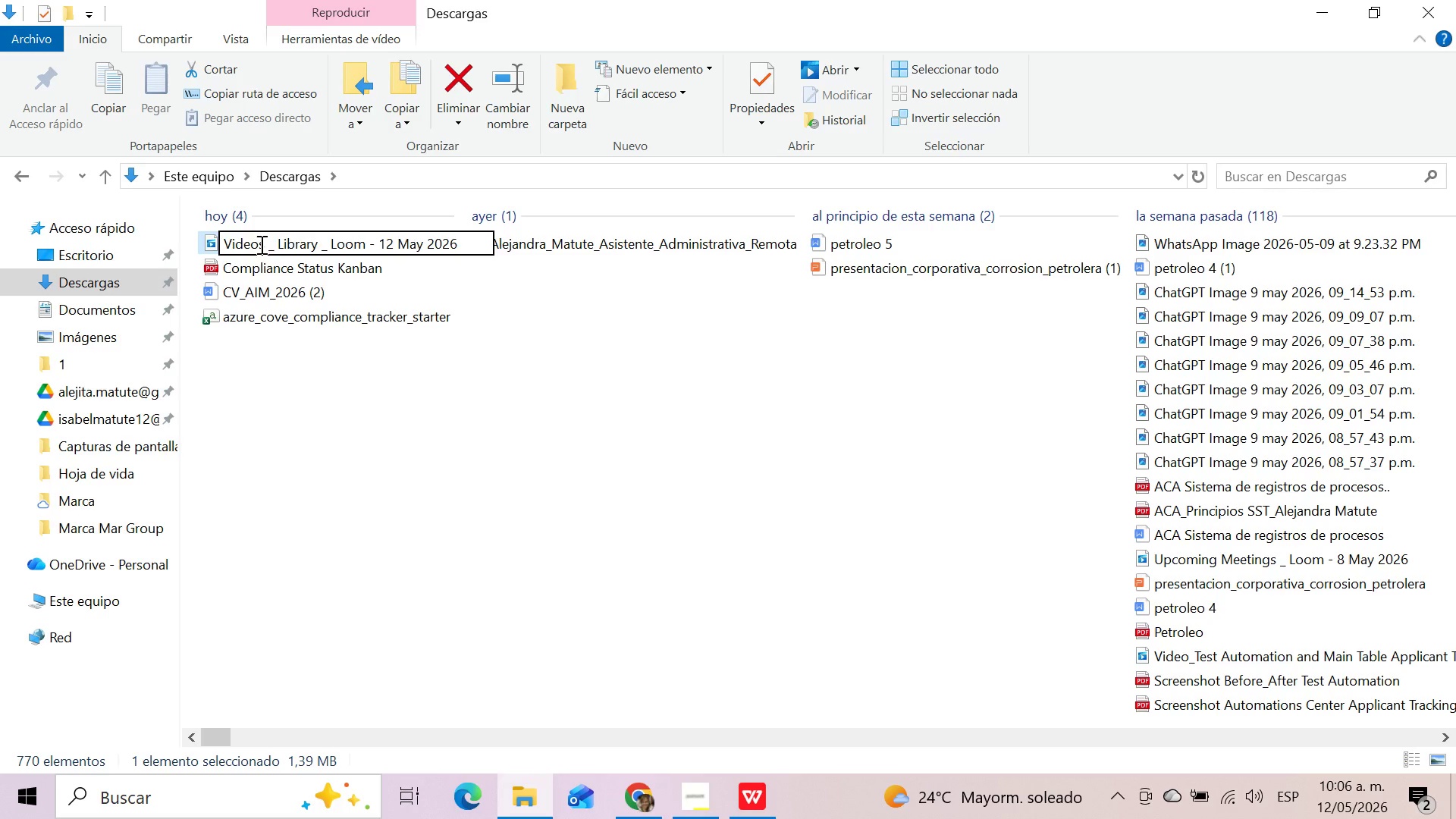 
left_click_drag(start_coordinate=[260, 244], to_coordinate=[469, 239])
 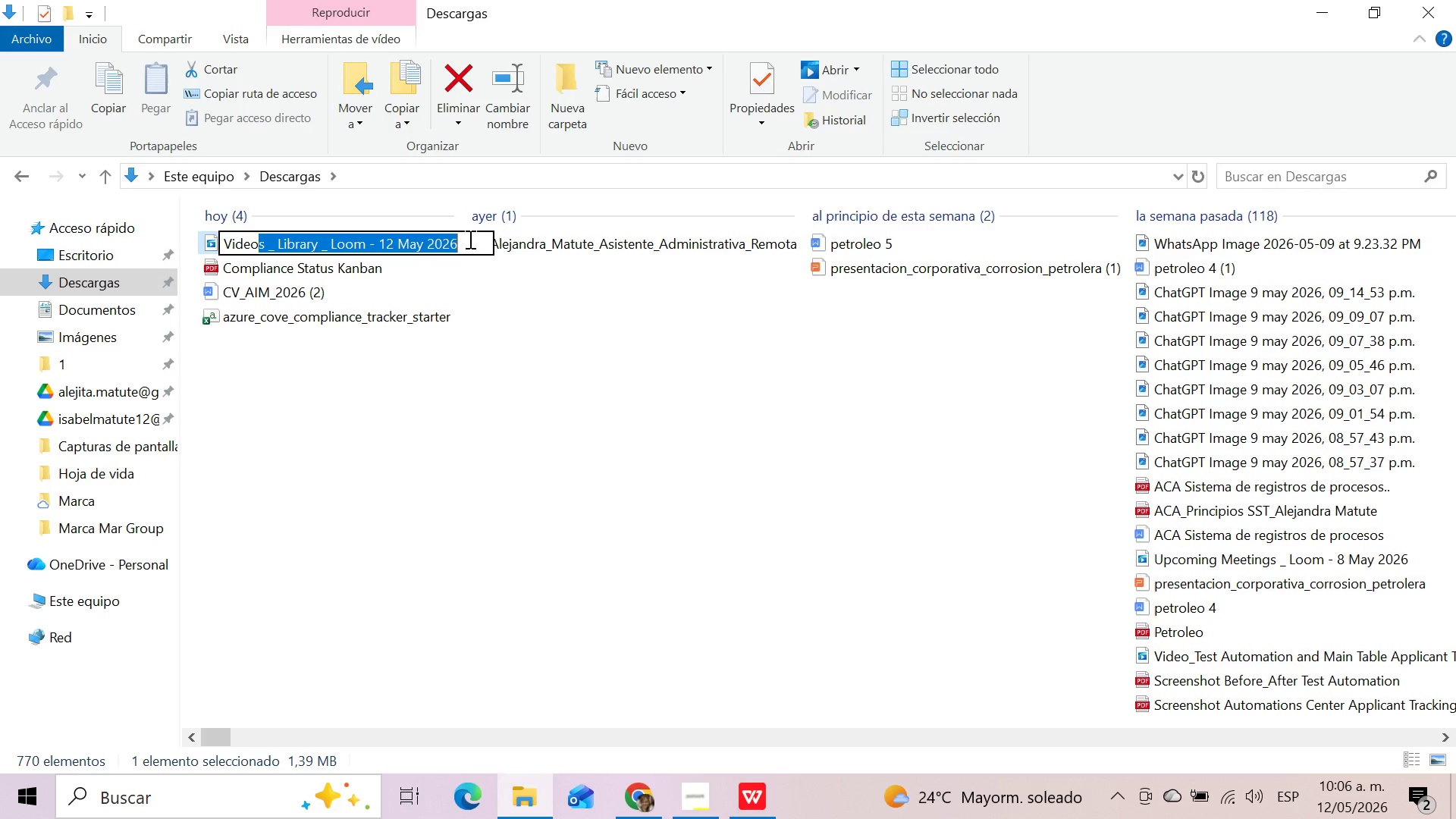 
type(_Test Automation 1)
 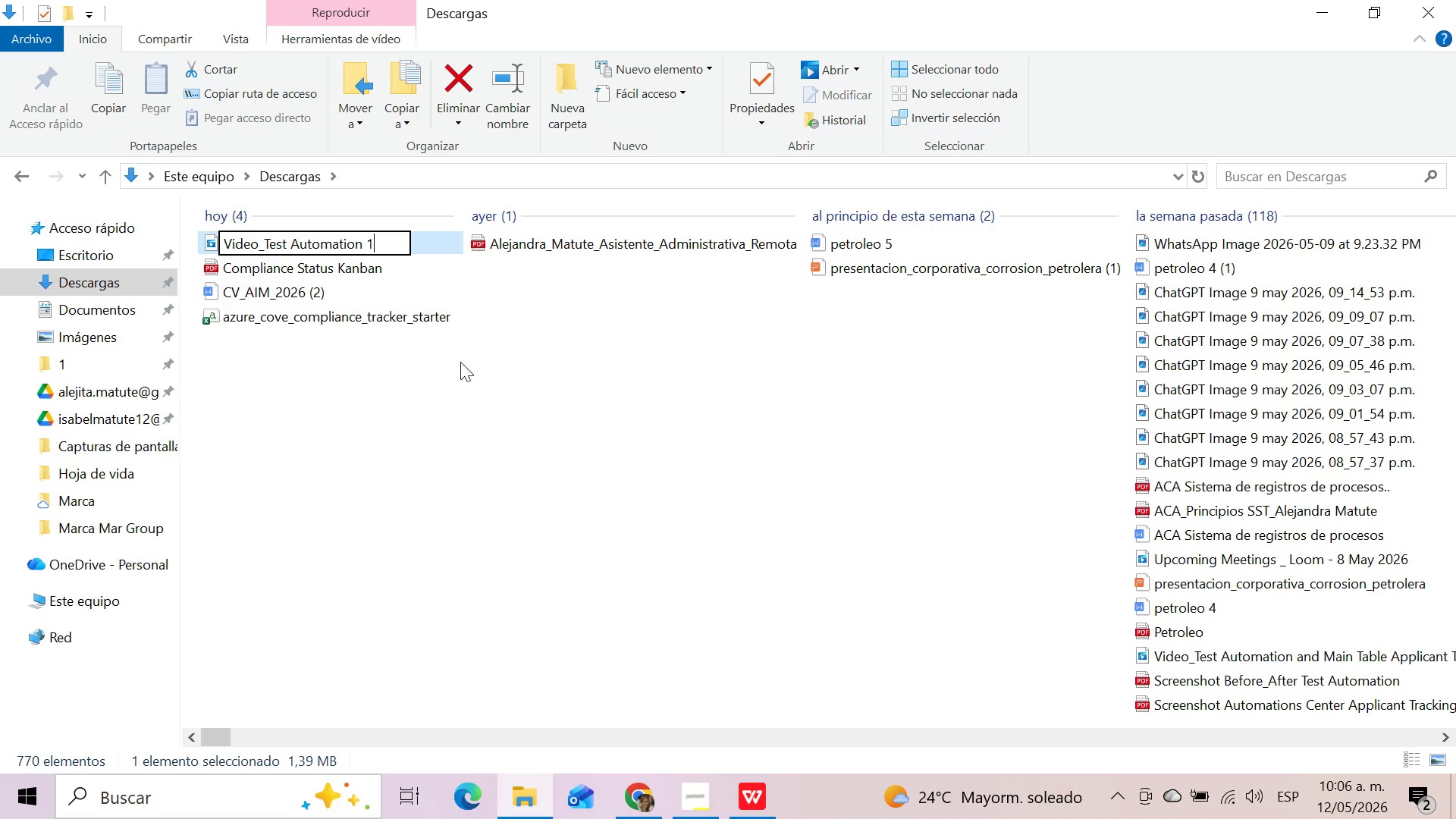 
left_click([459, 363])
 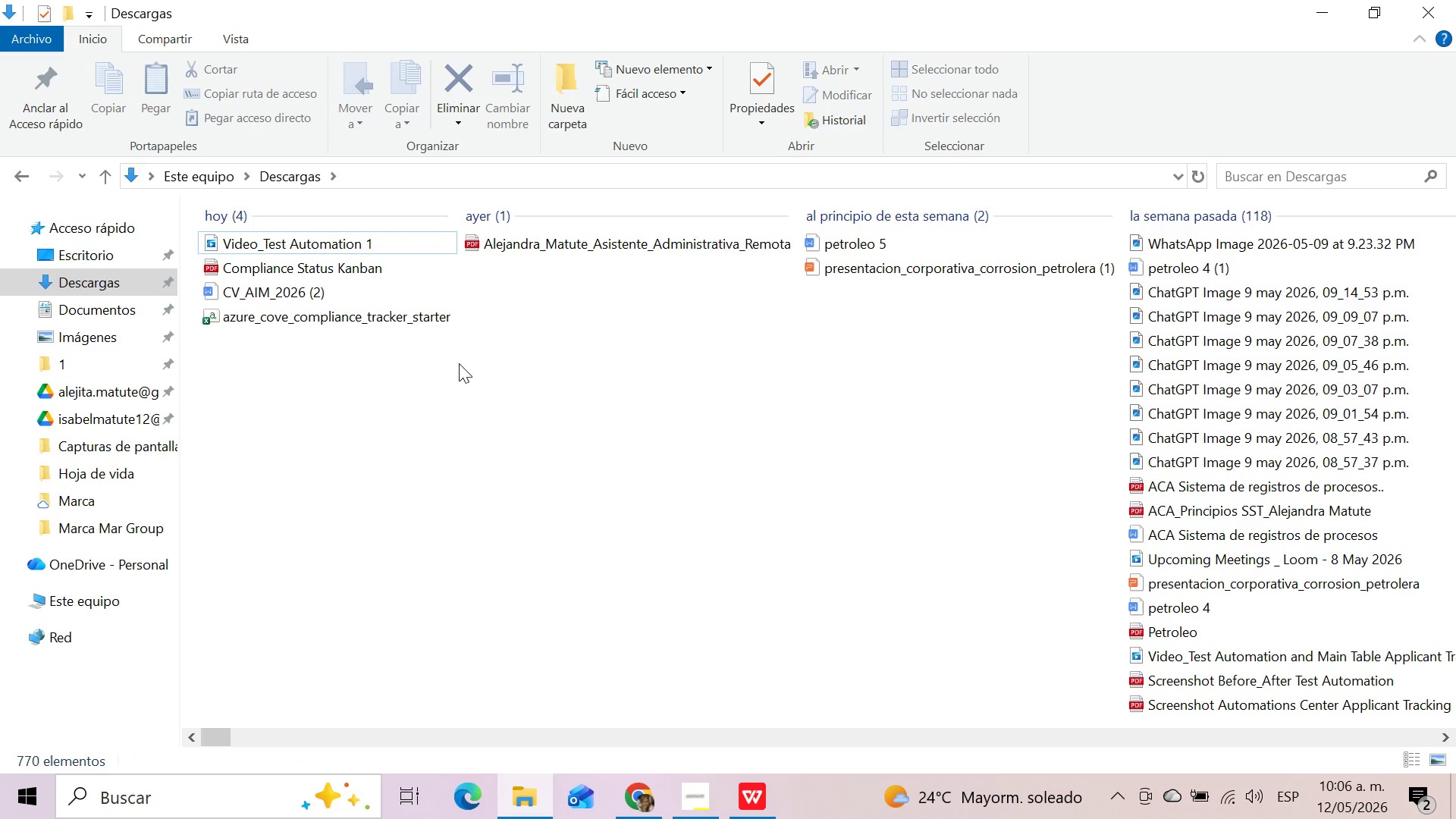 
wait(9.66)
 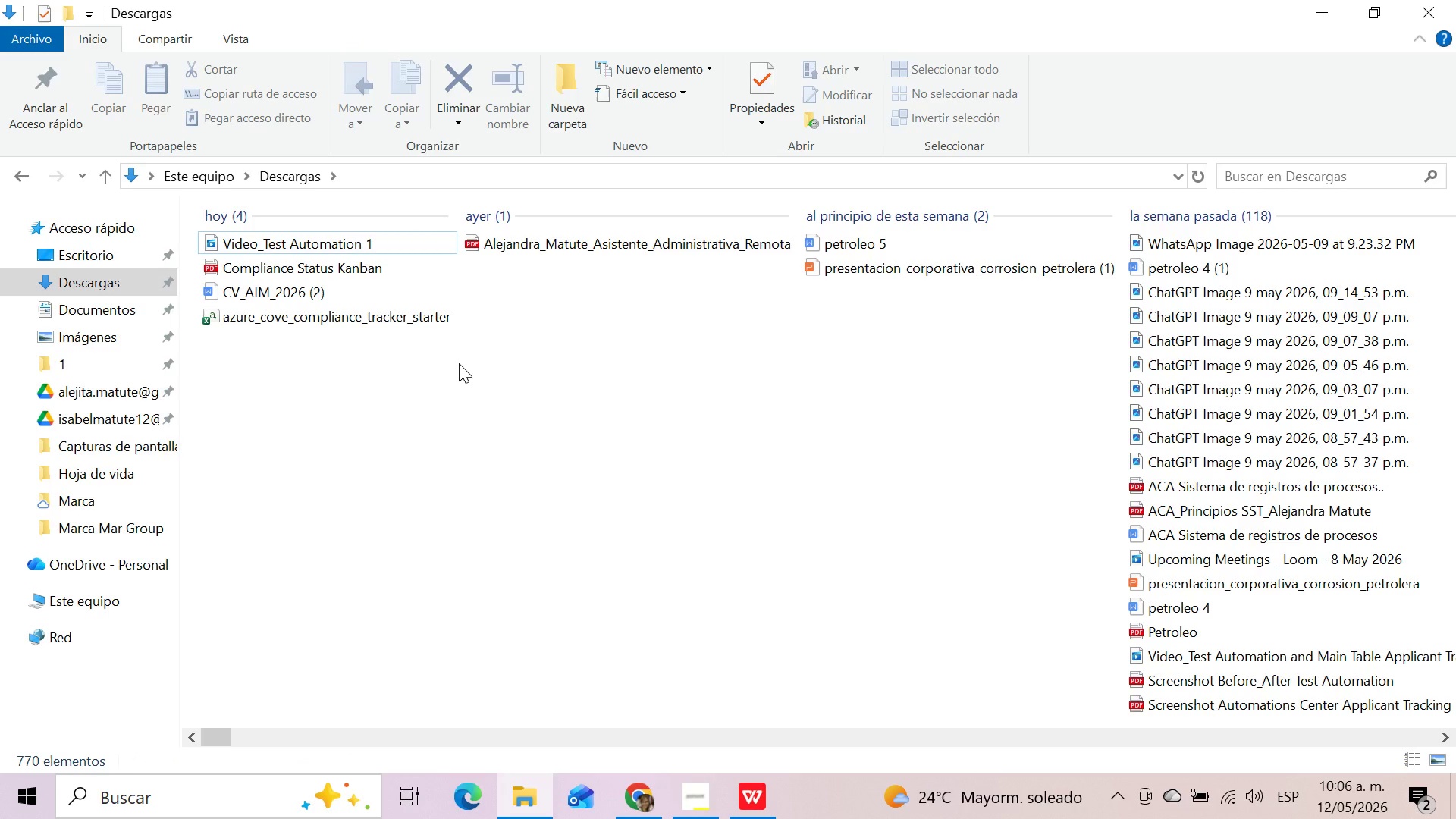 
left_click([459, 363])
 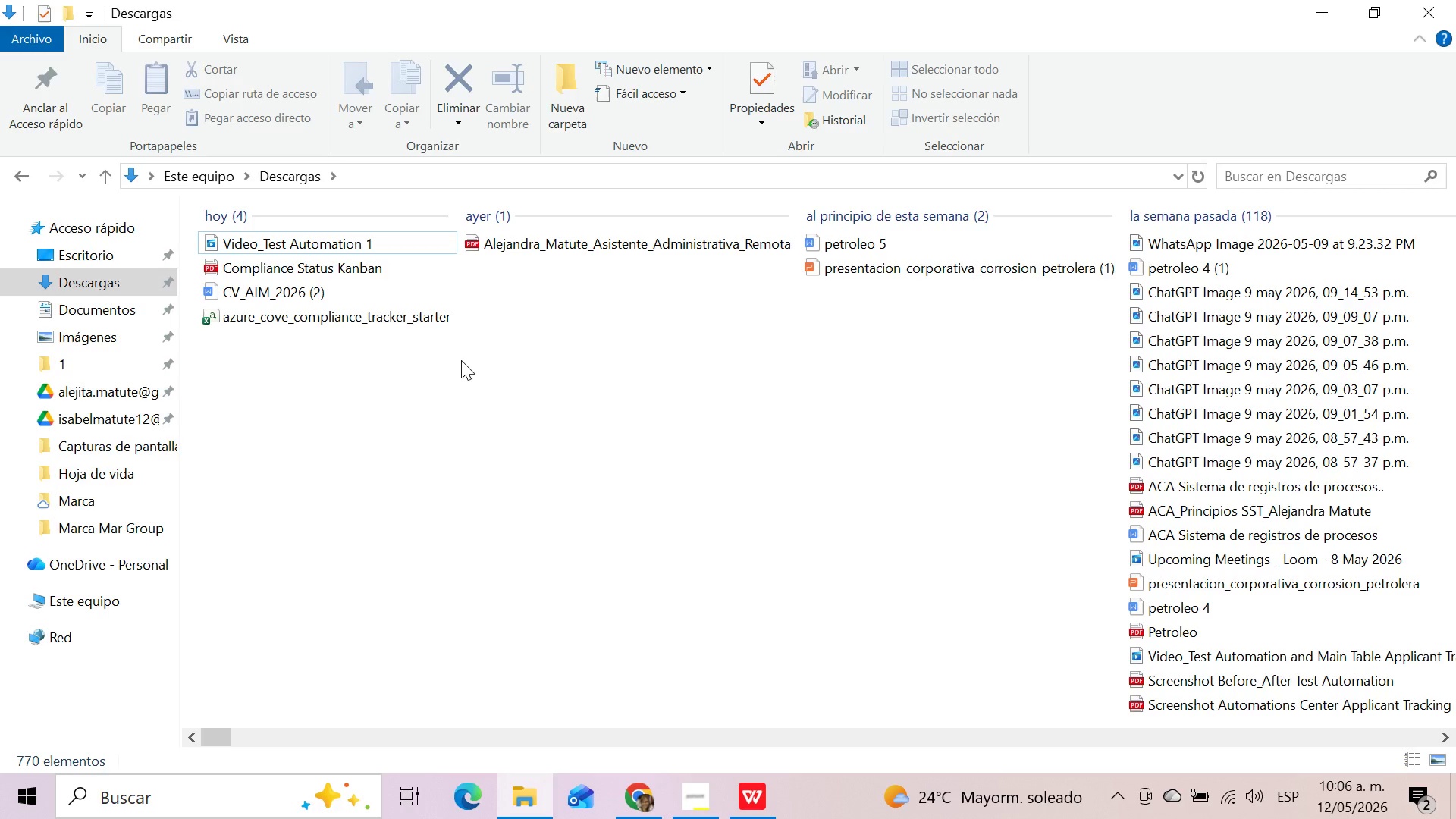 
wait(13.23)
 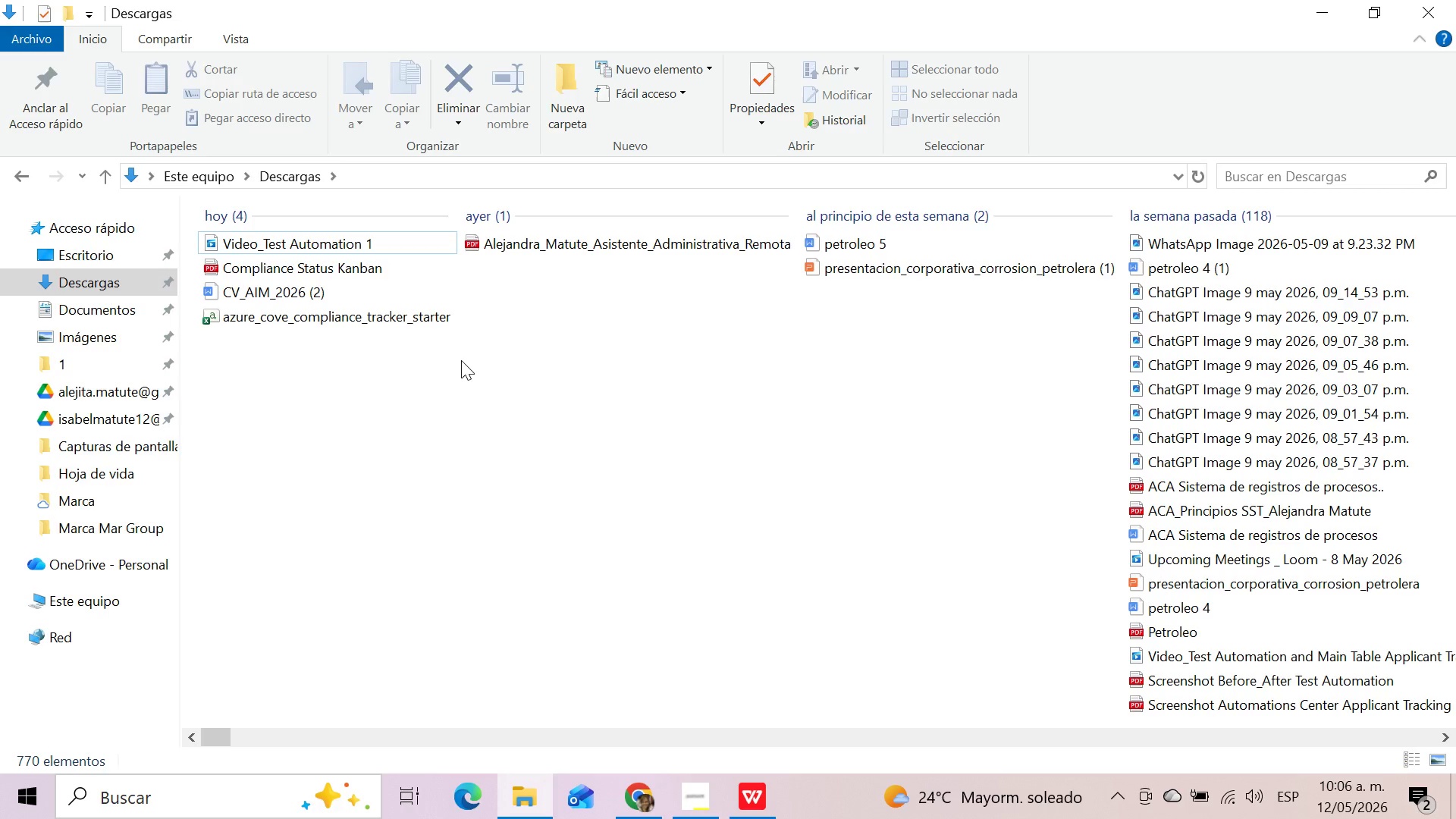 
left_click([461, 360])
 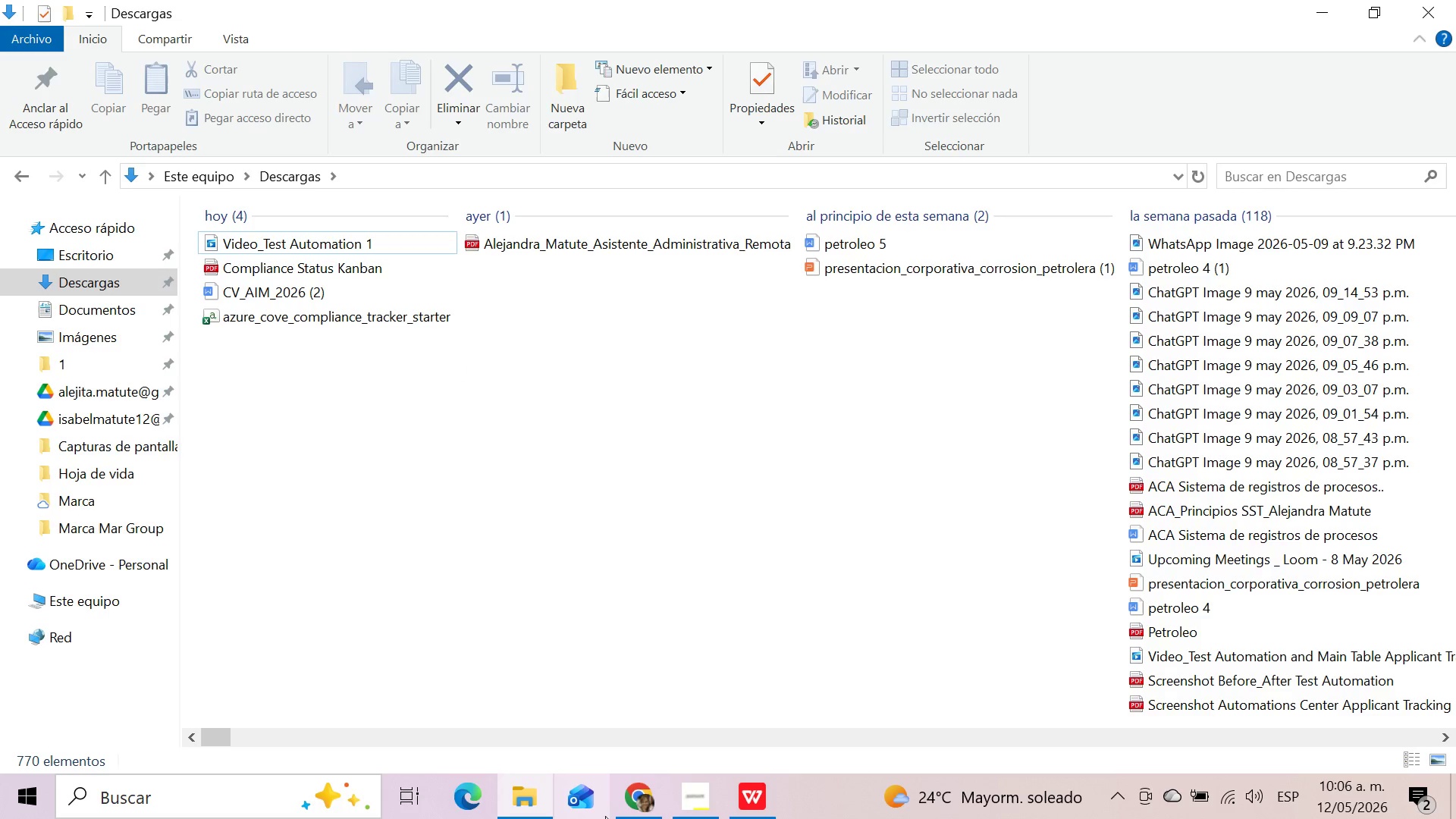 
left_click([638, 814])
 